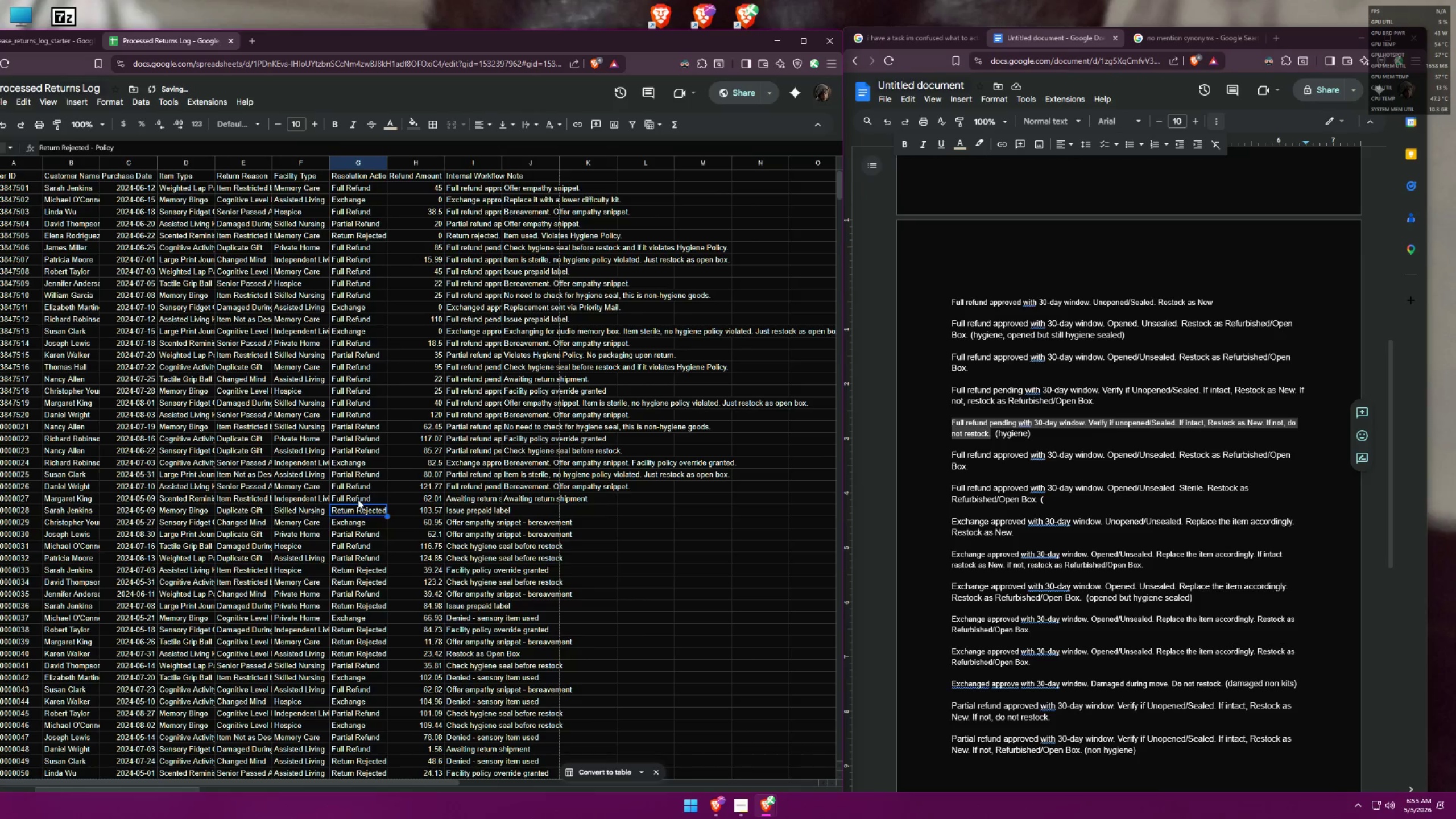 
left_click([358, 499])
 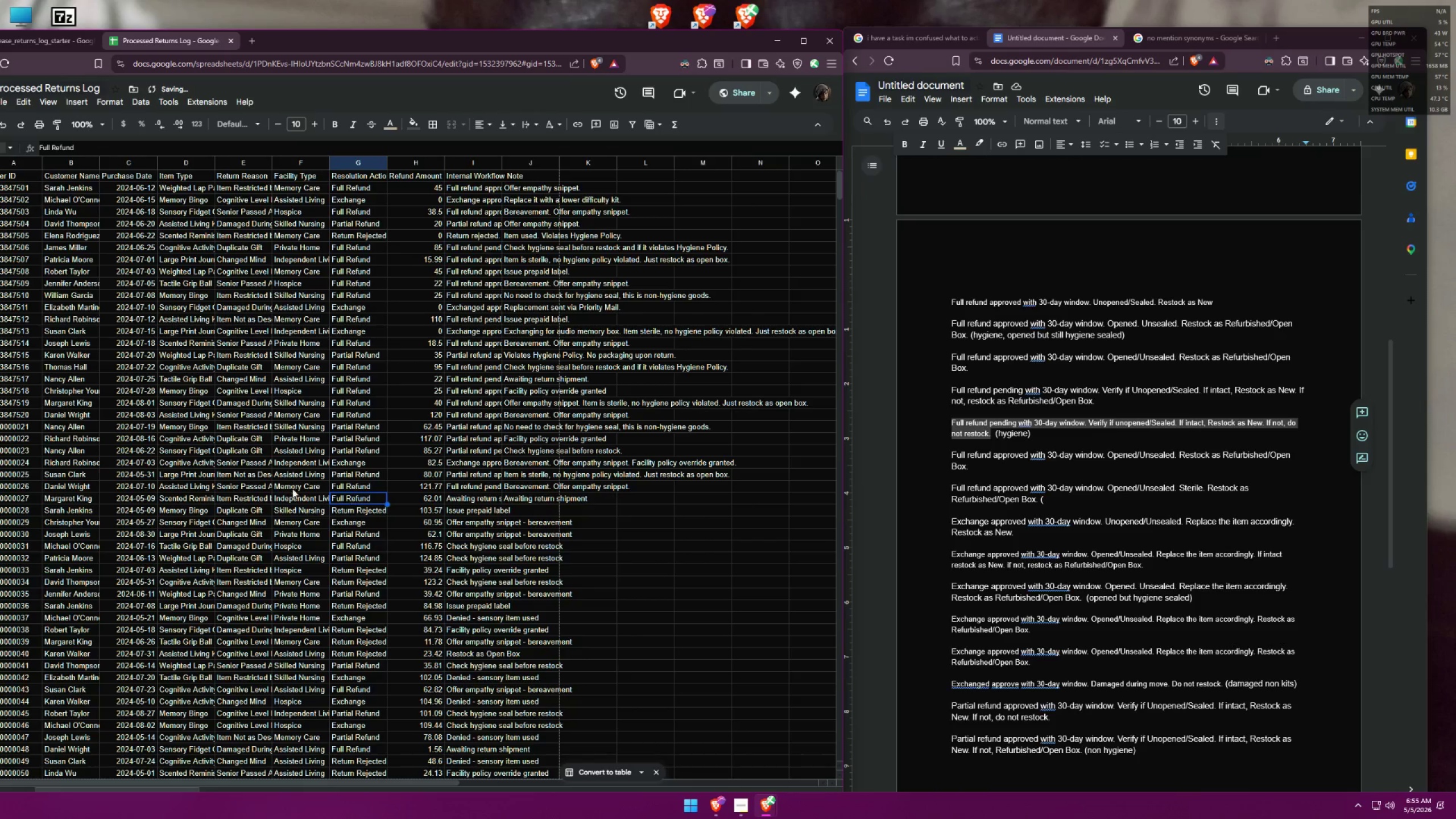 
left_click([256, 499])
 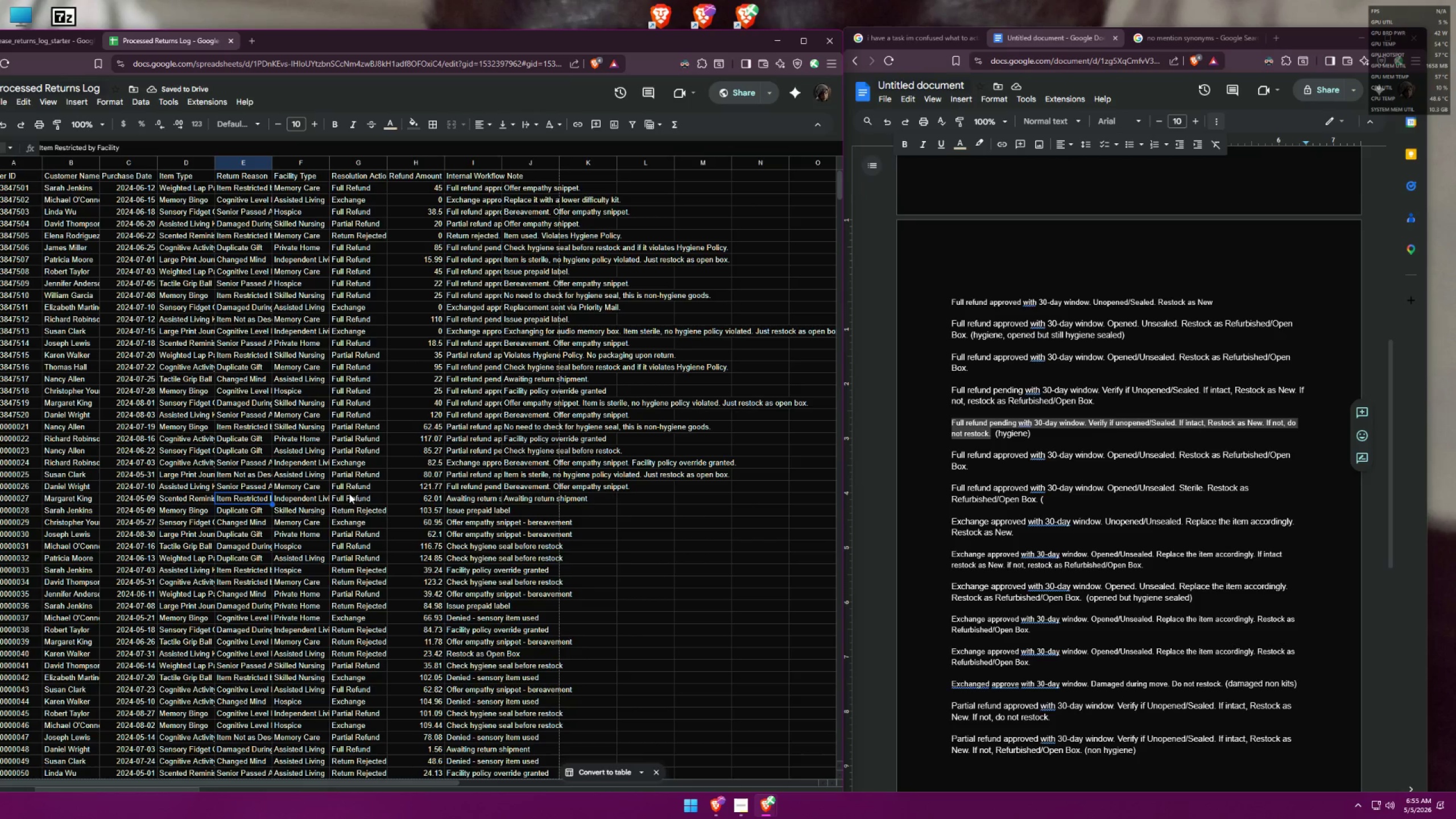 
left_click([350, 494])
 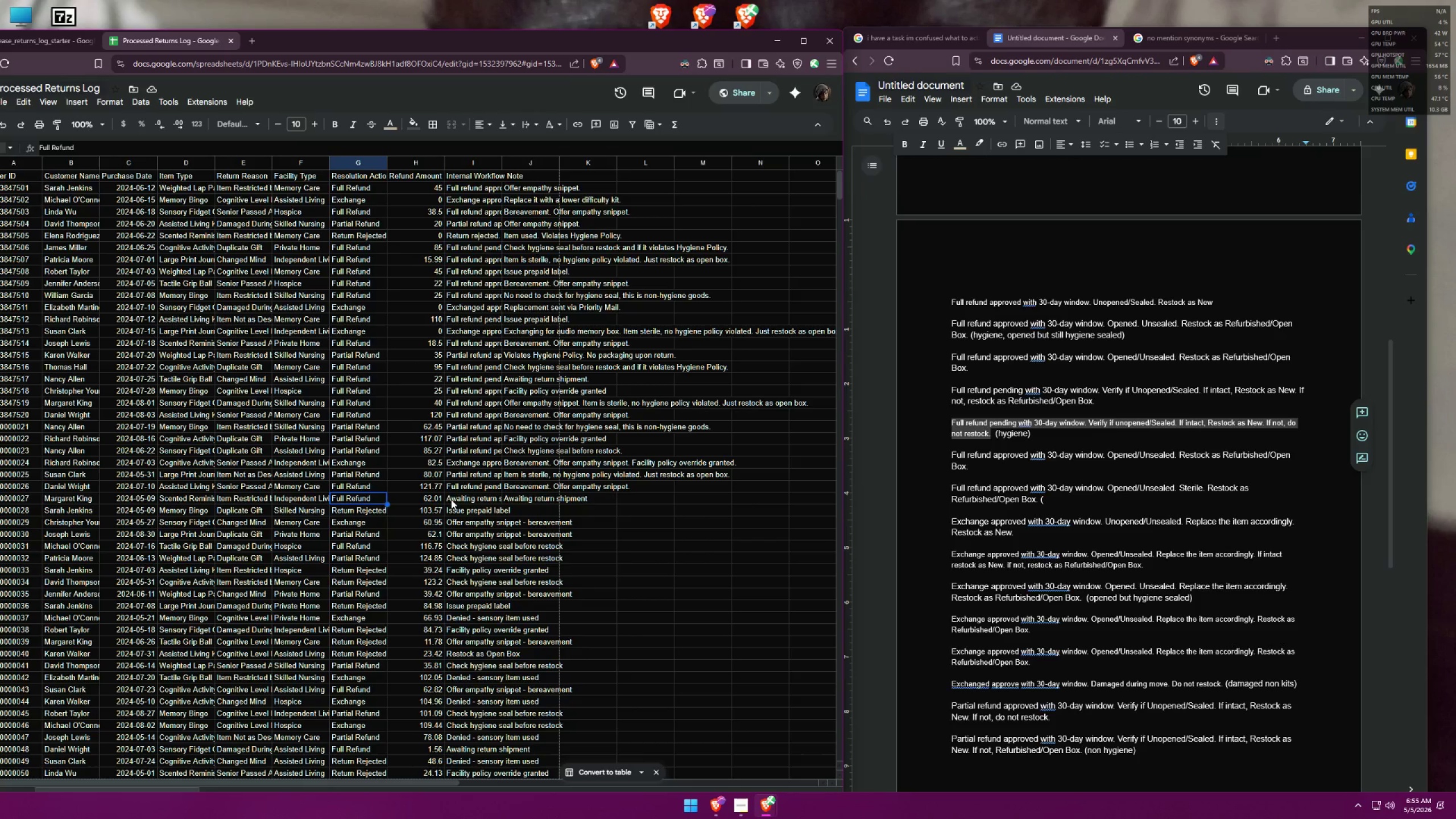 
wait(10.98)
 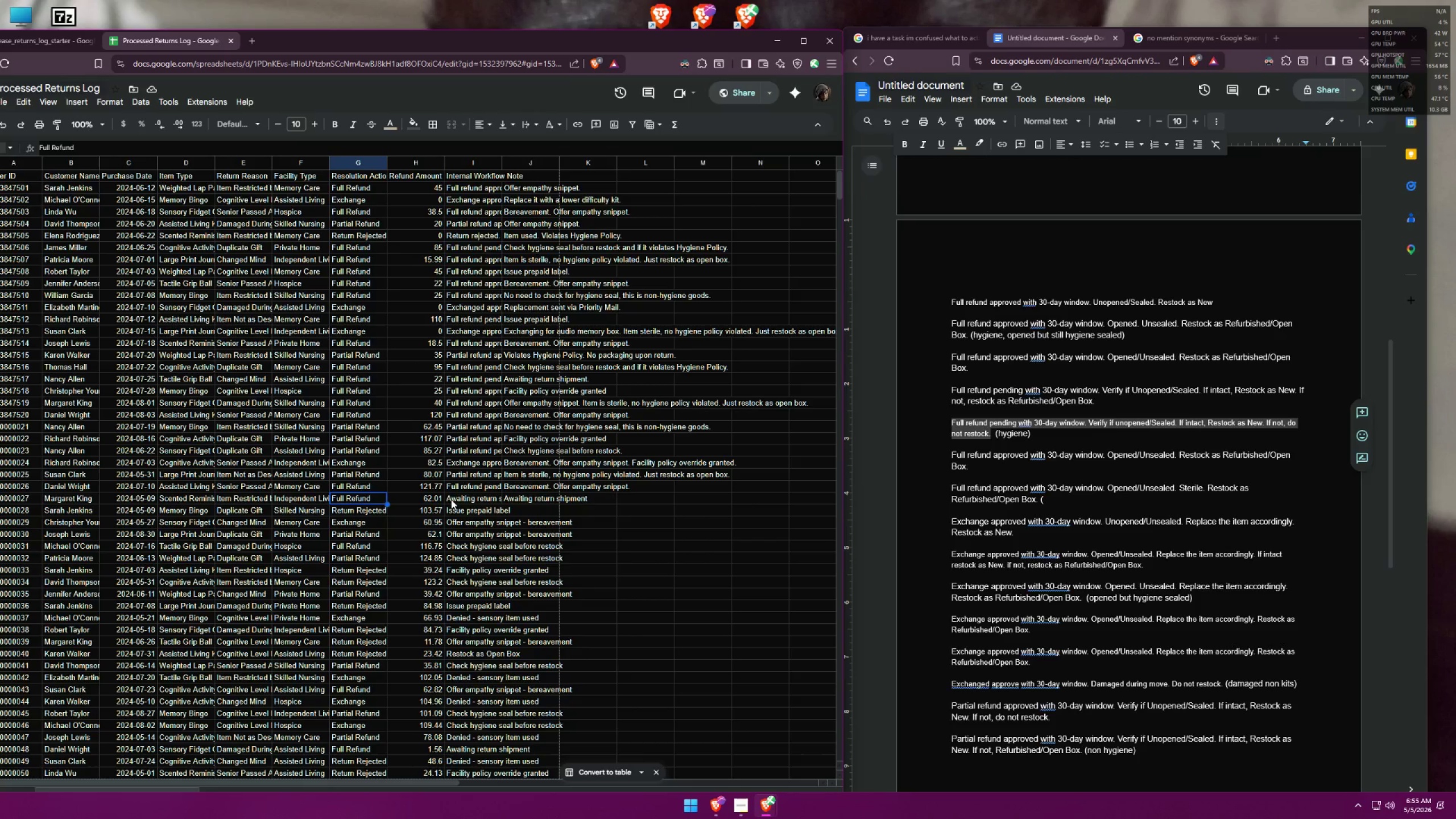 
left_click([916, 35])
 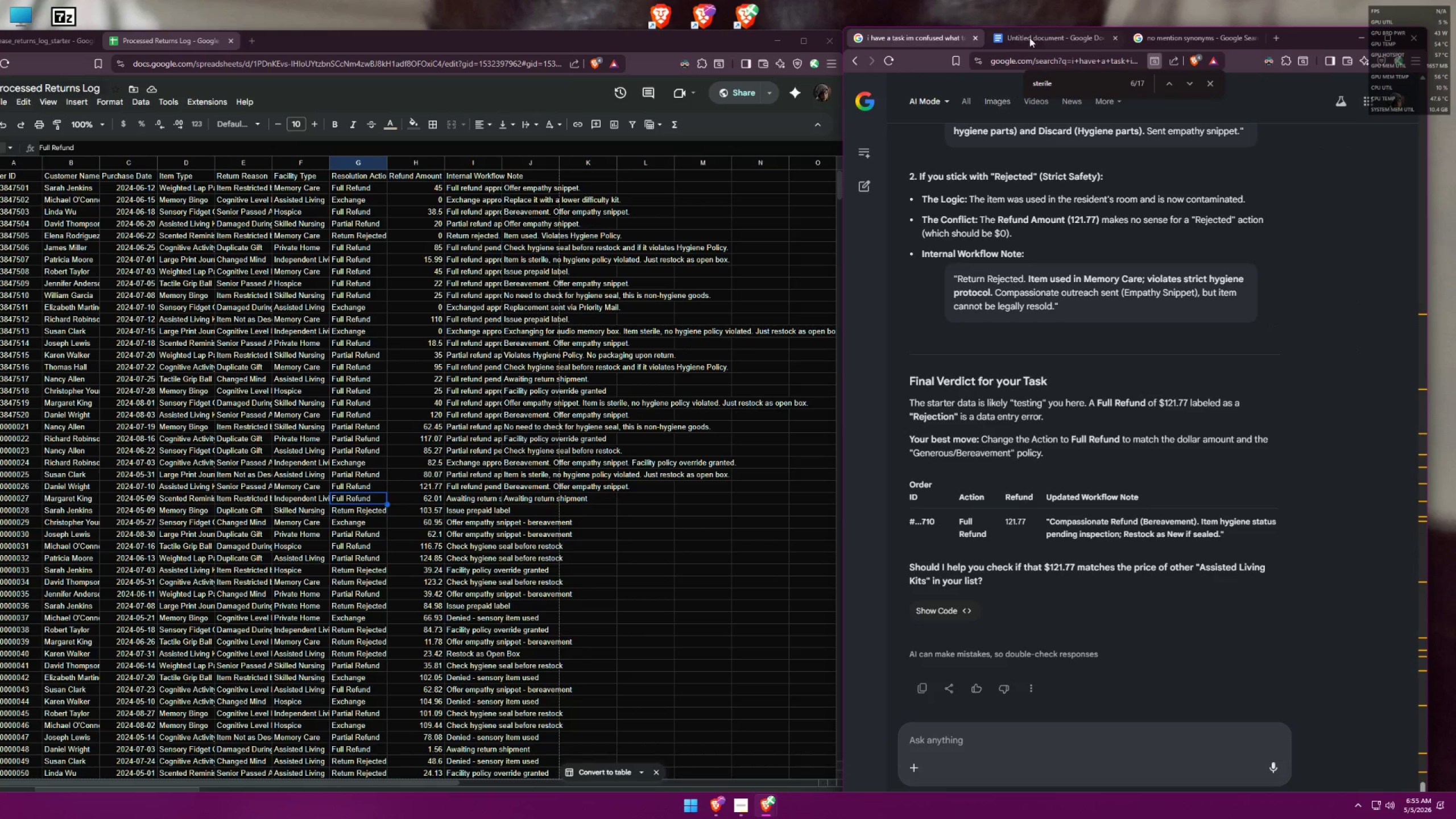 
left_click([1036, 40])
 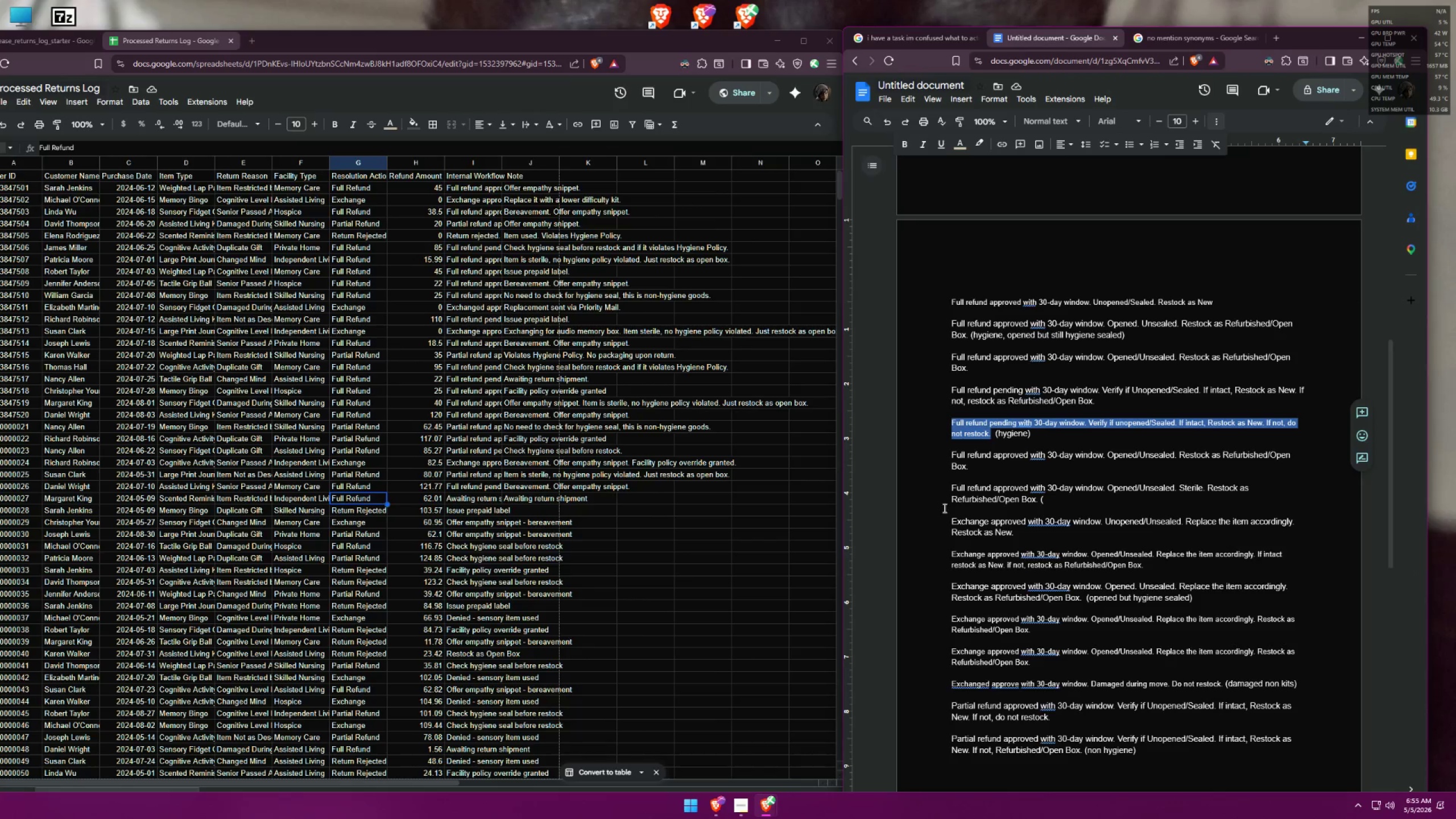 
wait(11.4)
 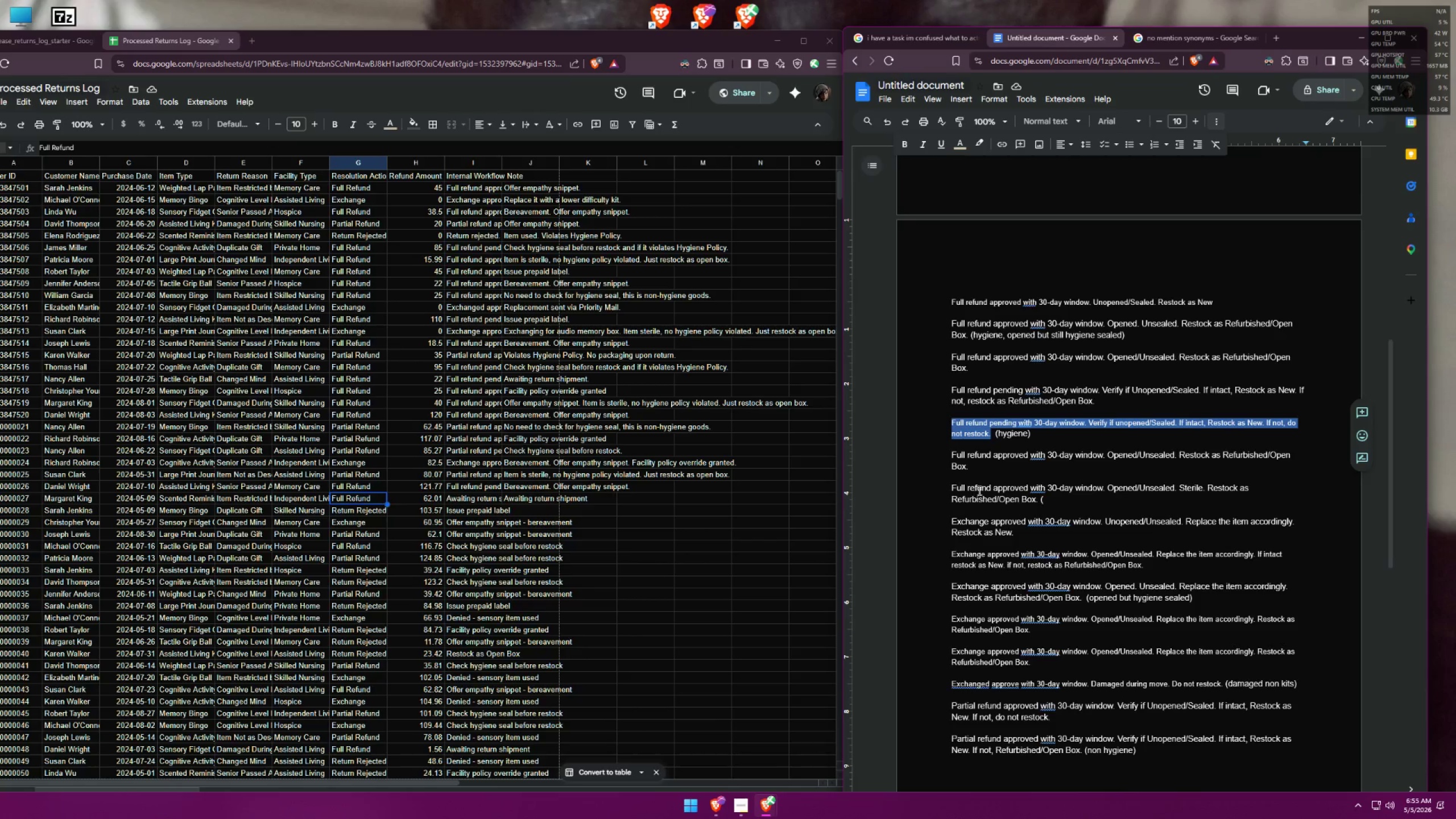 
key(Control+C)
 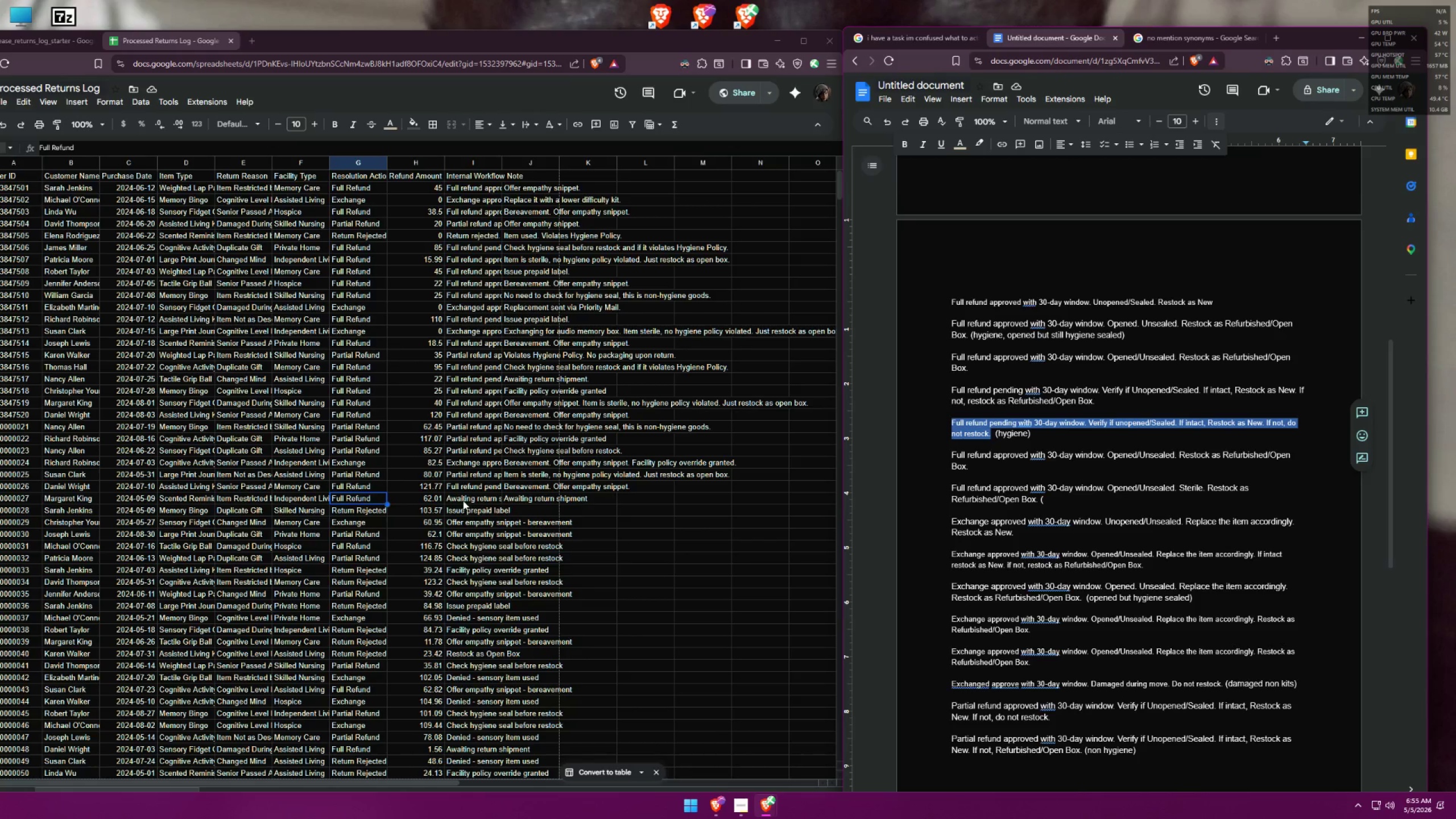 
double_click([463, 500])
 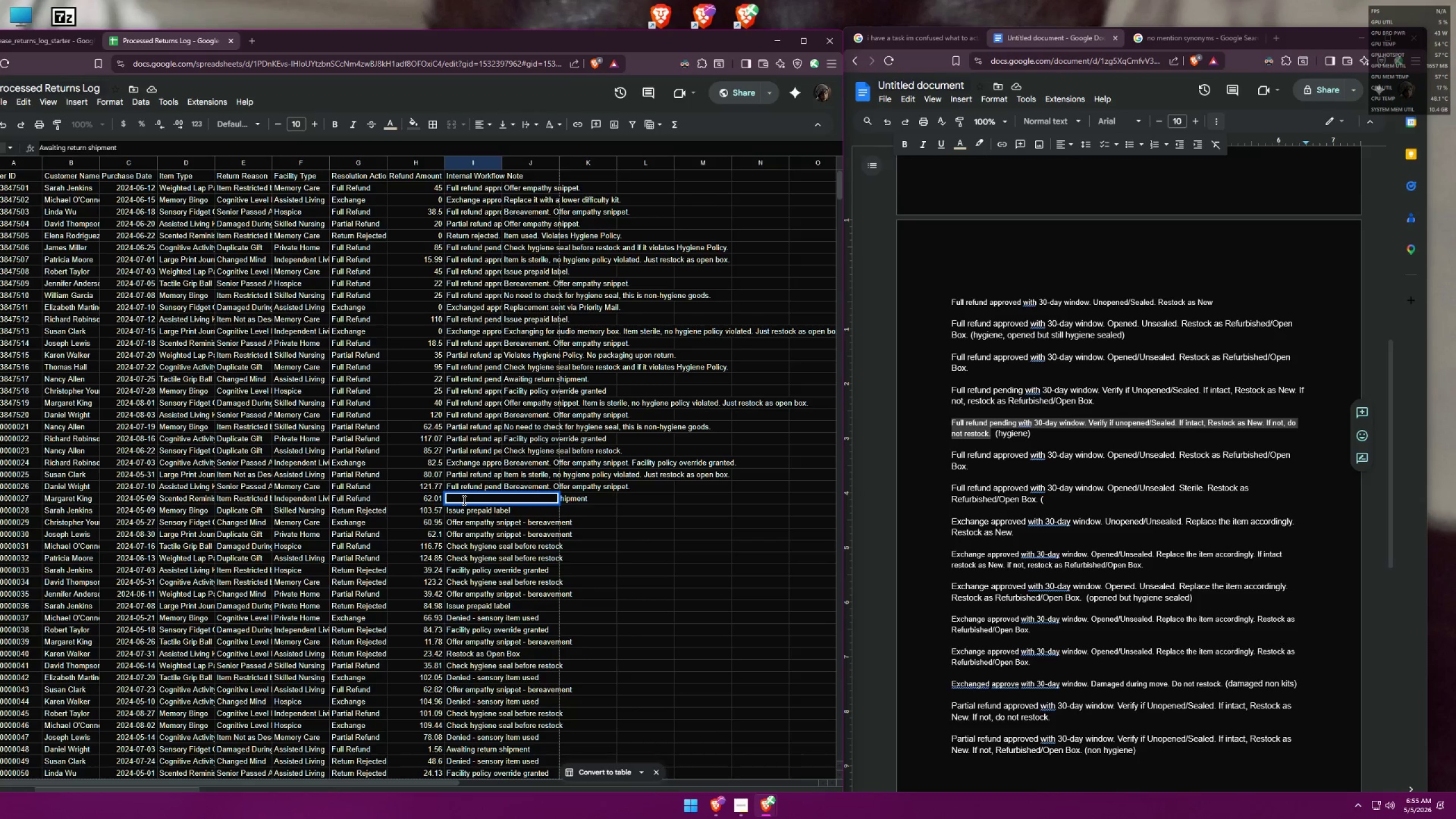 
key(Control+A)
 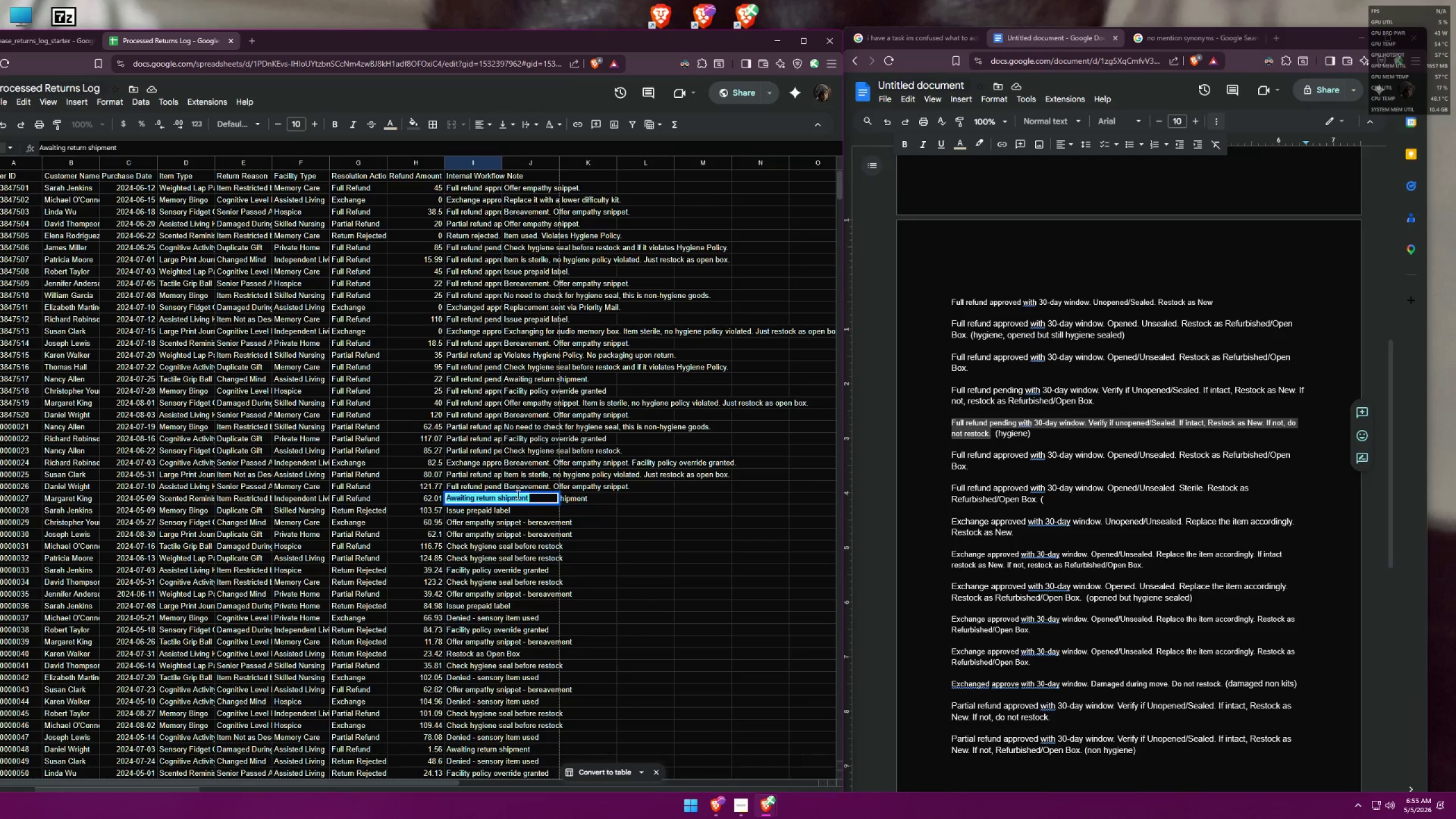 
key(Control+V)
 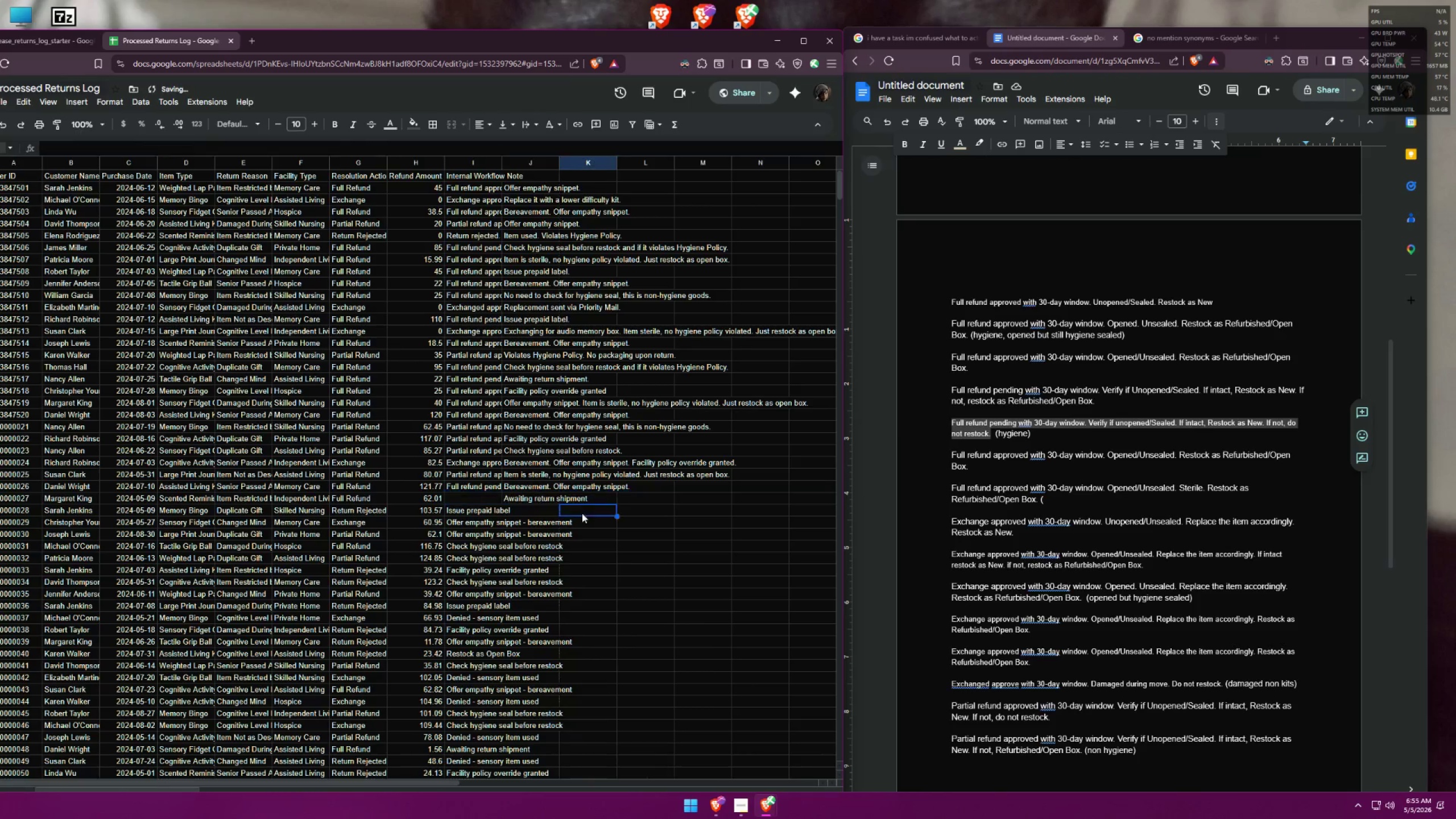 
double_click([474, 492])
 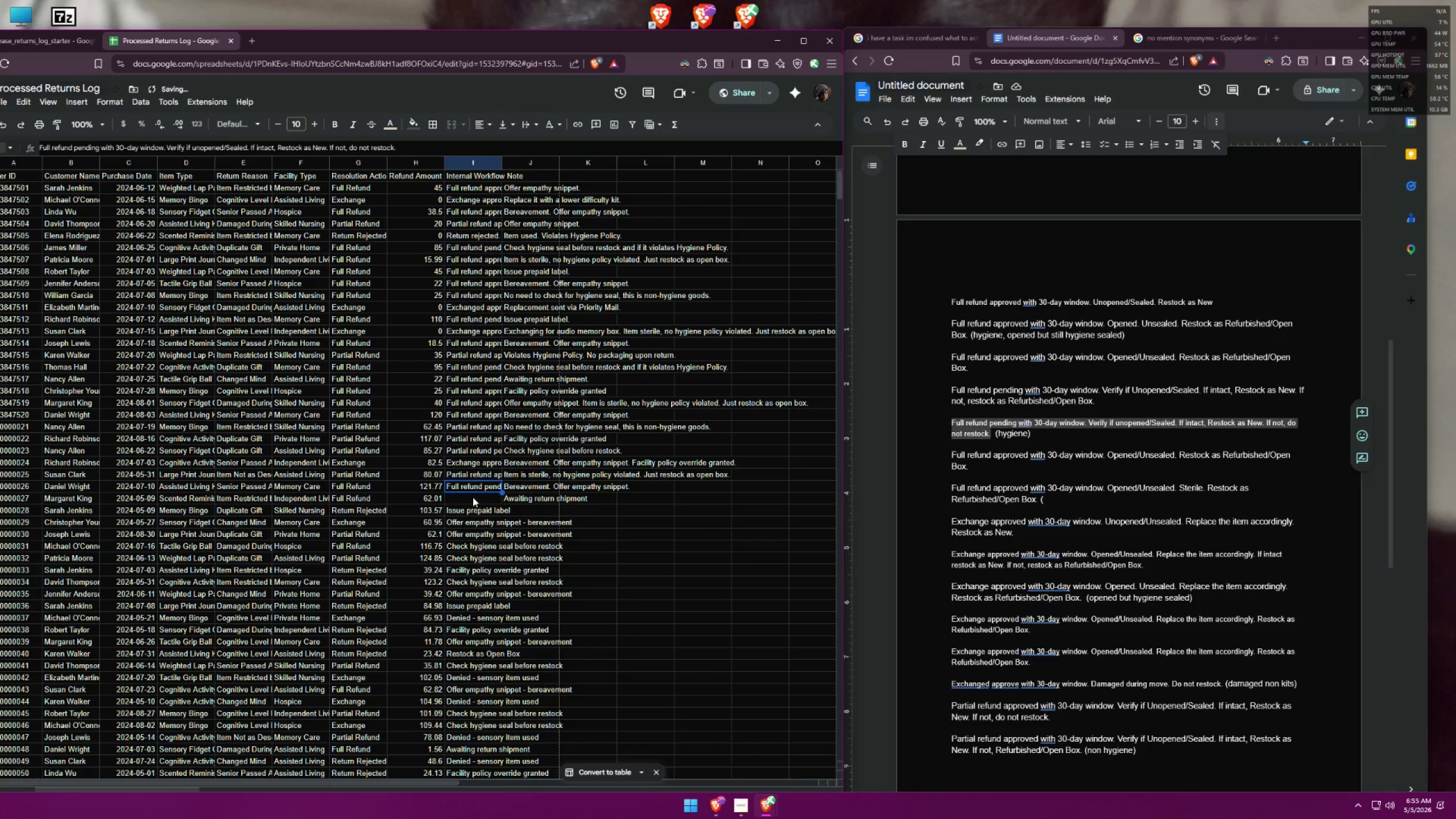 
left_click([470, 502])
 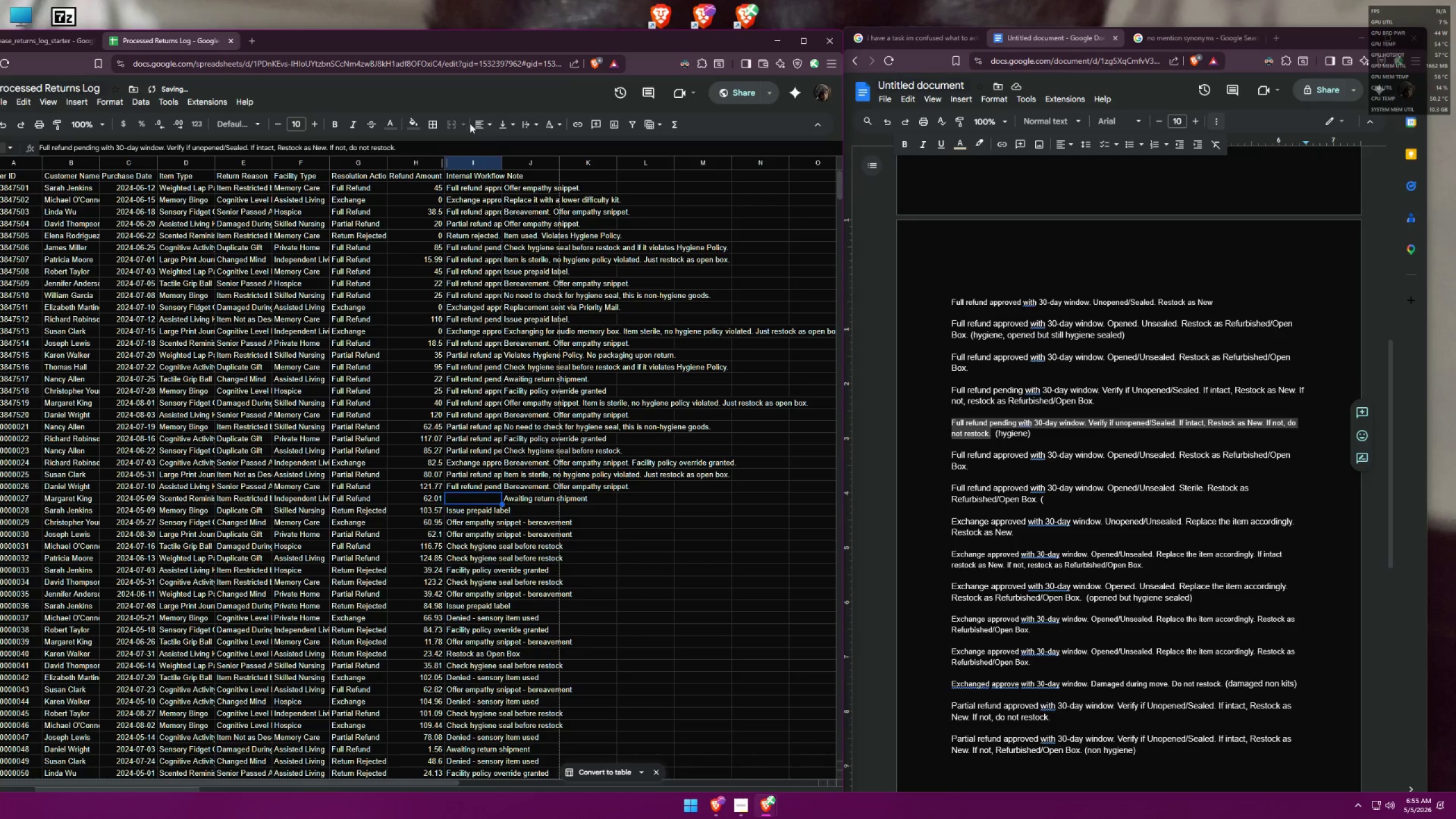 
left_click([389, 123])
 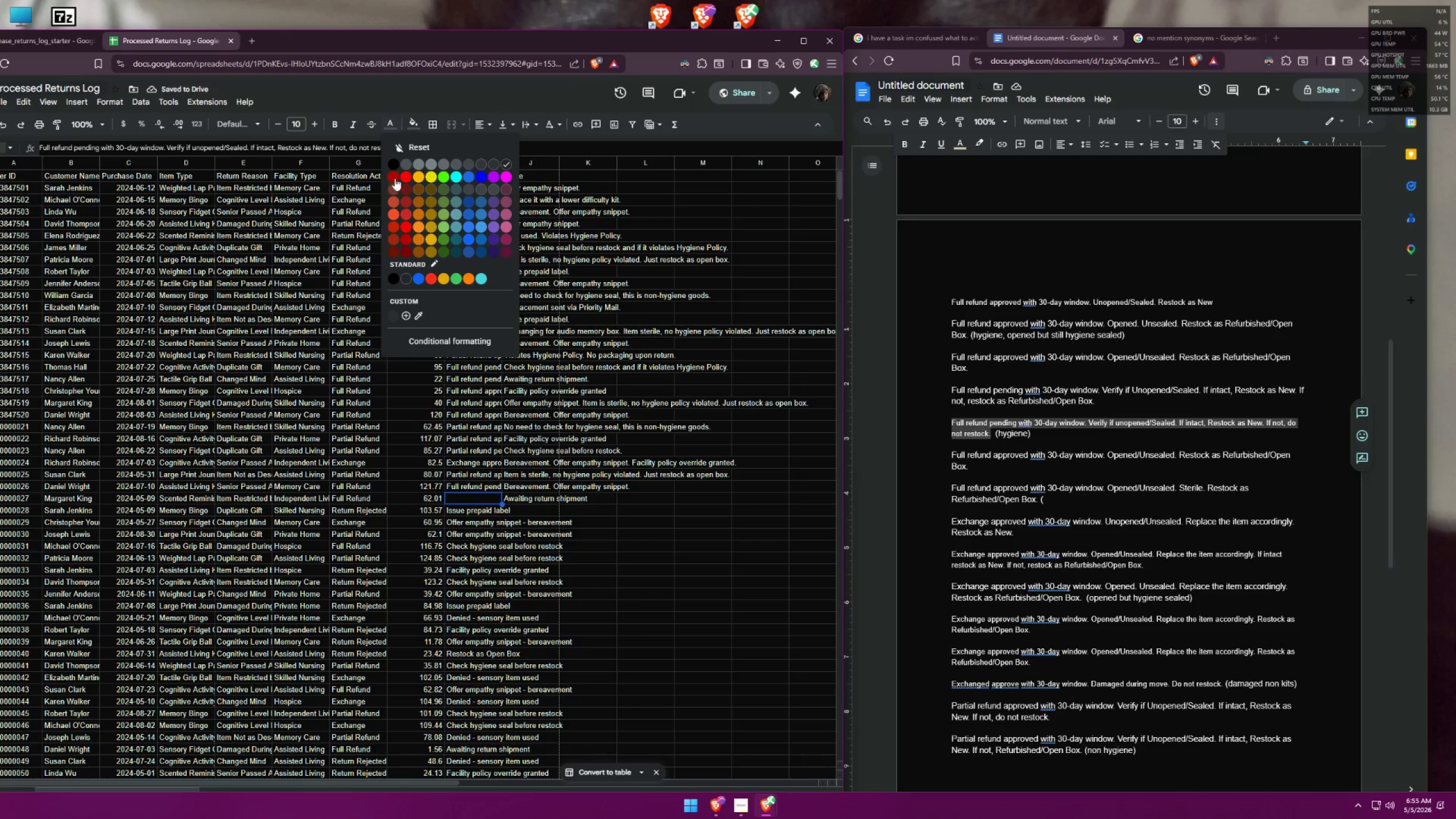 
left_click([394, 165])
 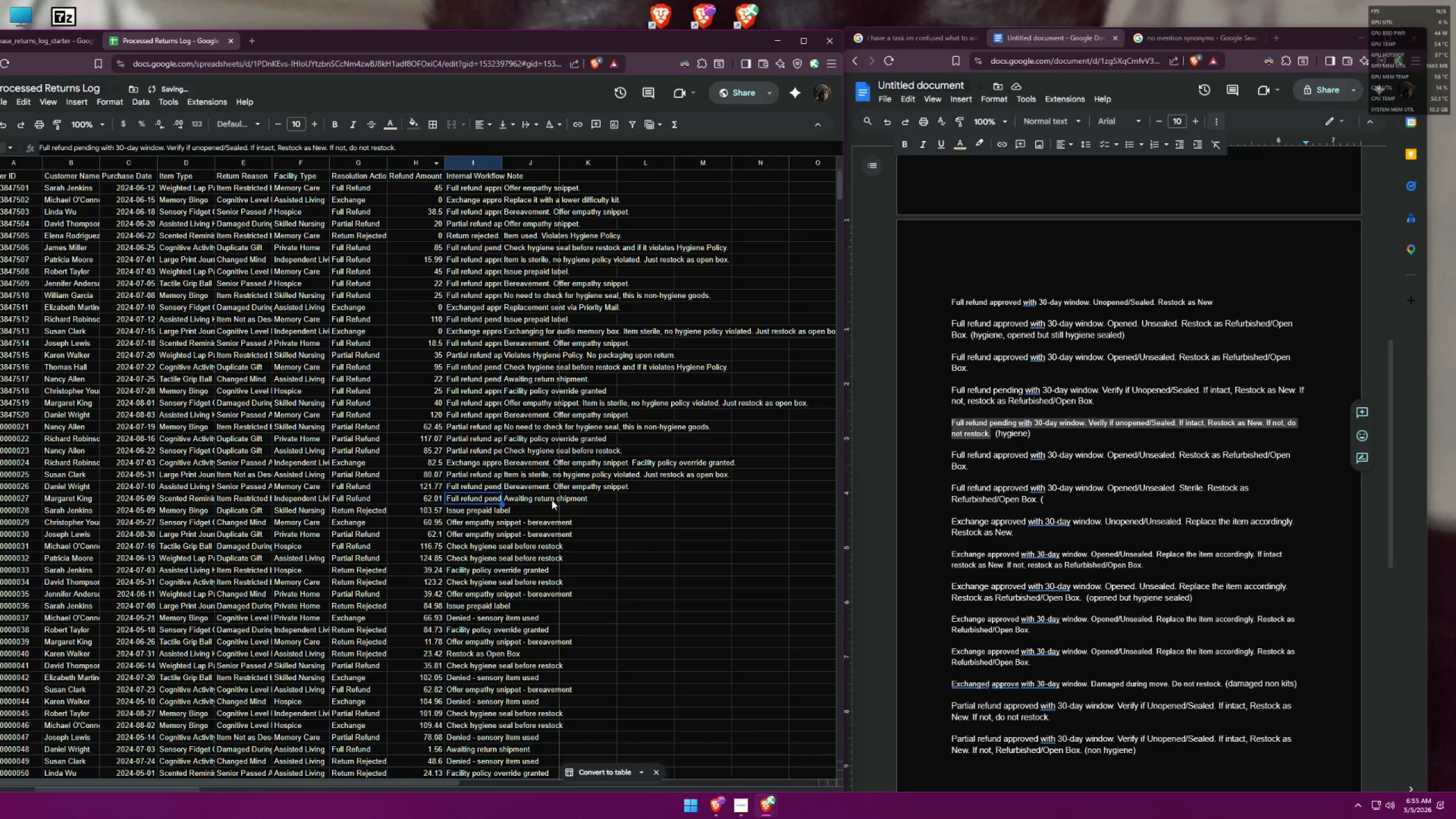 
double_click([537, 500])
 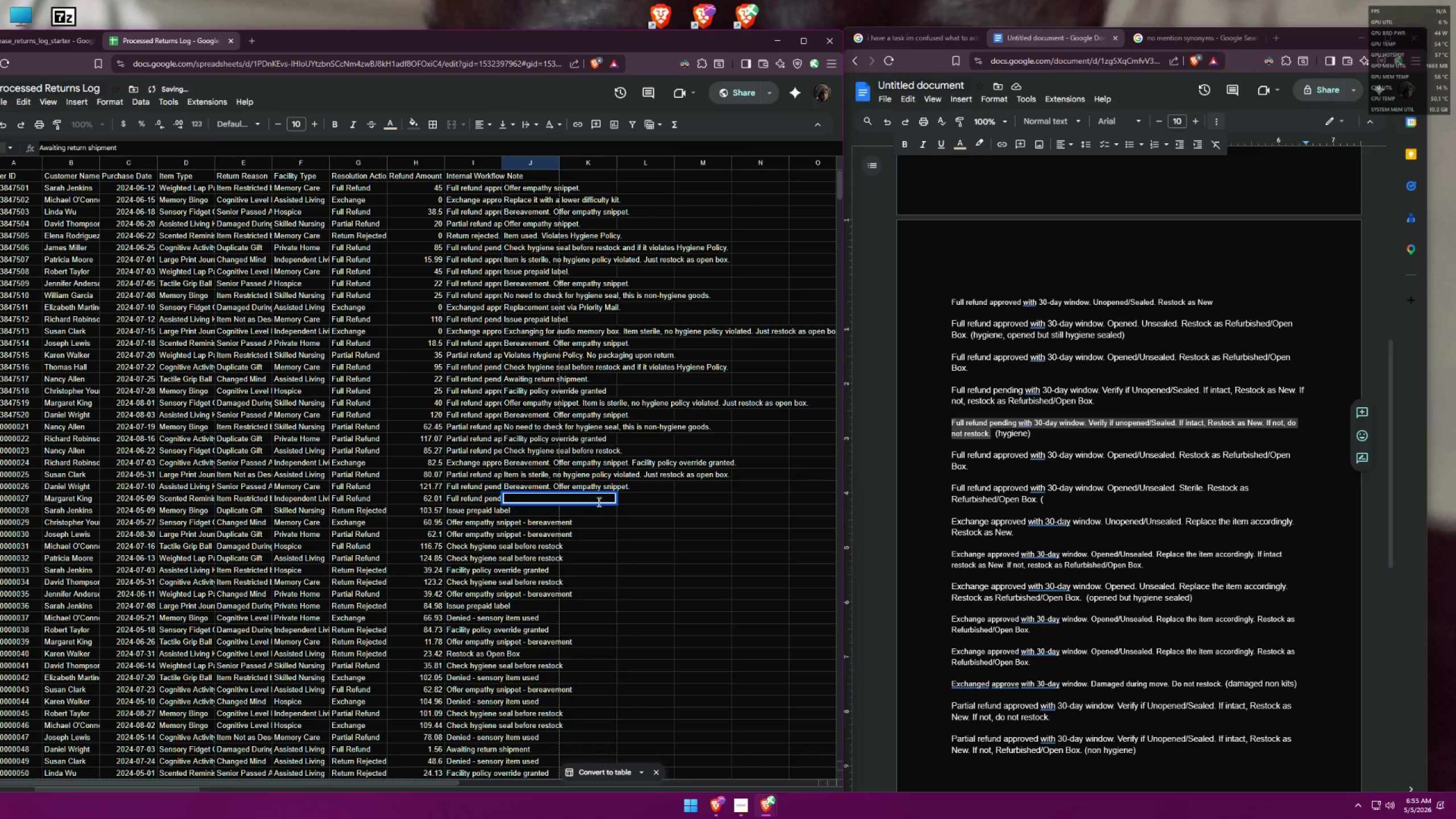 
left_click([610, 501])
 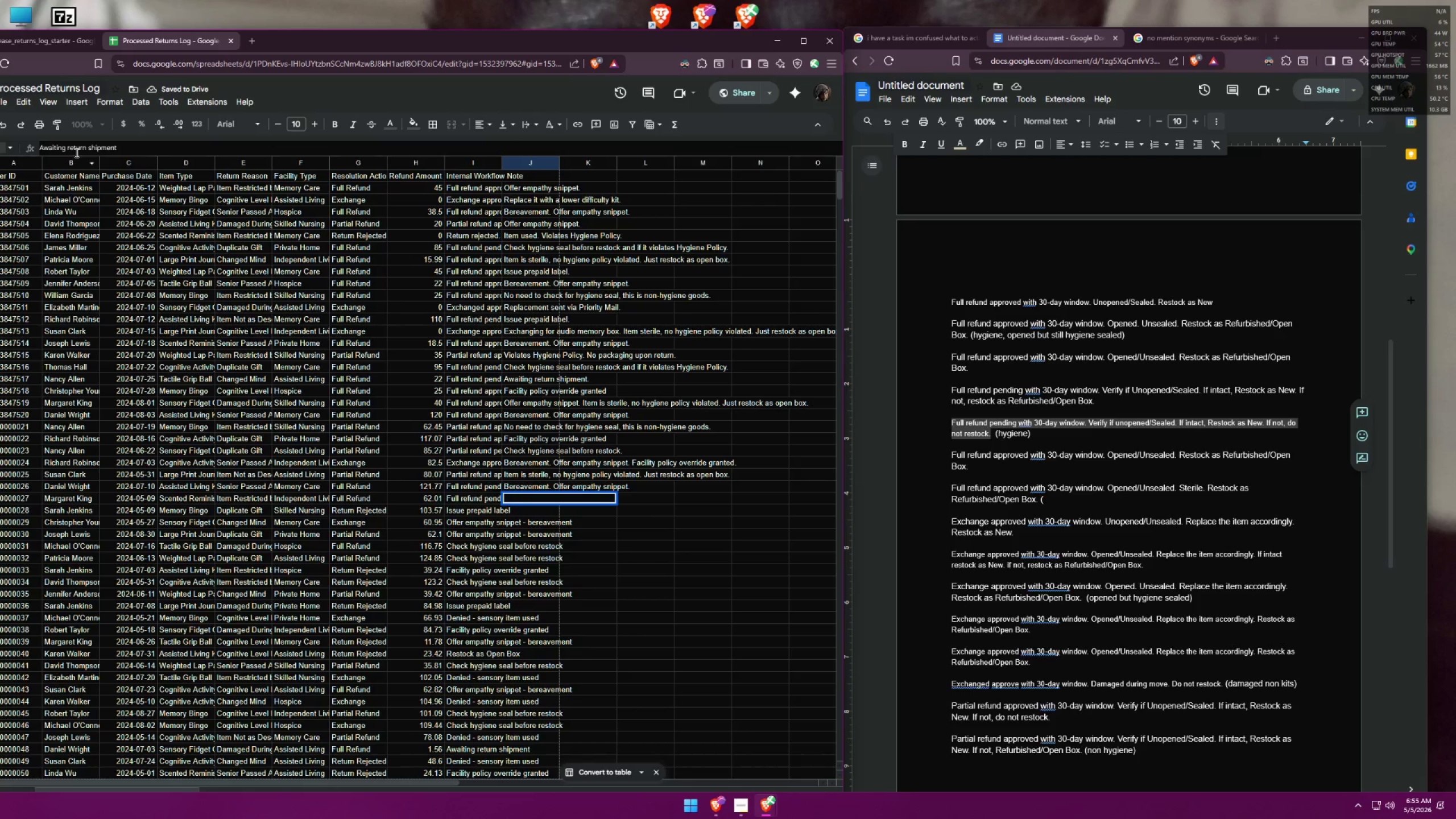 
left_click([126, 146])
 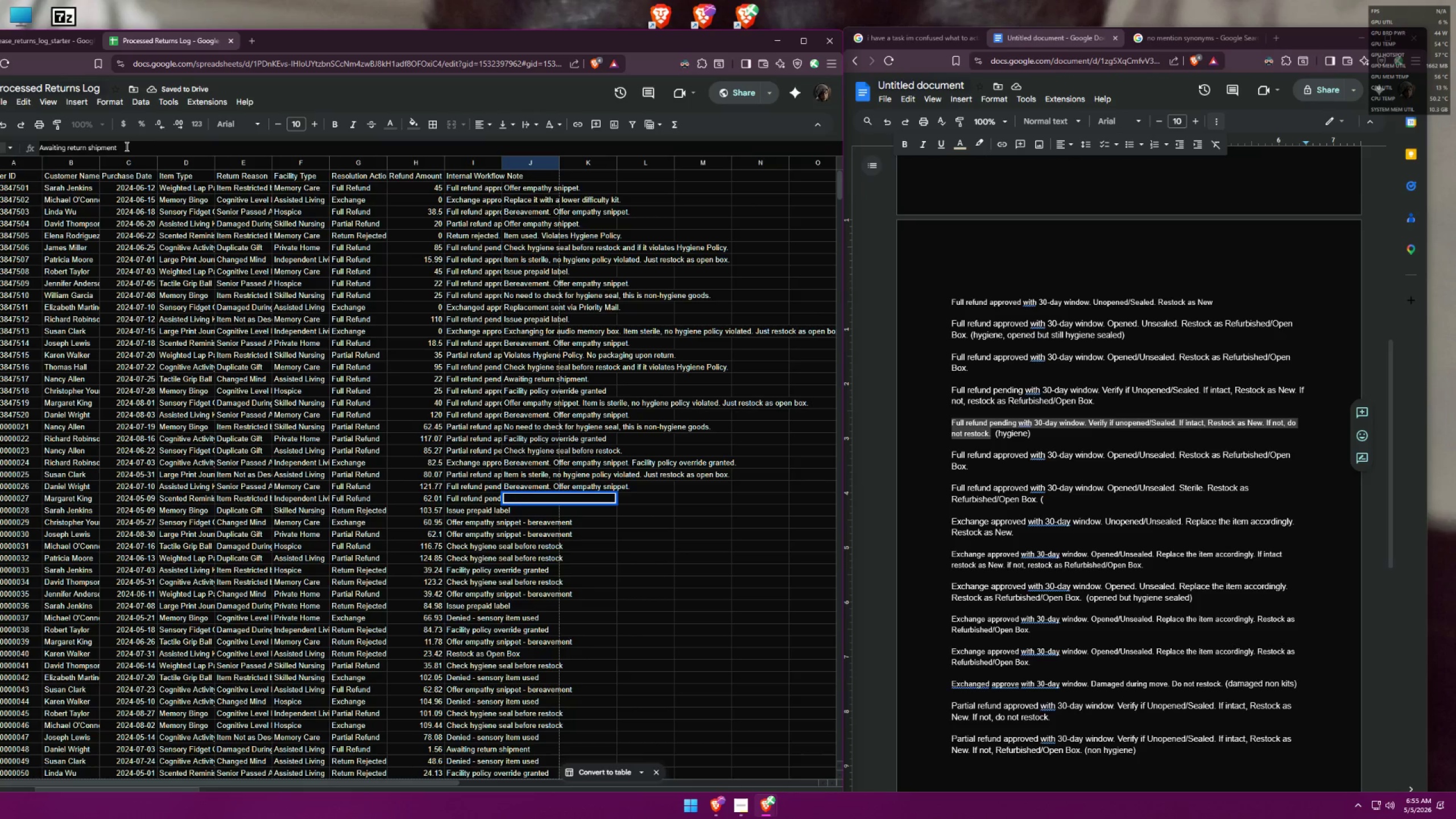 
key(Period)
 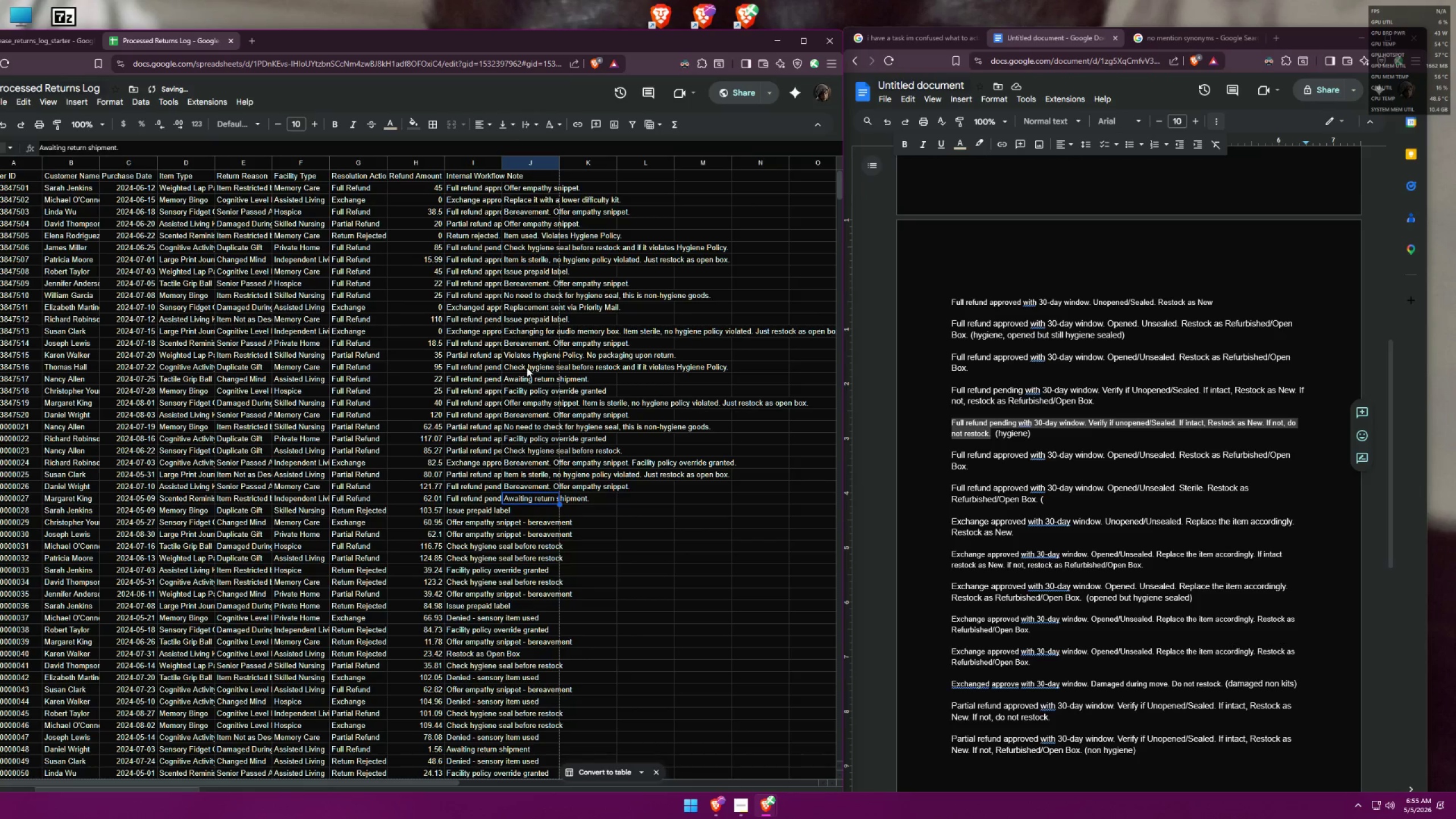 
left_click([468, 494])
 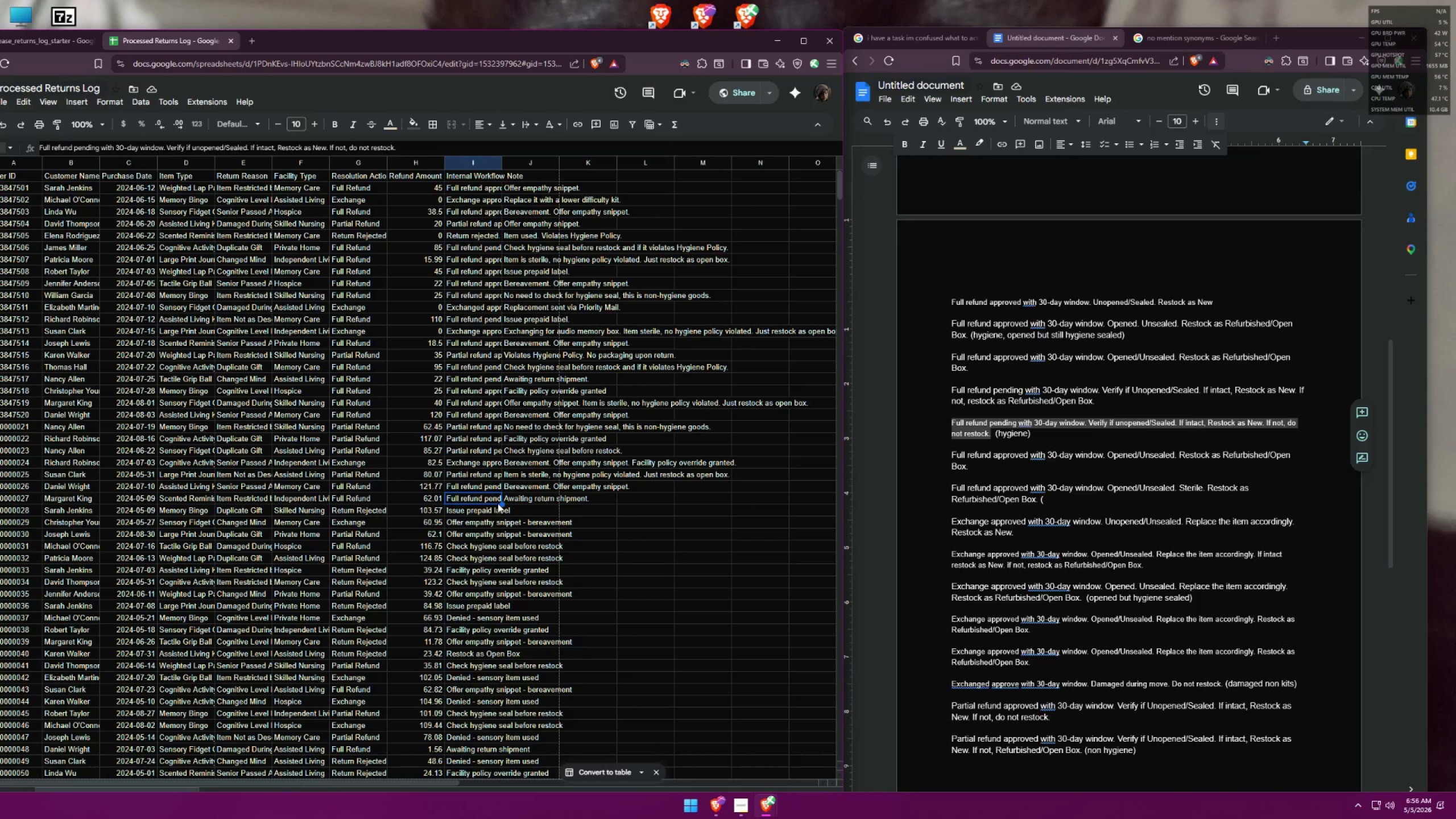 
wait(24.38)
 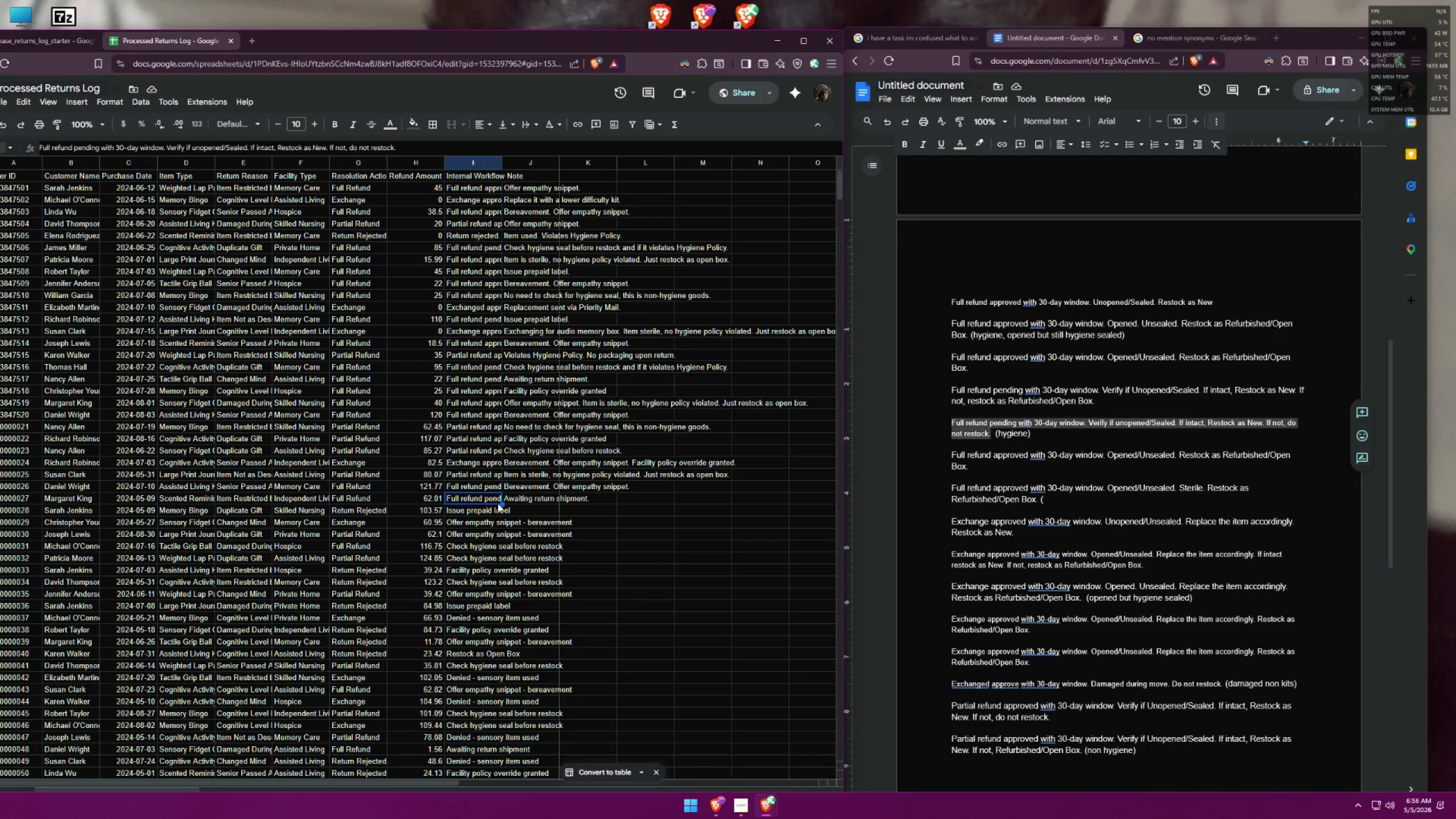 
left_click([26, 42])
 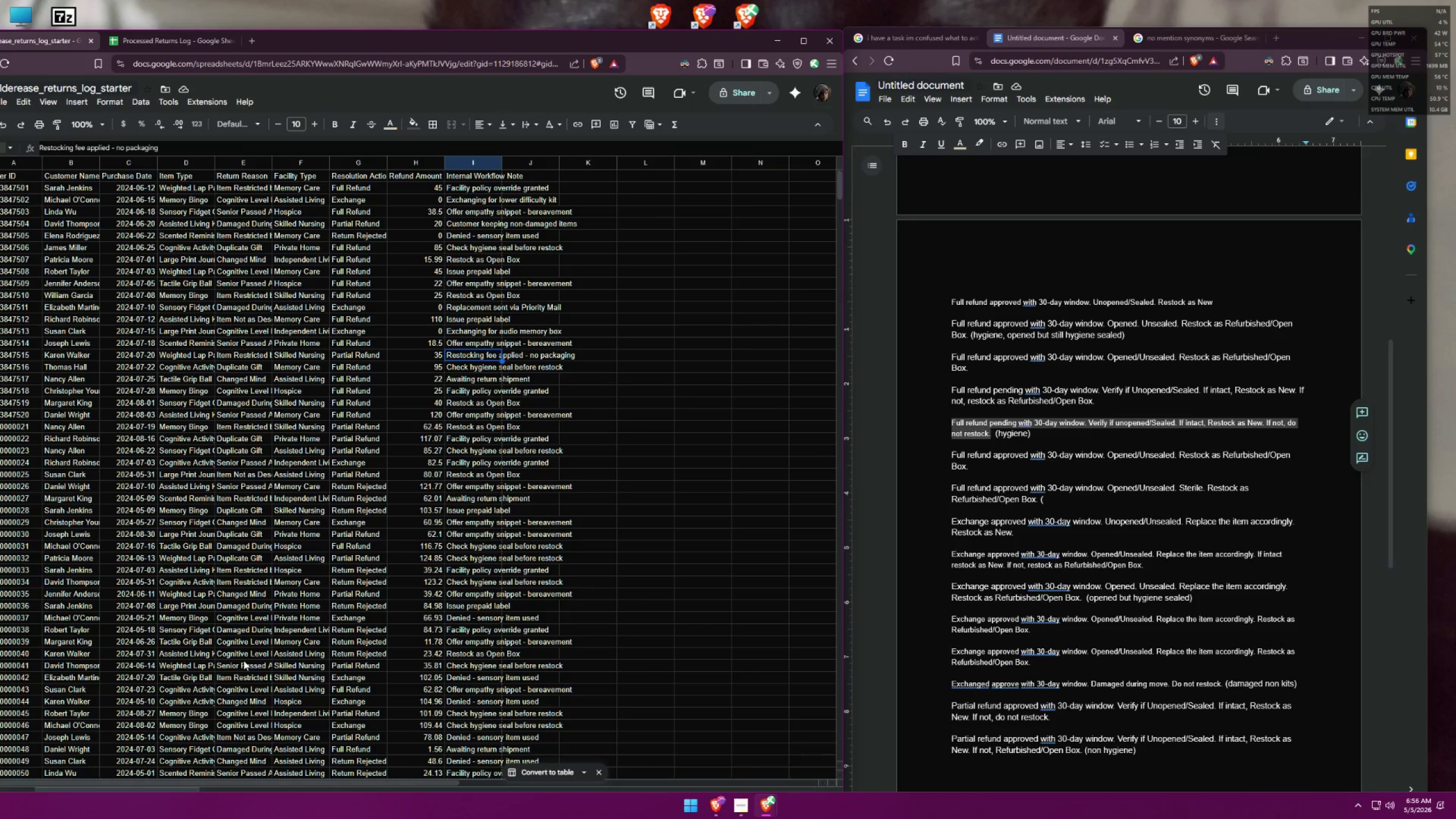 
wait(6.73)
 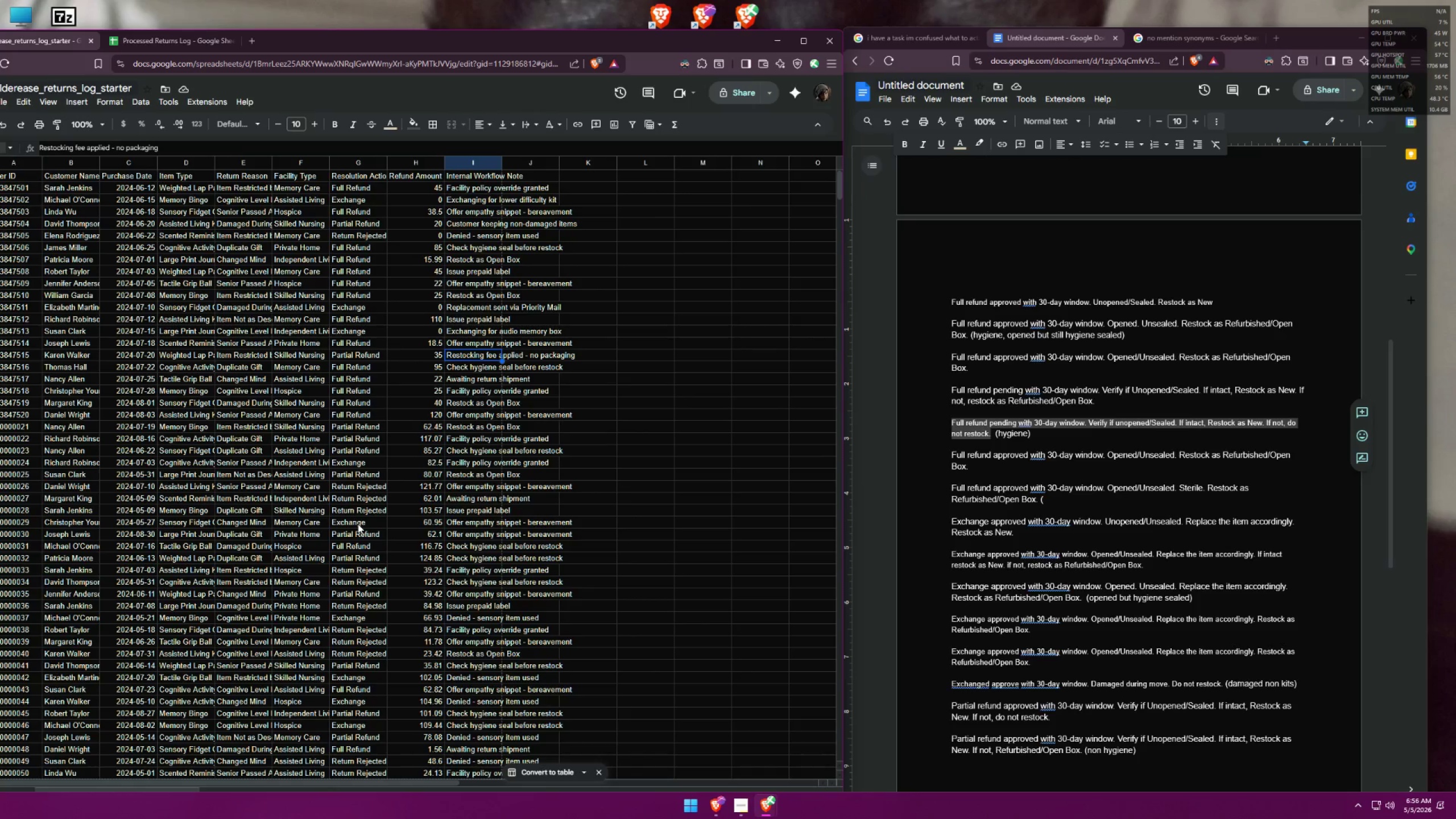 
left_click([243, 664])
 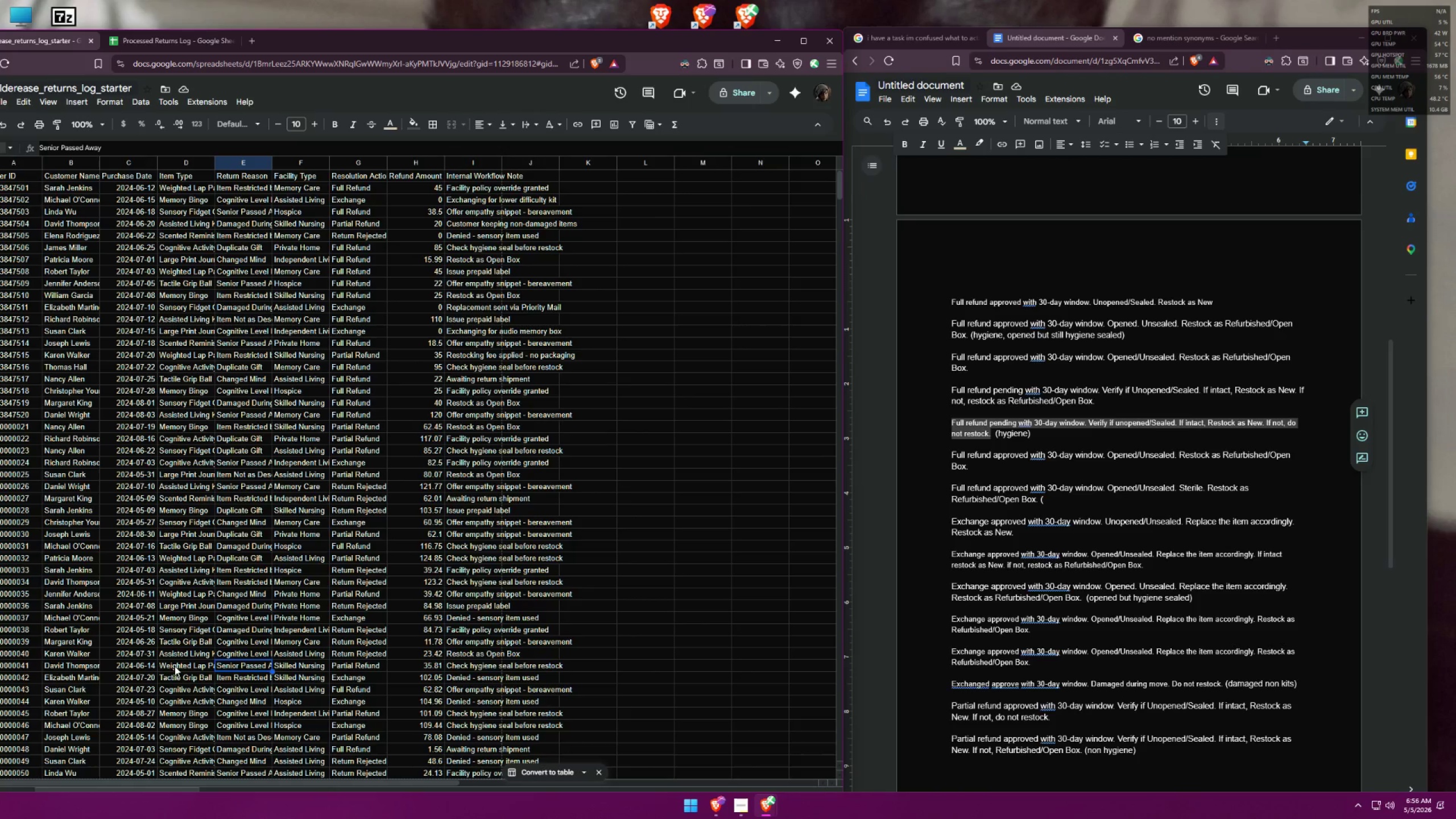 
left_click_drag(start_coordinate=[172, 666], to_coordinate=[482, 667])
 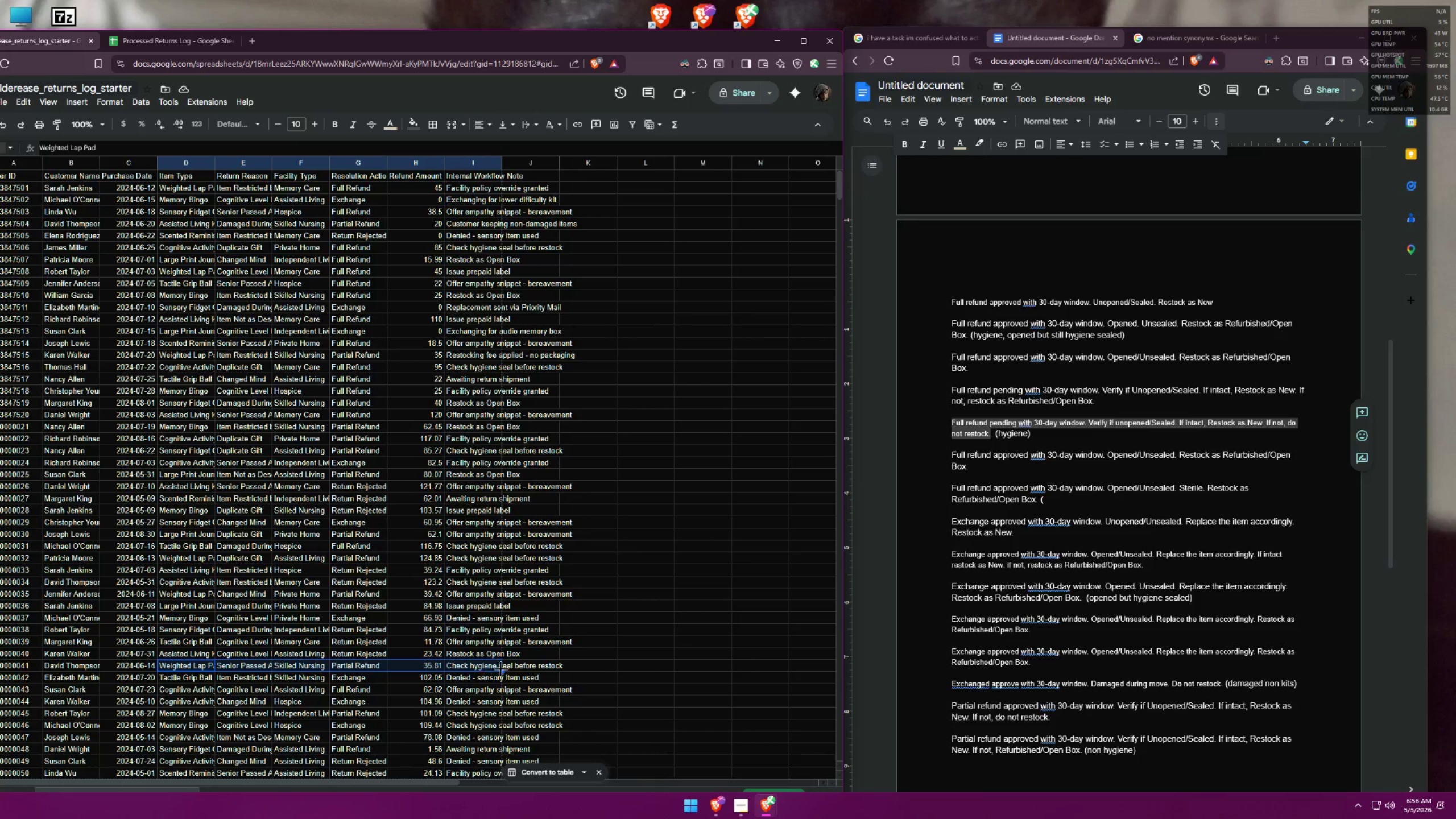 
key(Control+ControlLeft)
 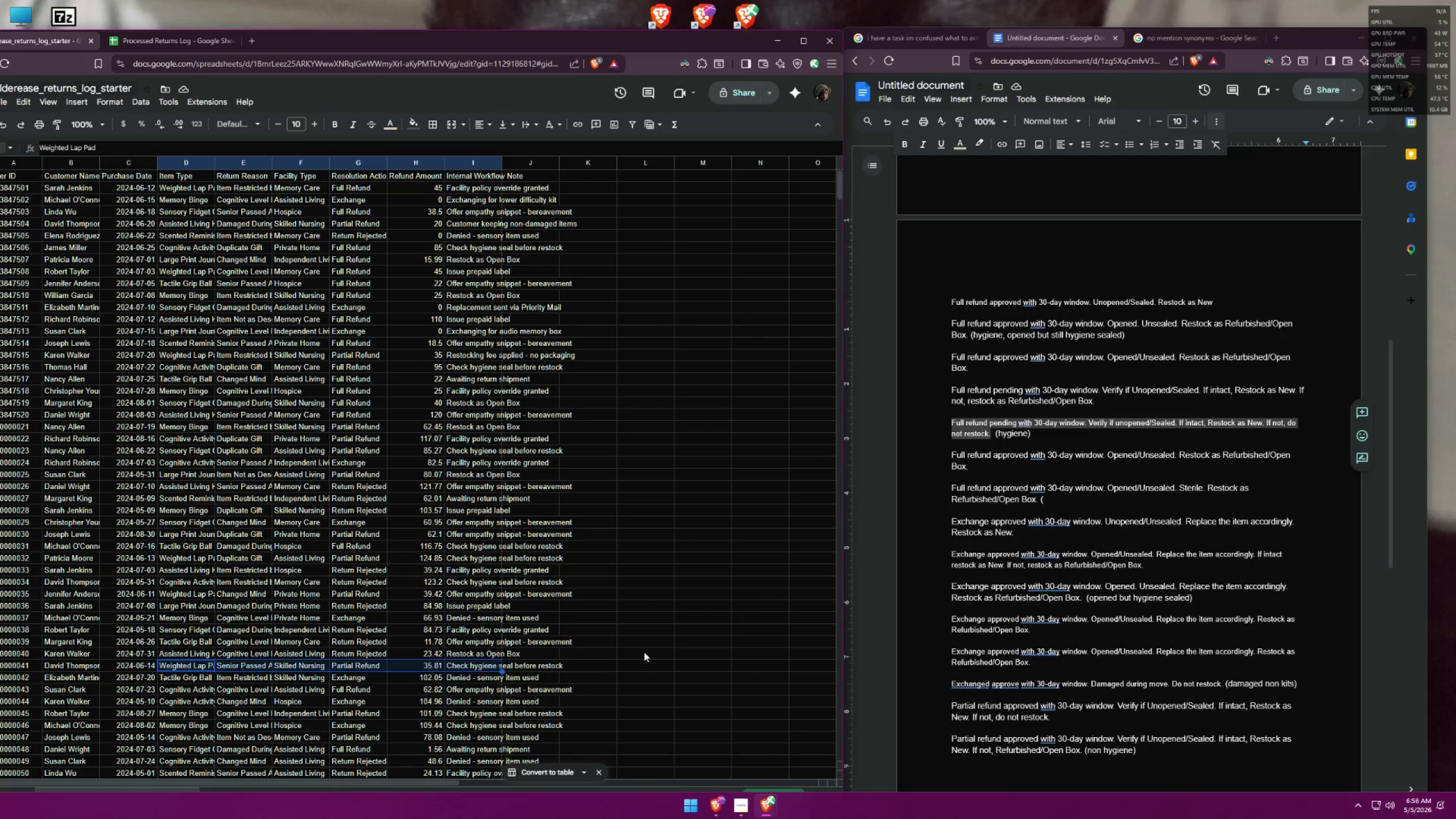 
key(Control+C)
 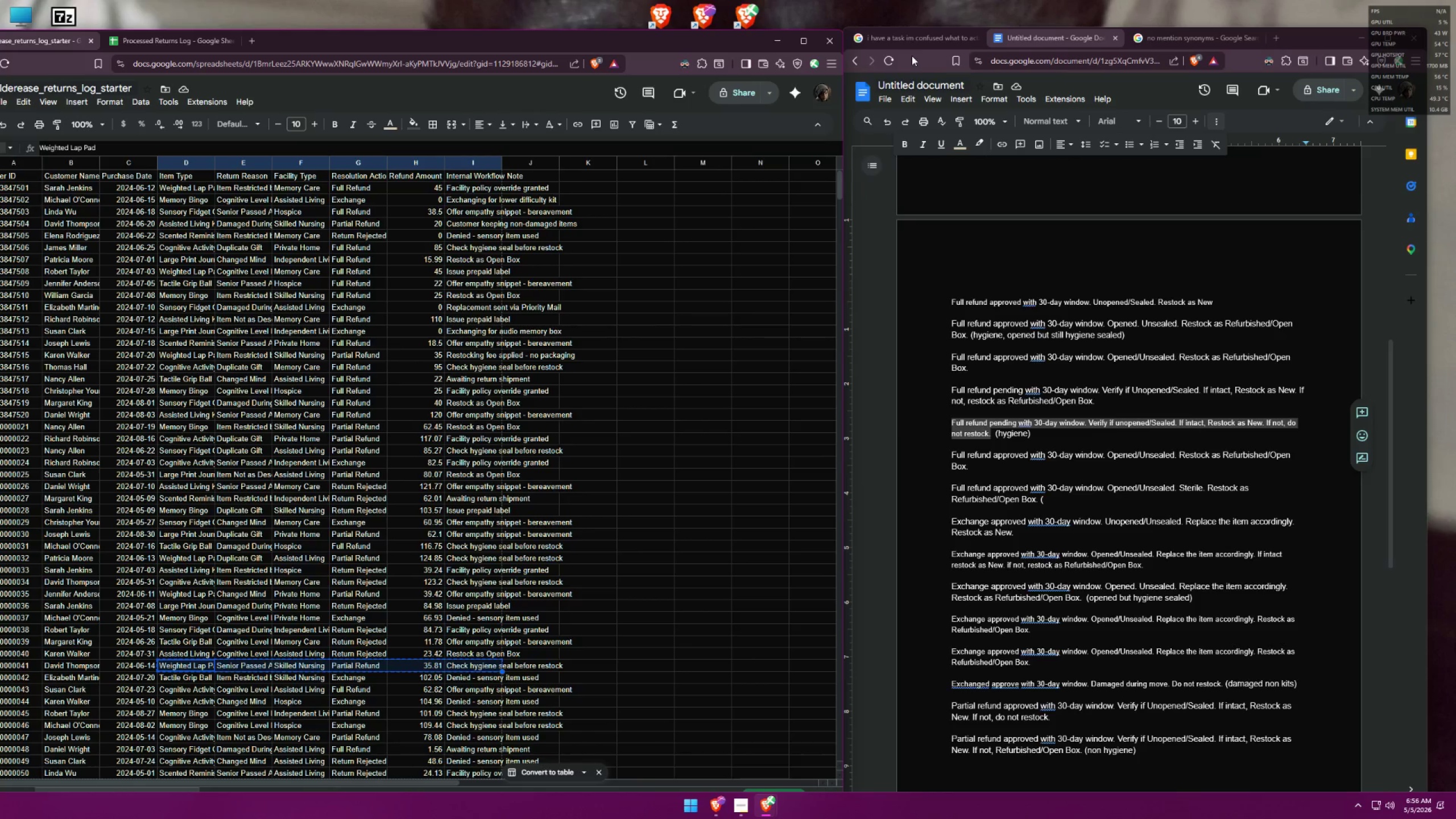 
left_click([920, 40])
 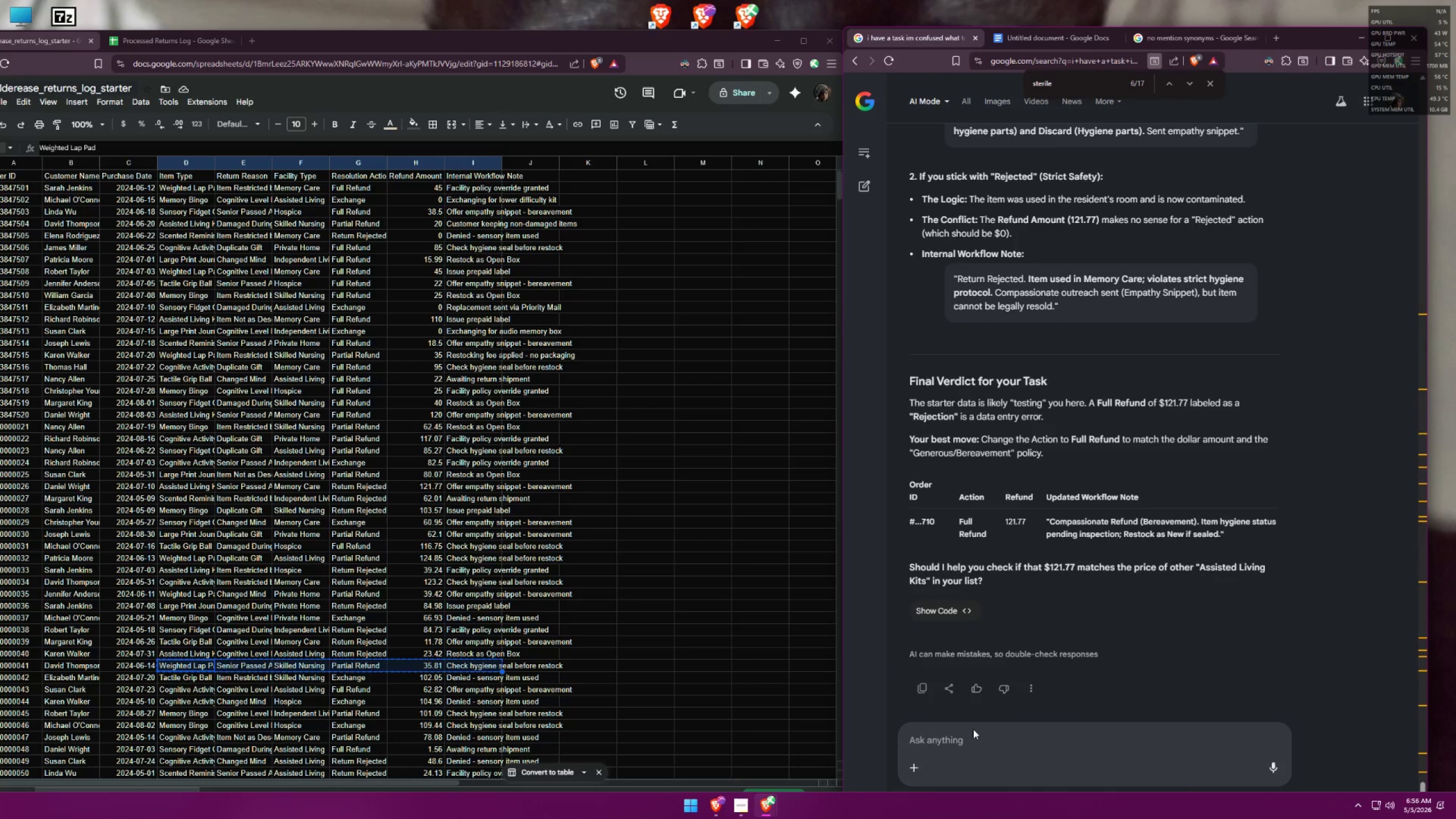 
type(does thi )
key(Backspace)
type(s make si)
key(Backspace)
type(ense ? )
 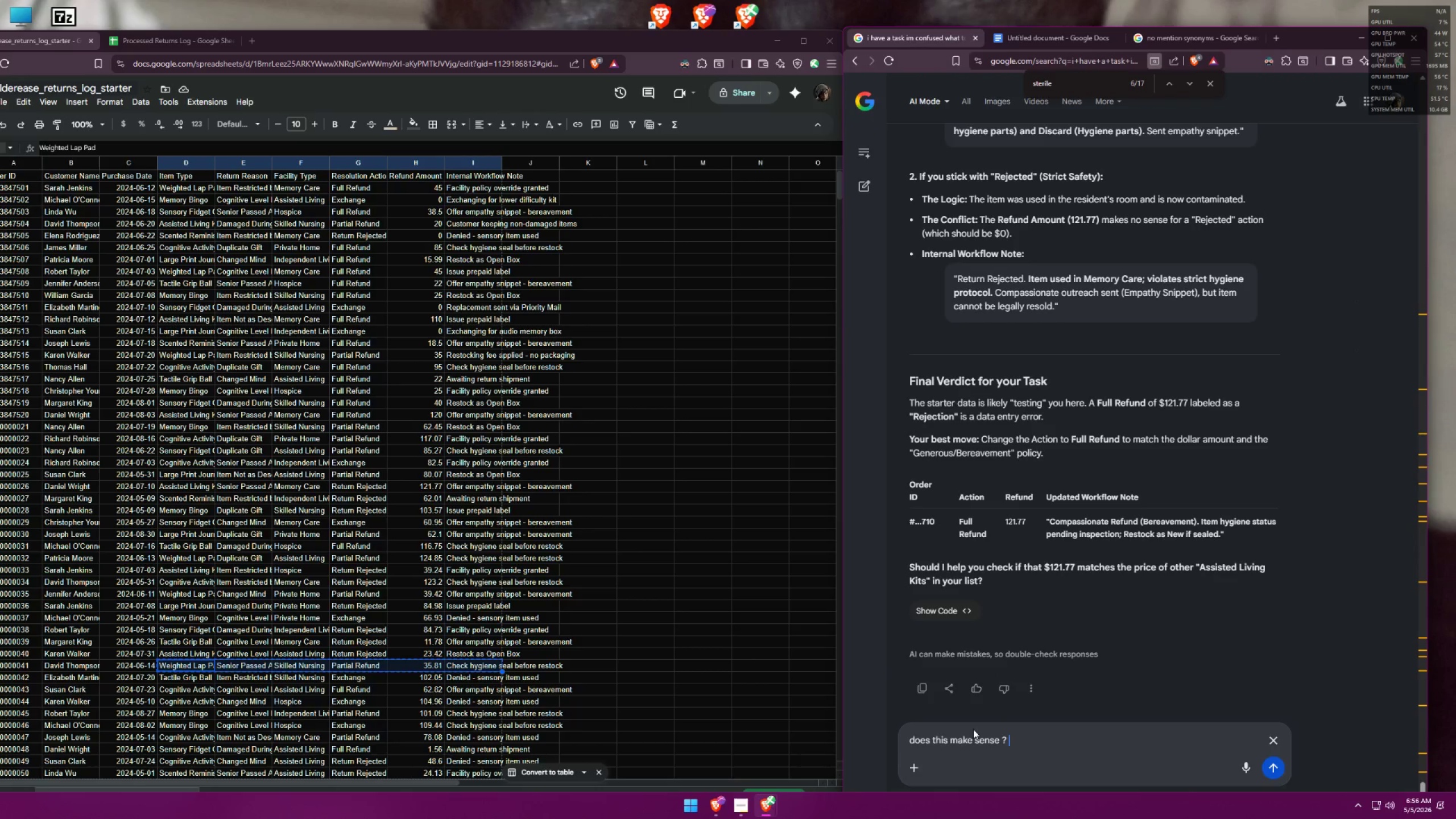 
key(Control+ControlLeft)
 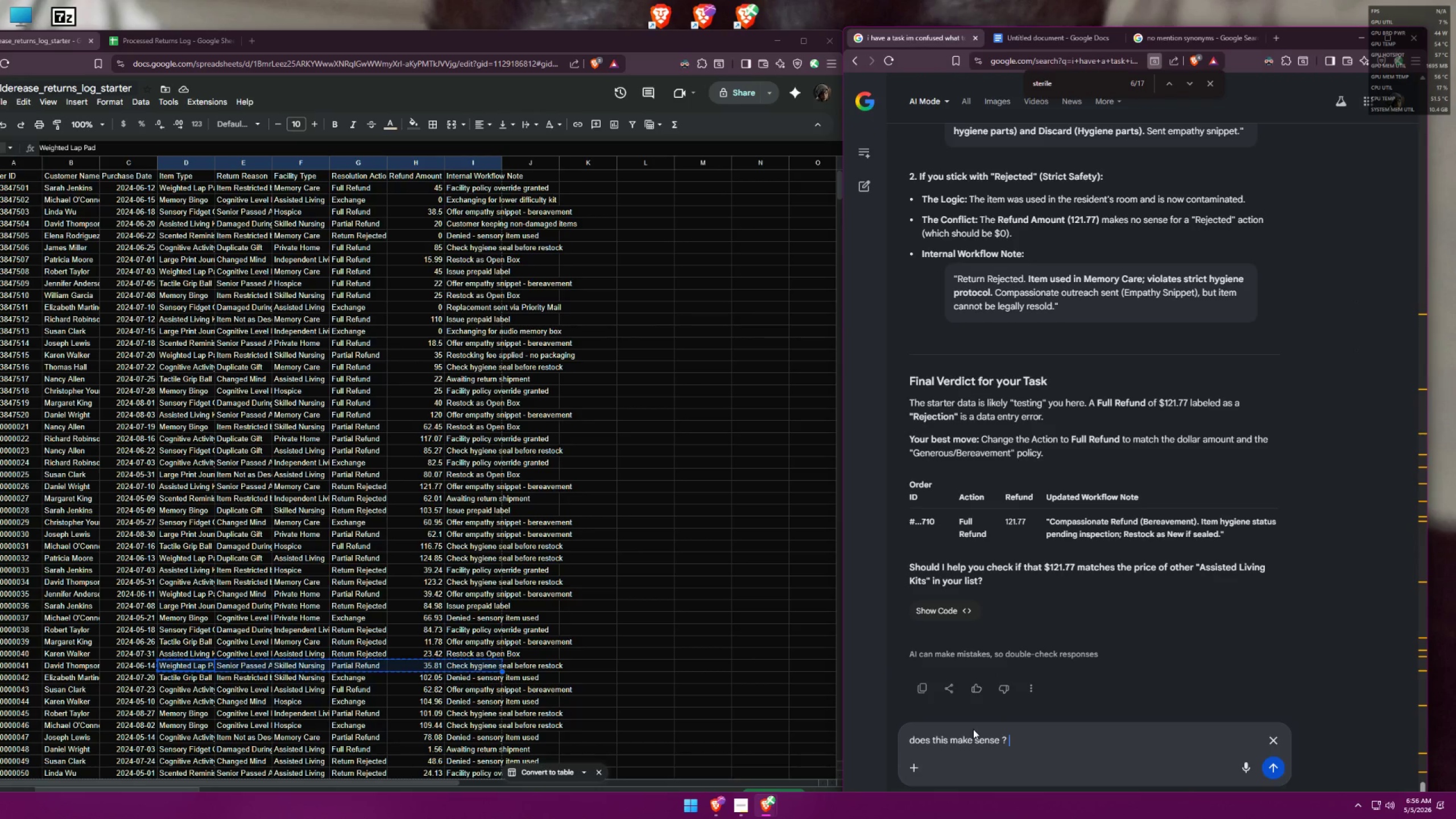 
key(Control+V)
 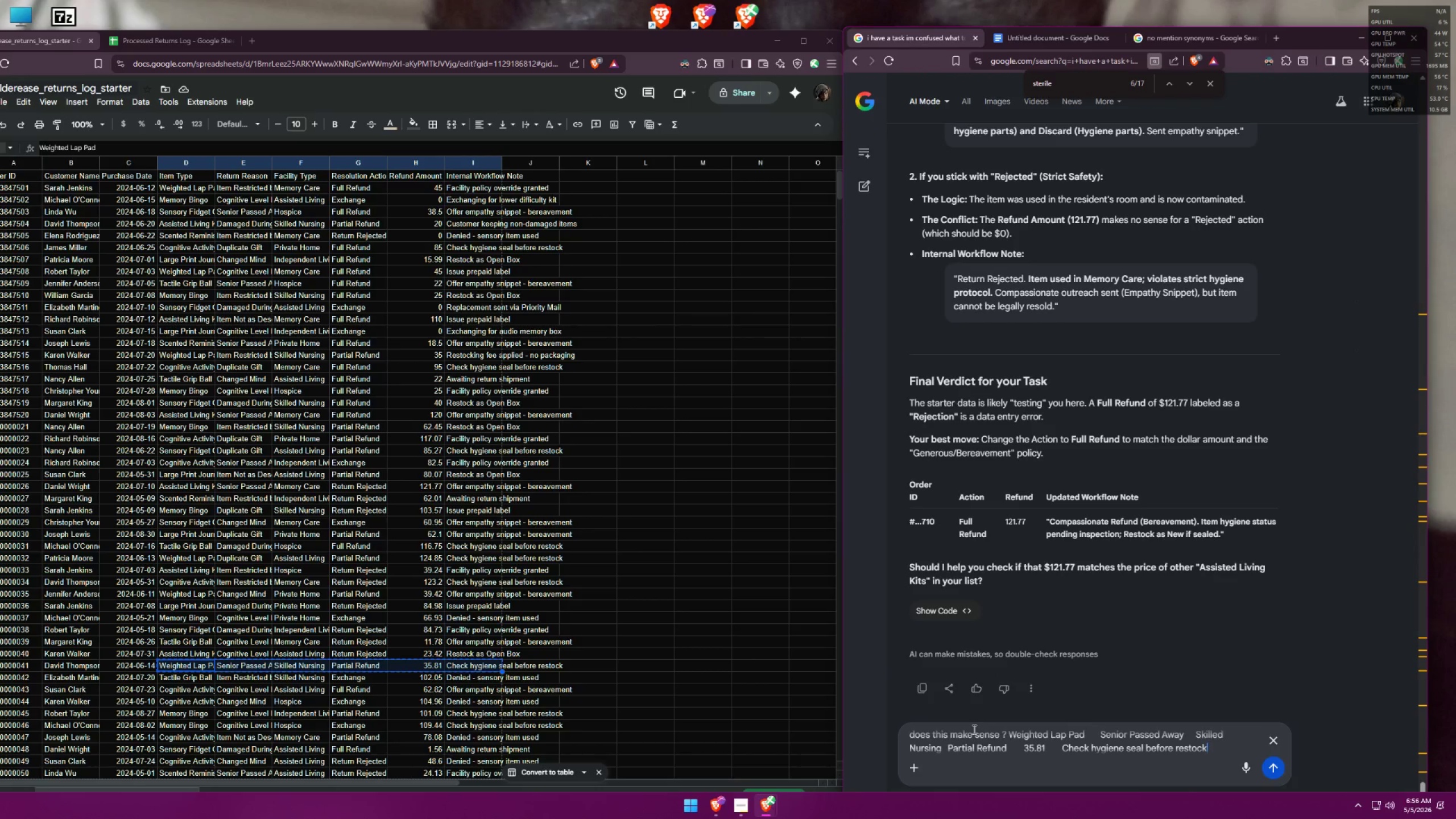 
key(Enter)
 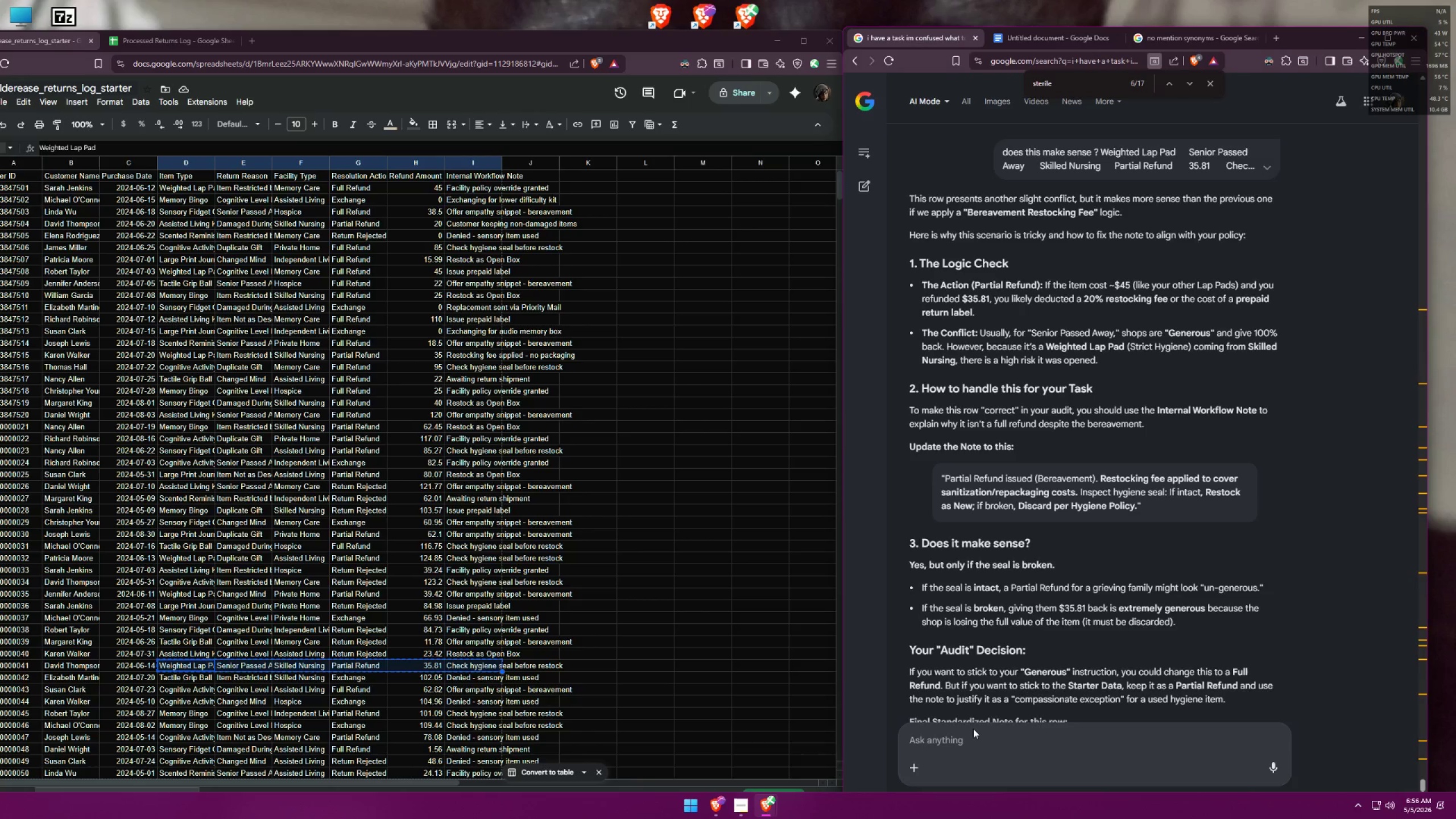 
wait(31.29)
 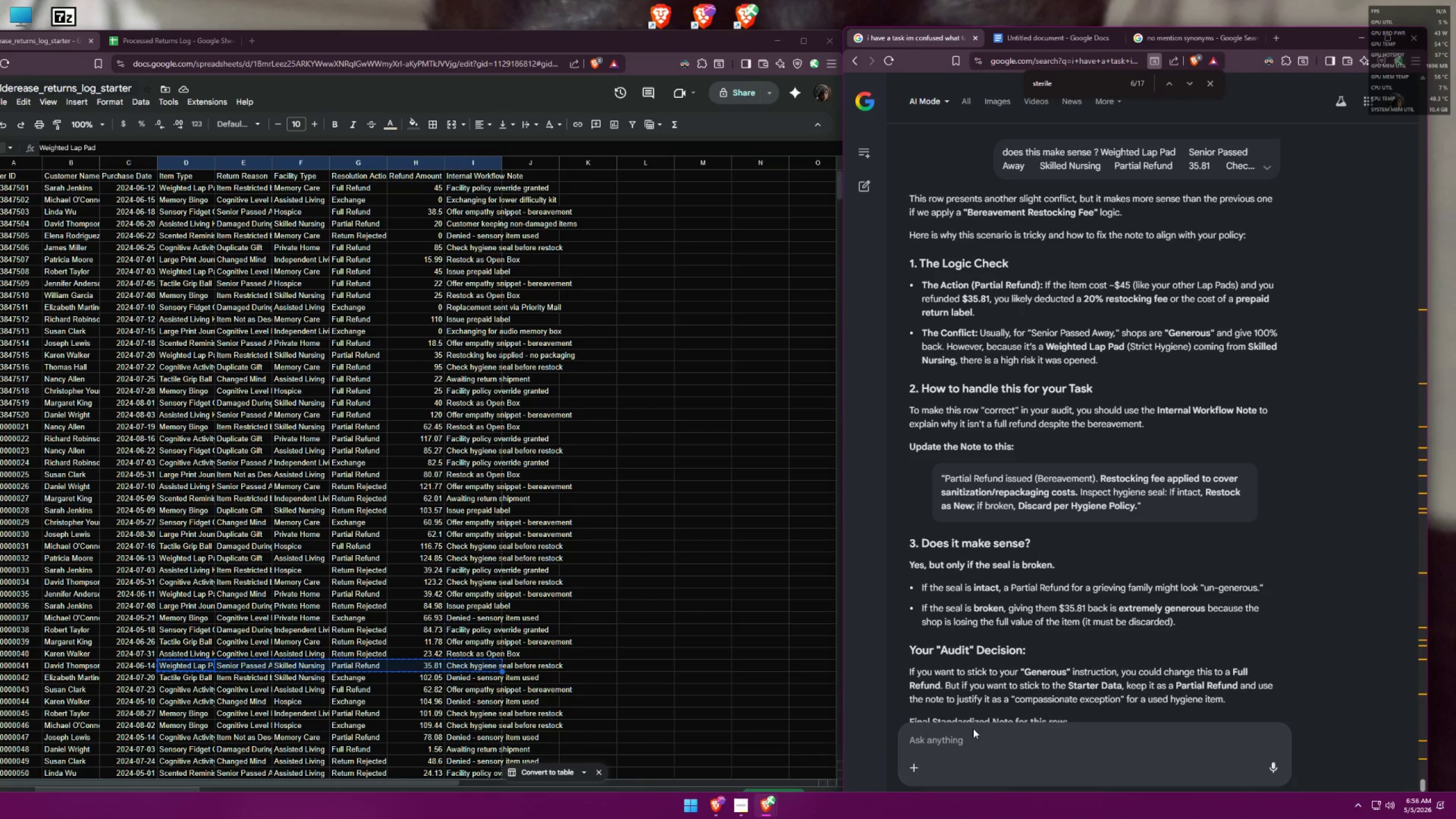 
left_click([172, 51])
 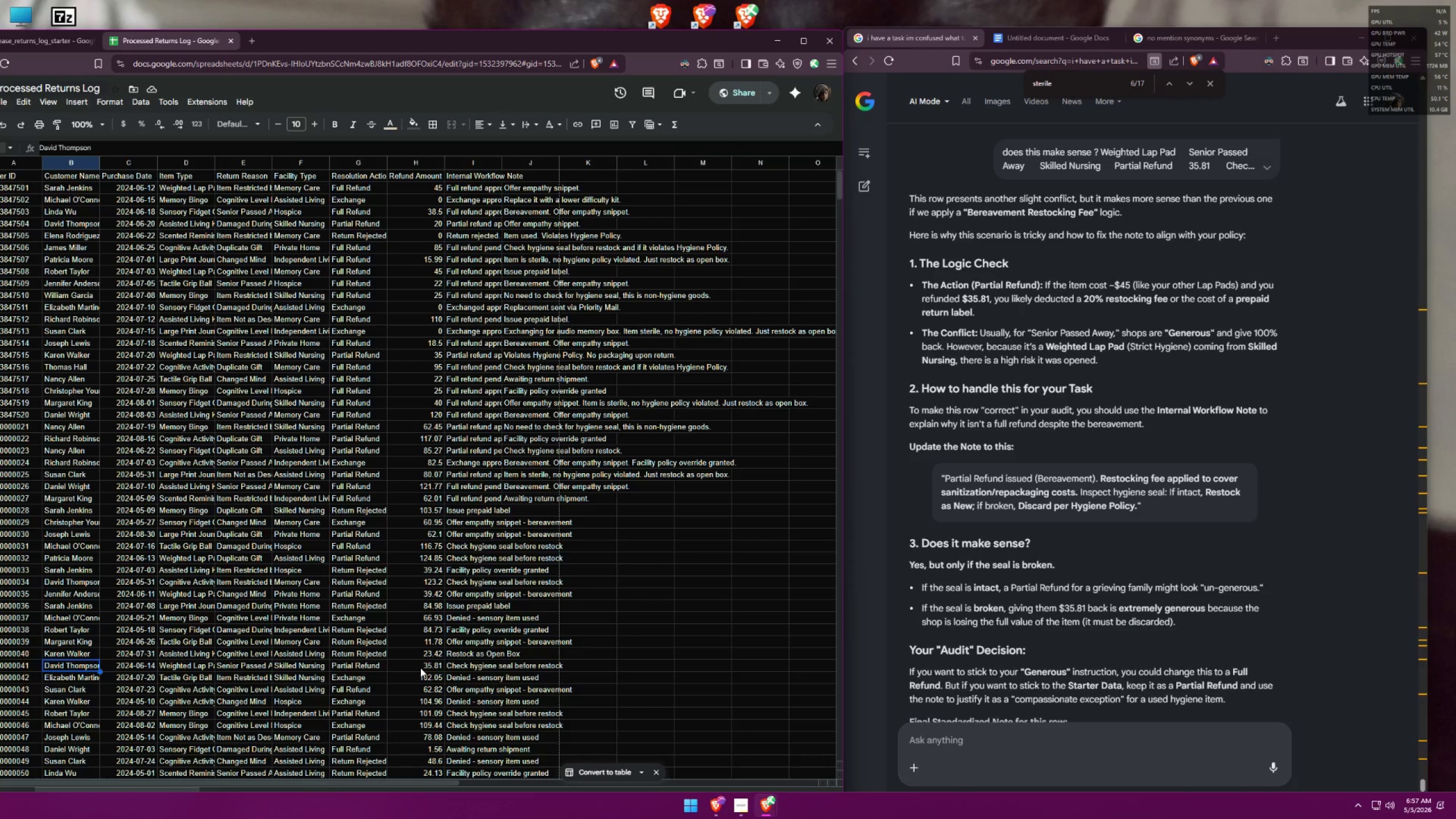 
wait(6.77)
 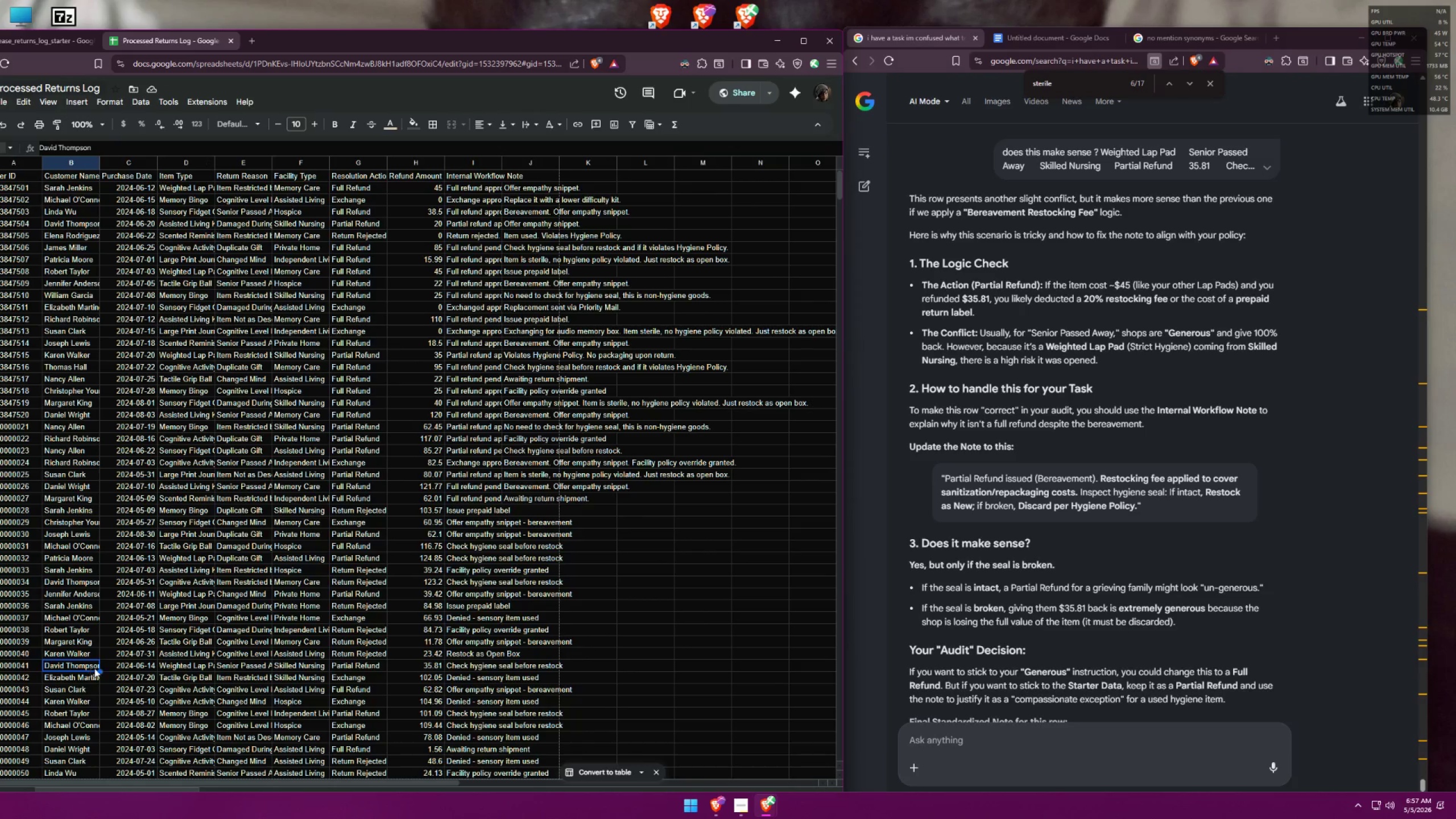 
scroll: coordinate [428, 664], scroll_direction: up, amount: 3.0
 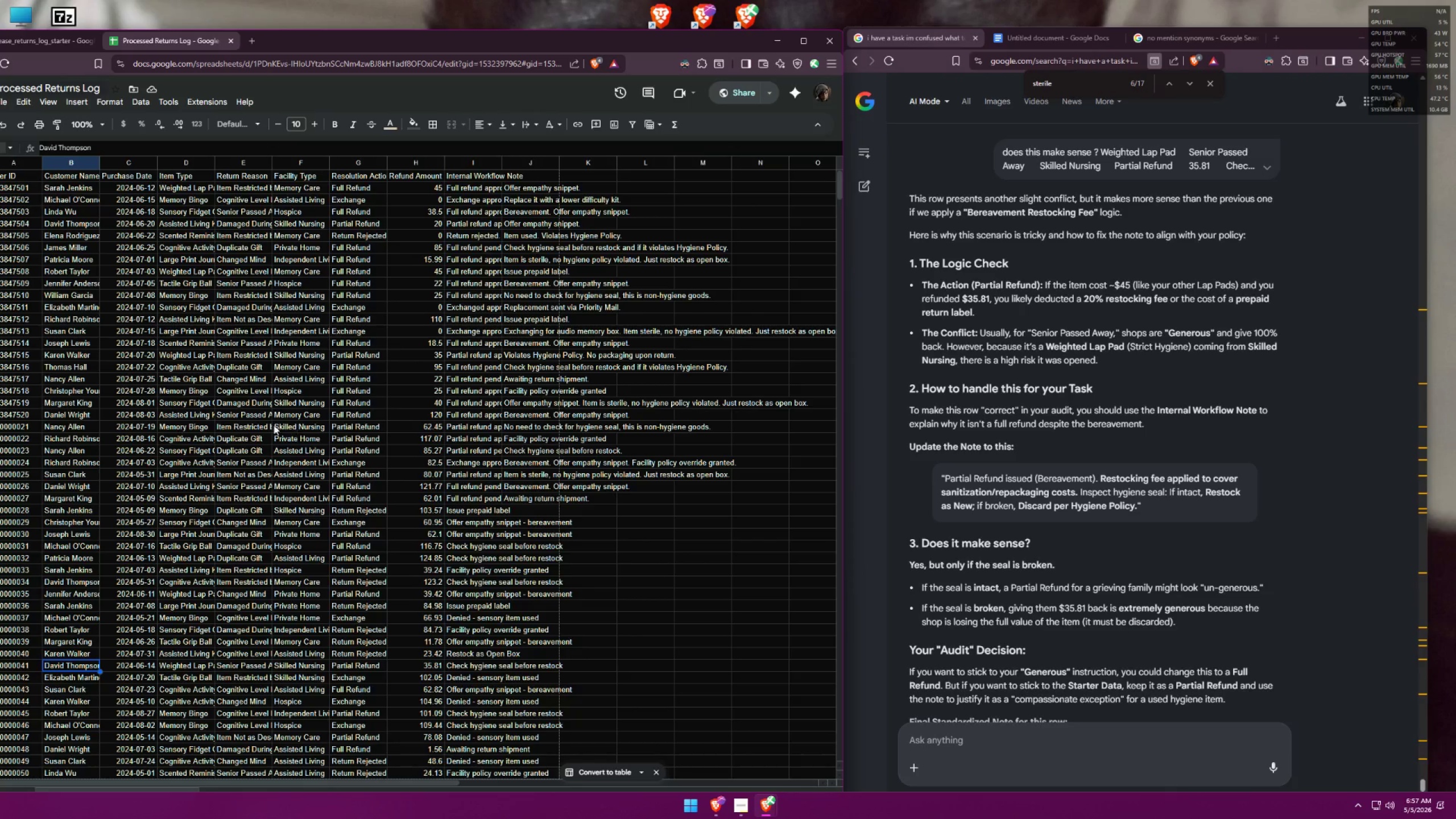 
left_click([239, 415])
 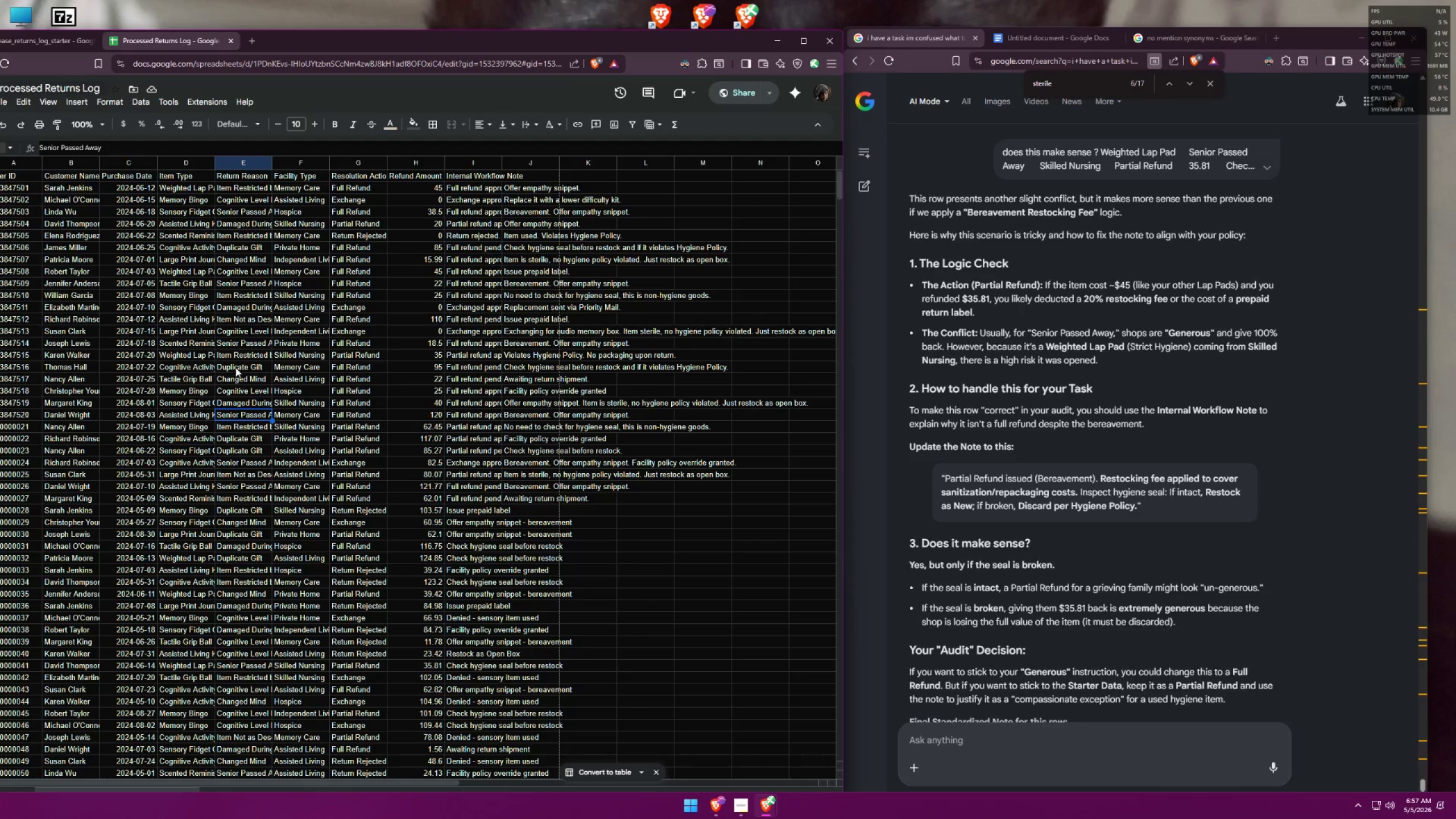 
left_click([244, 346])
 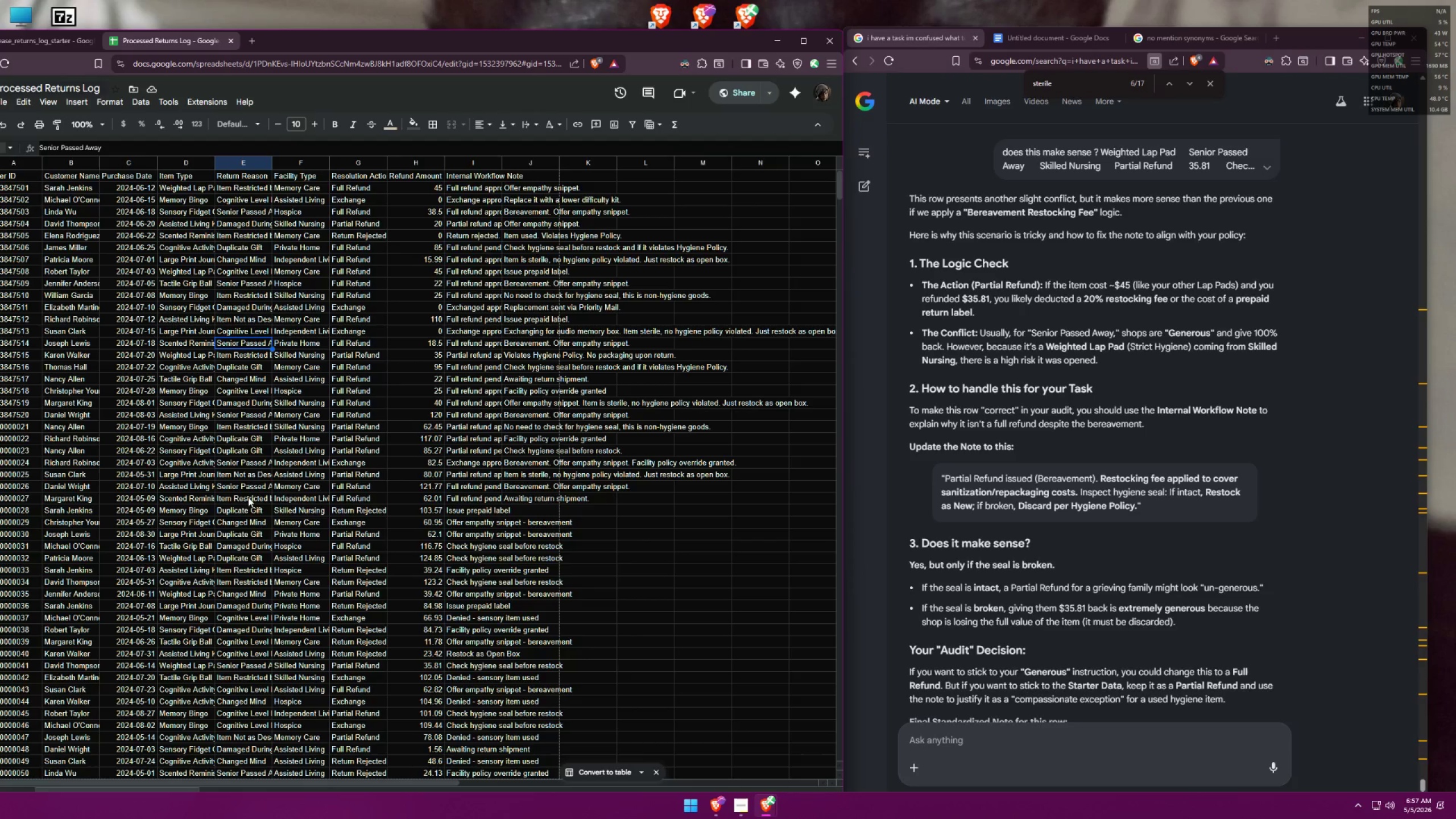 
wait(6.99)
 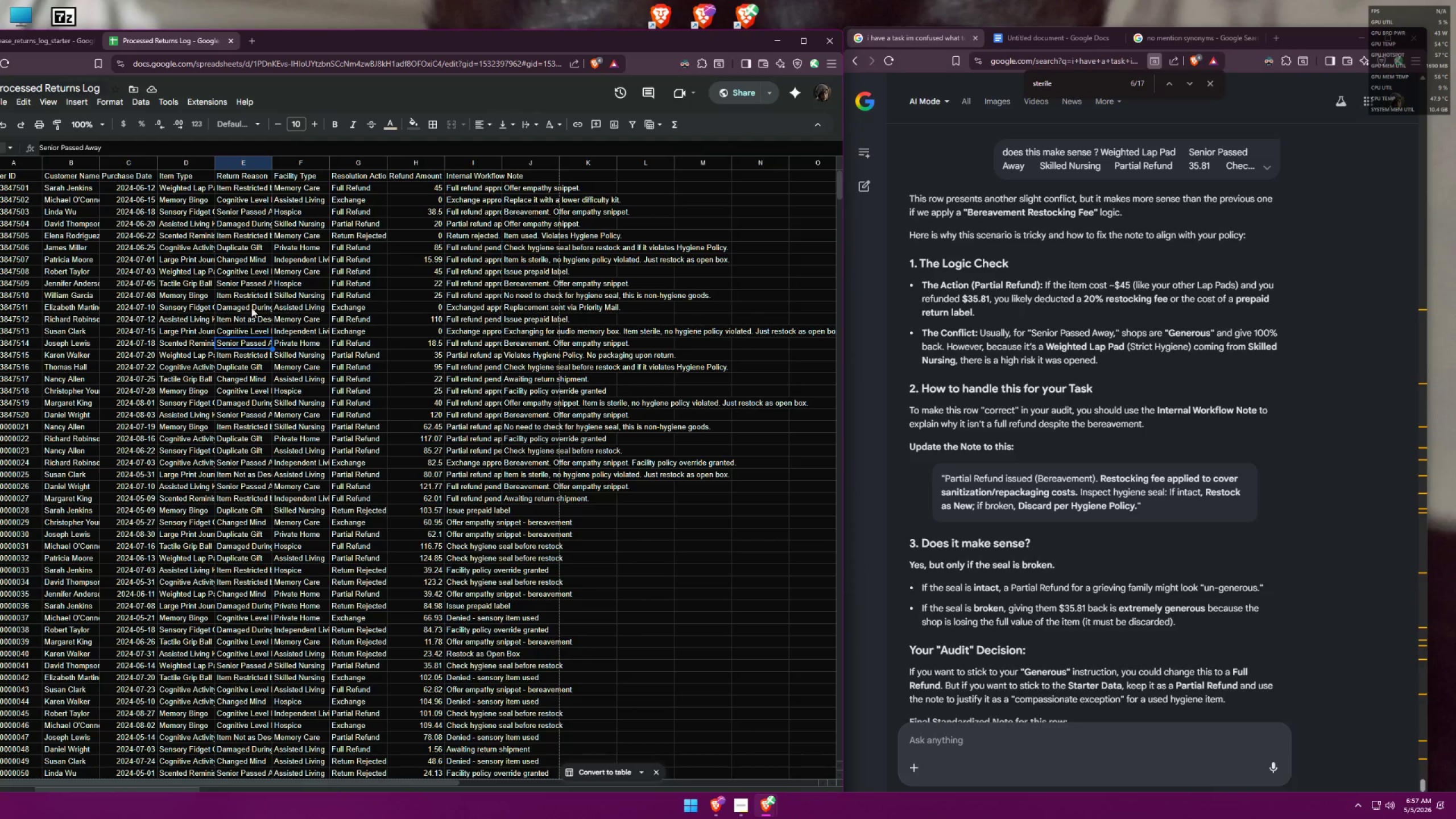 
left_click([250, 487])
 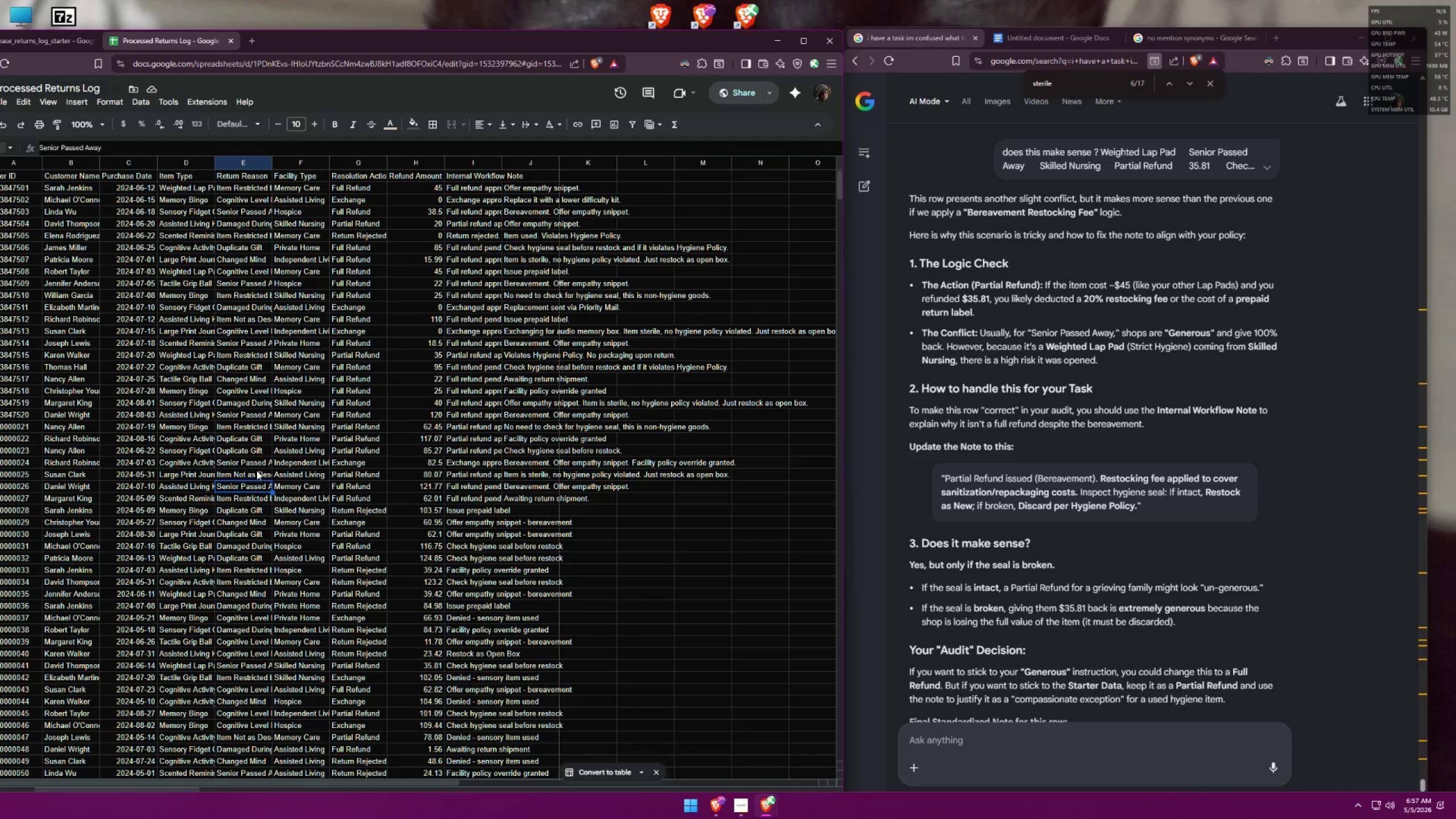 
left_click([258, 465])
 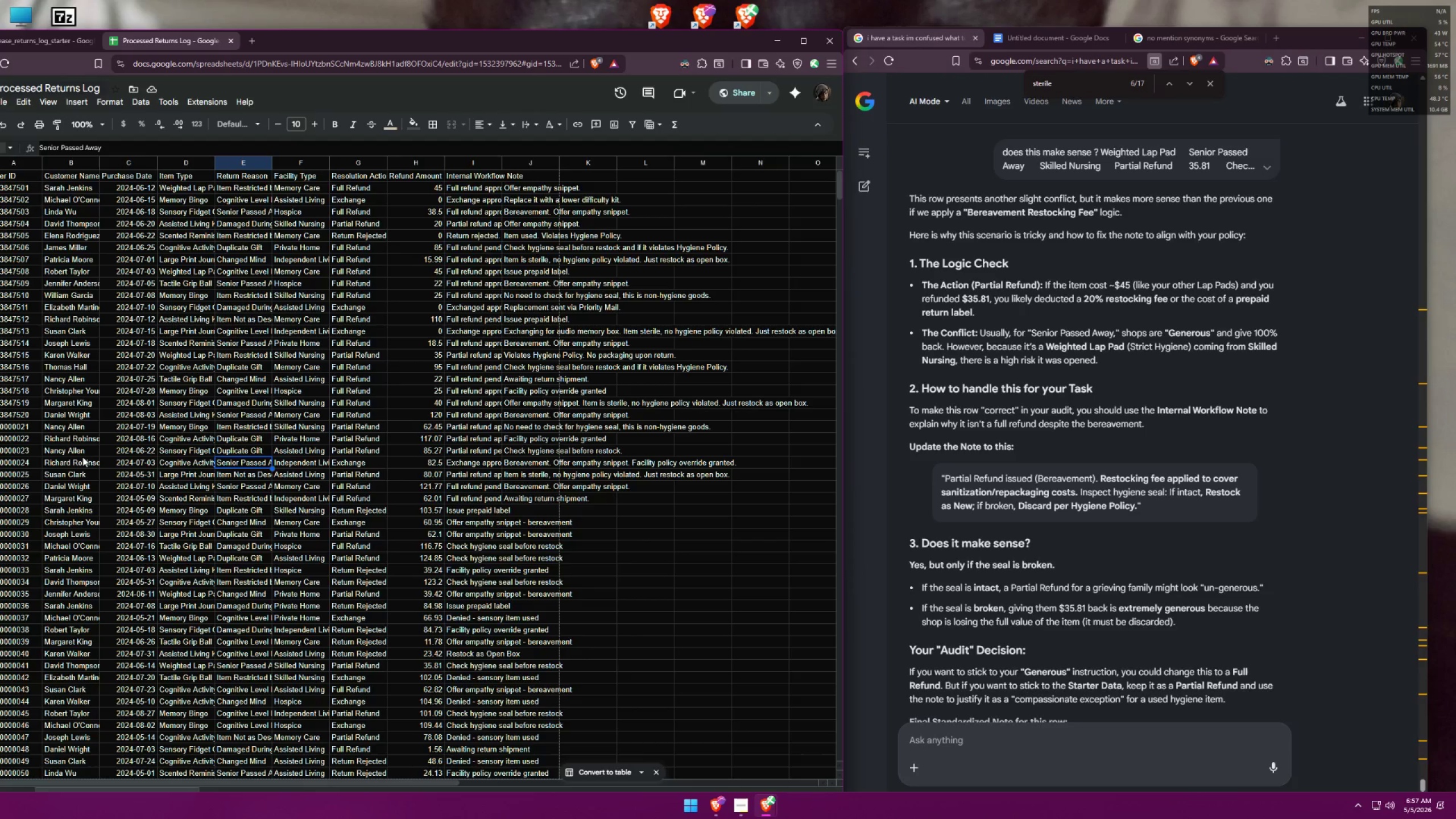 
left_click_drag(start_coordinate=[62, 462], to_coordinate=[421, 465])
 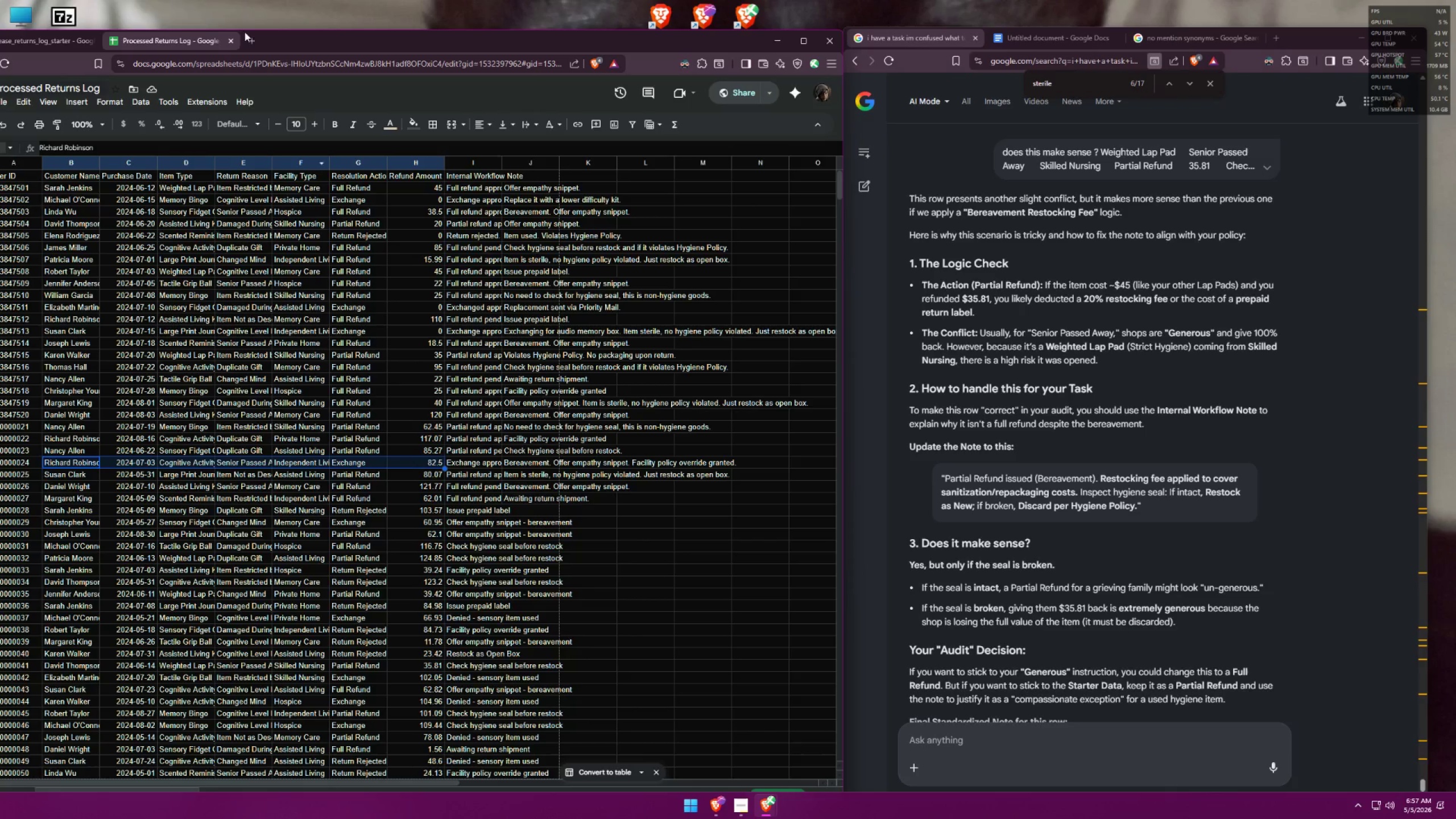 
left_click([45, 38])
 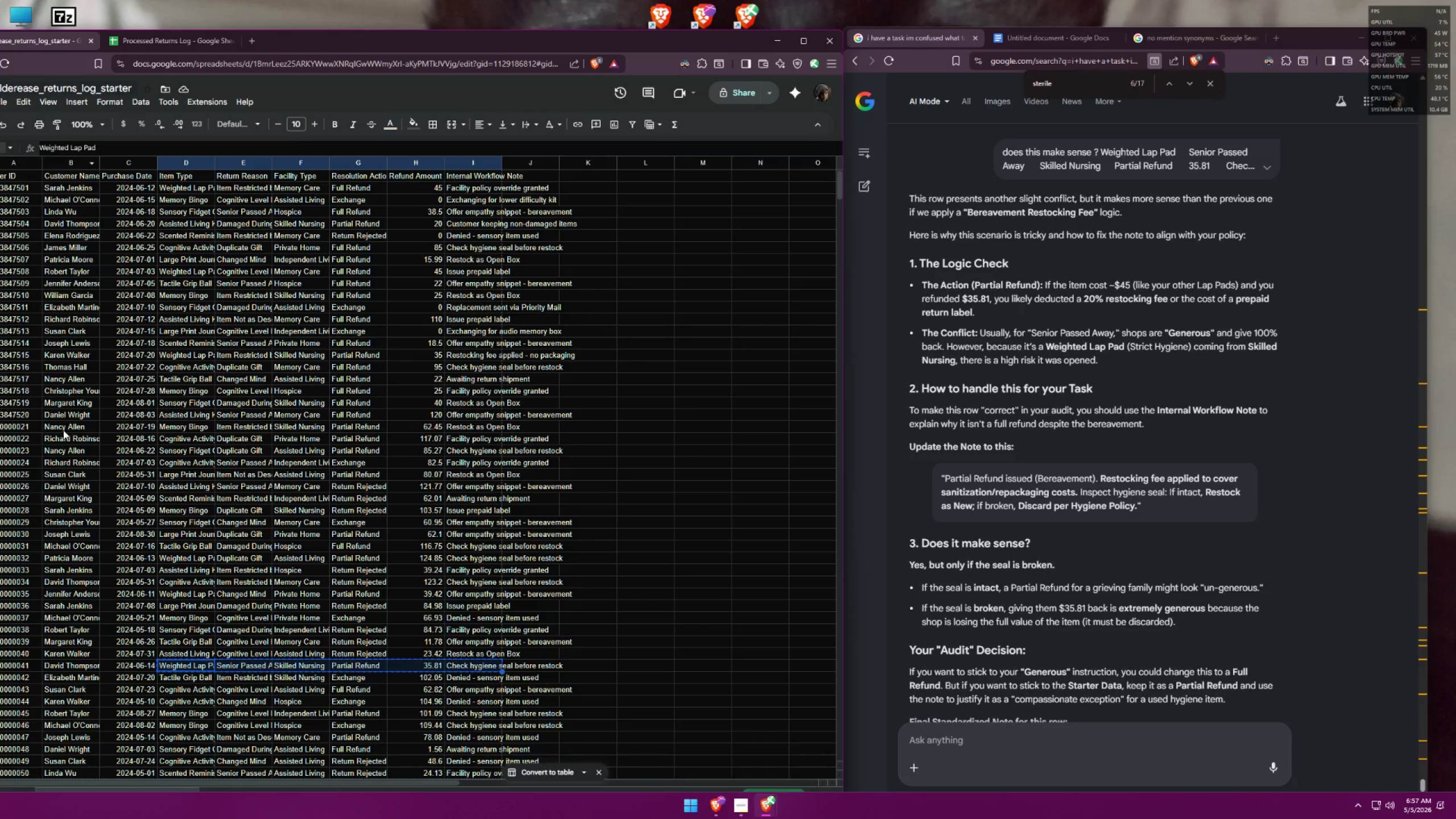 
left_click([77, 437])
 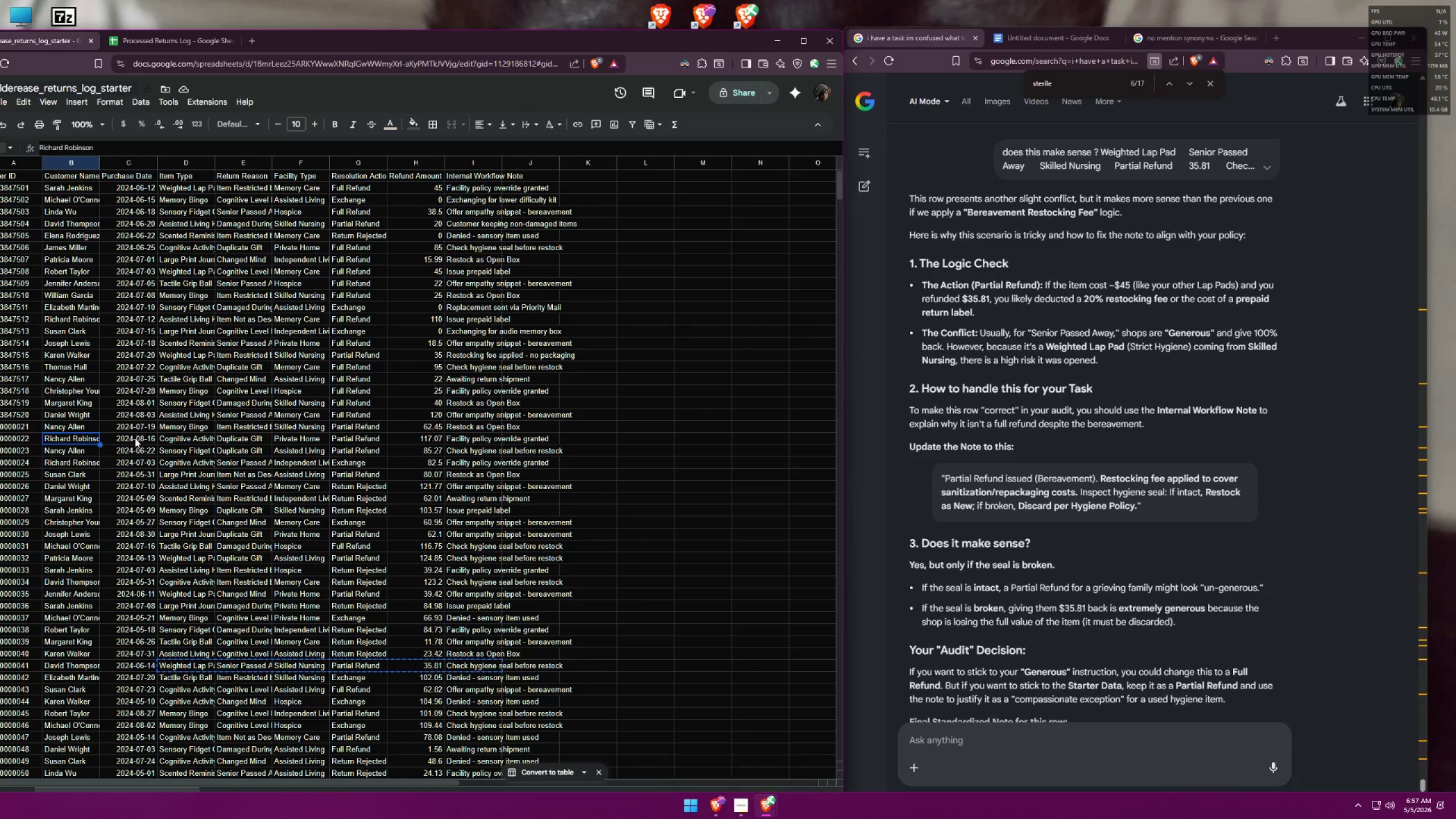 
left_click_drag(start_coordinate=[127, 437], to_coordinate=[341, 441])
 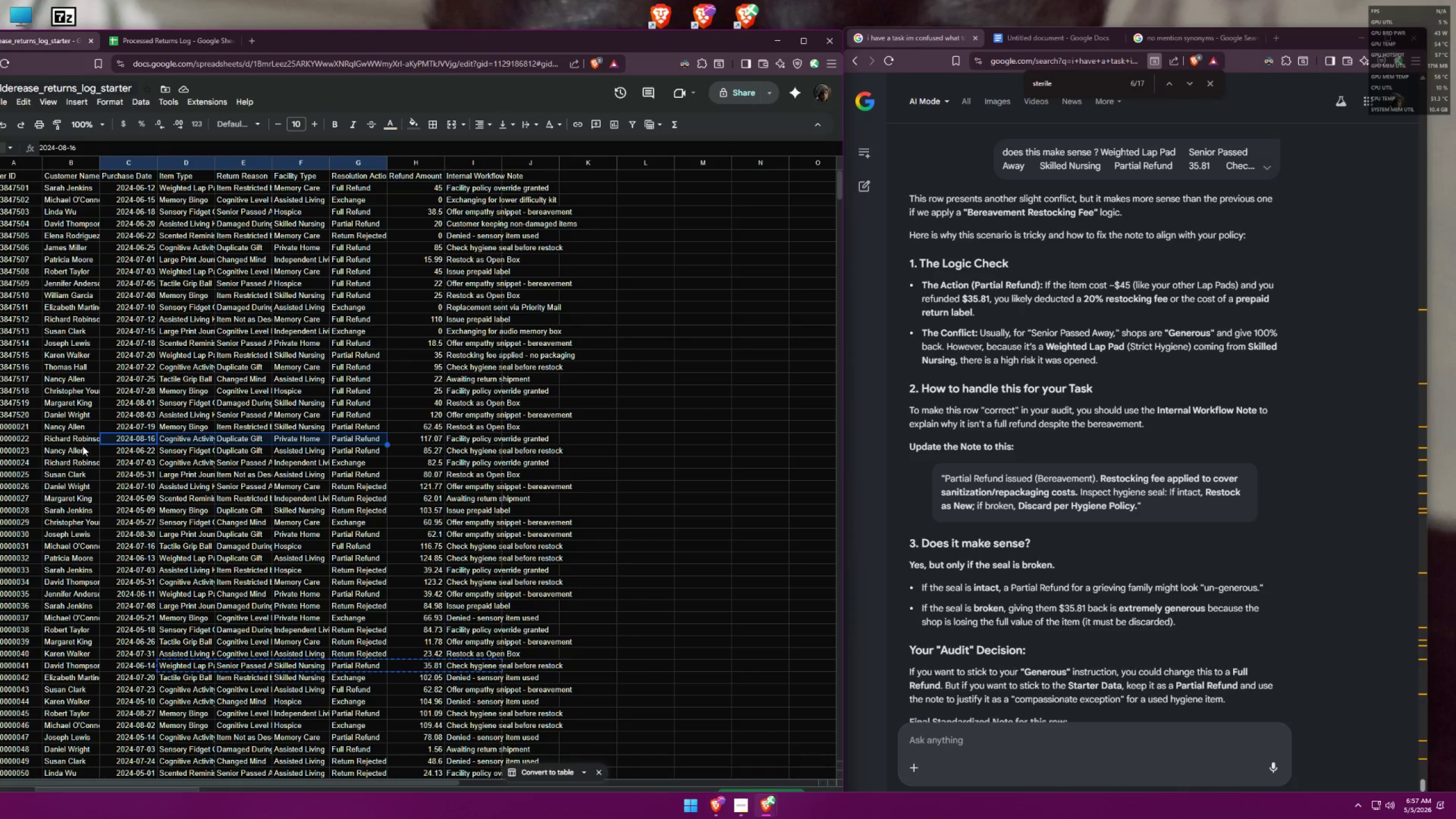 
left_click_drag(start_coordinate=[59, 436], to_coordinate=[474, 435])
 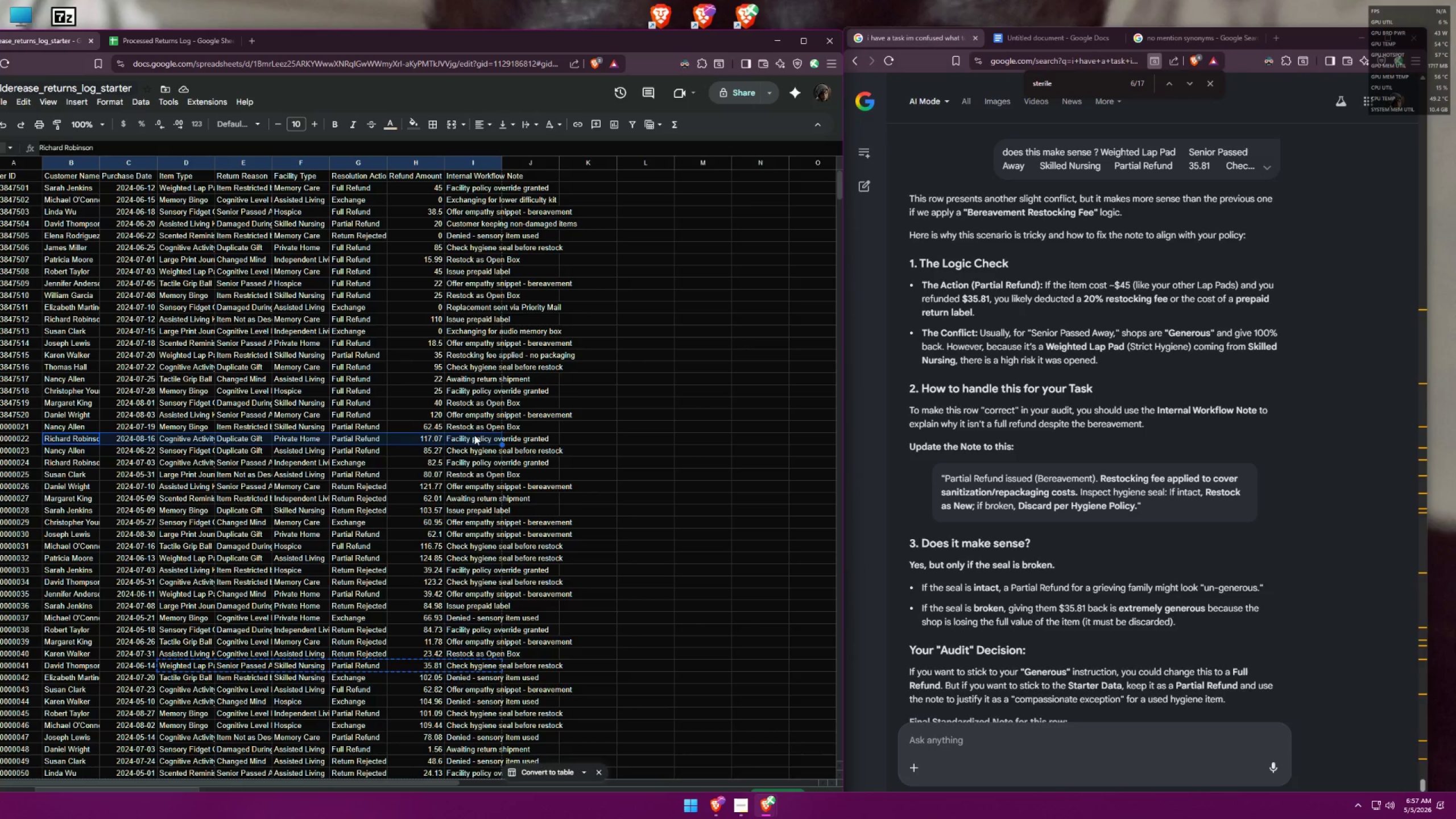 
key(Control+ControlLeft)
 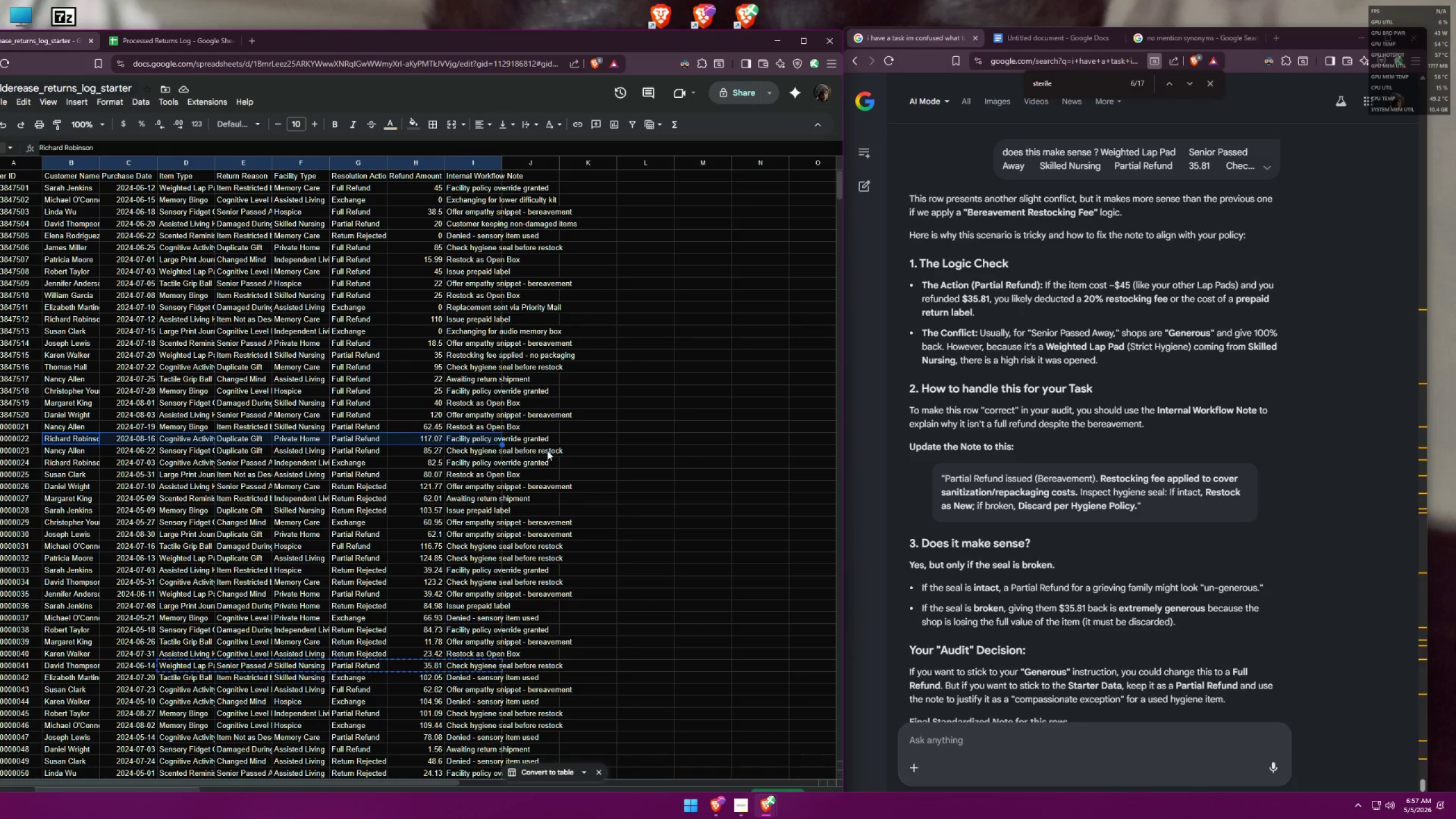 
key(Control+C)
 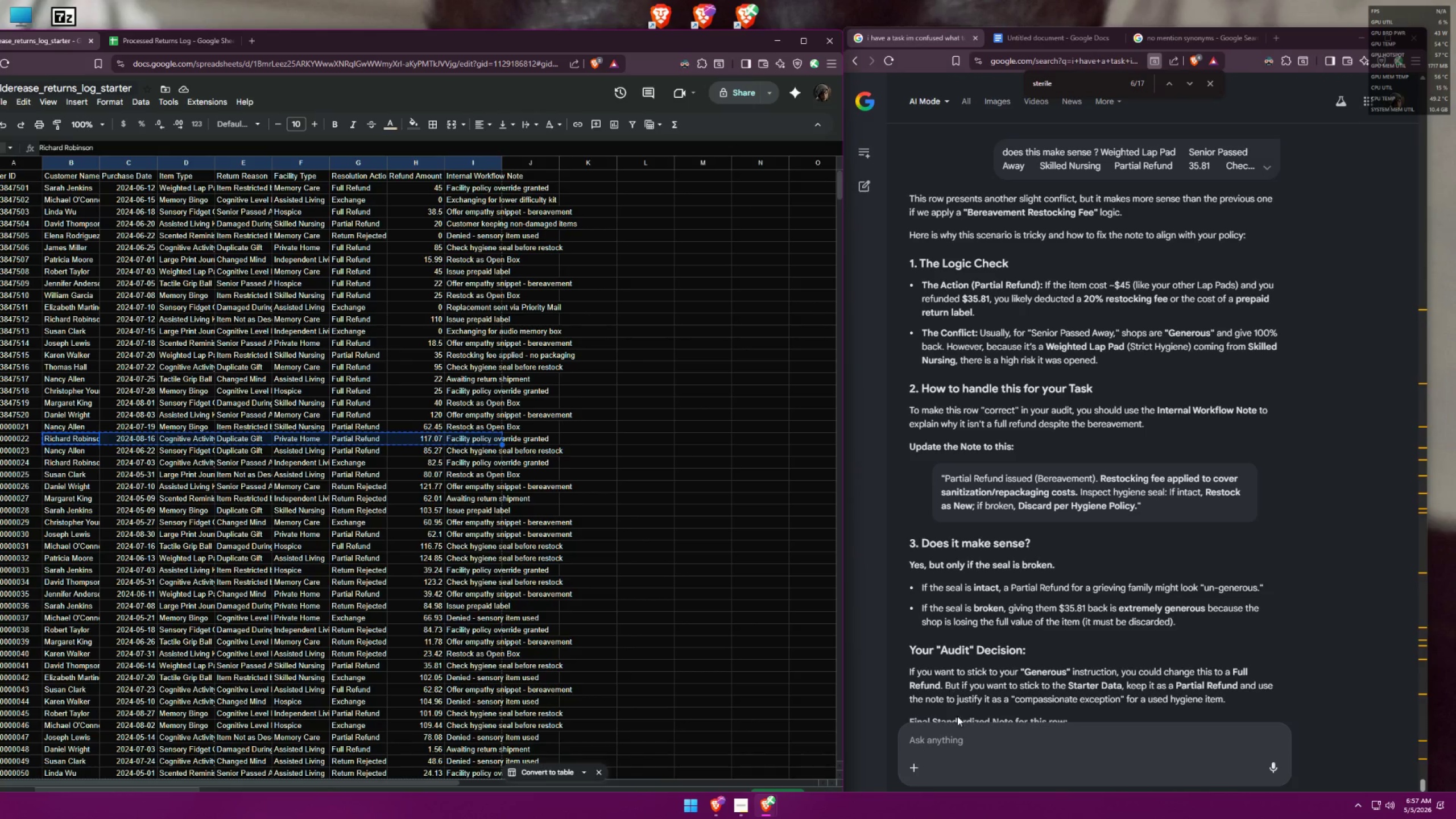 
left_click([962, 742])
 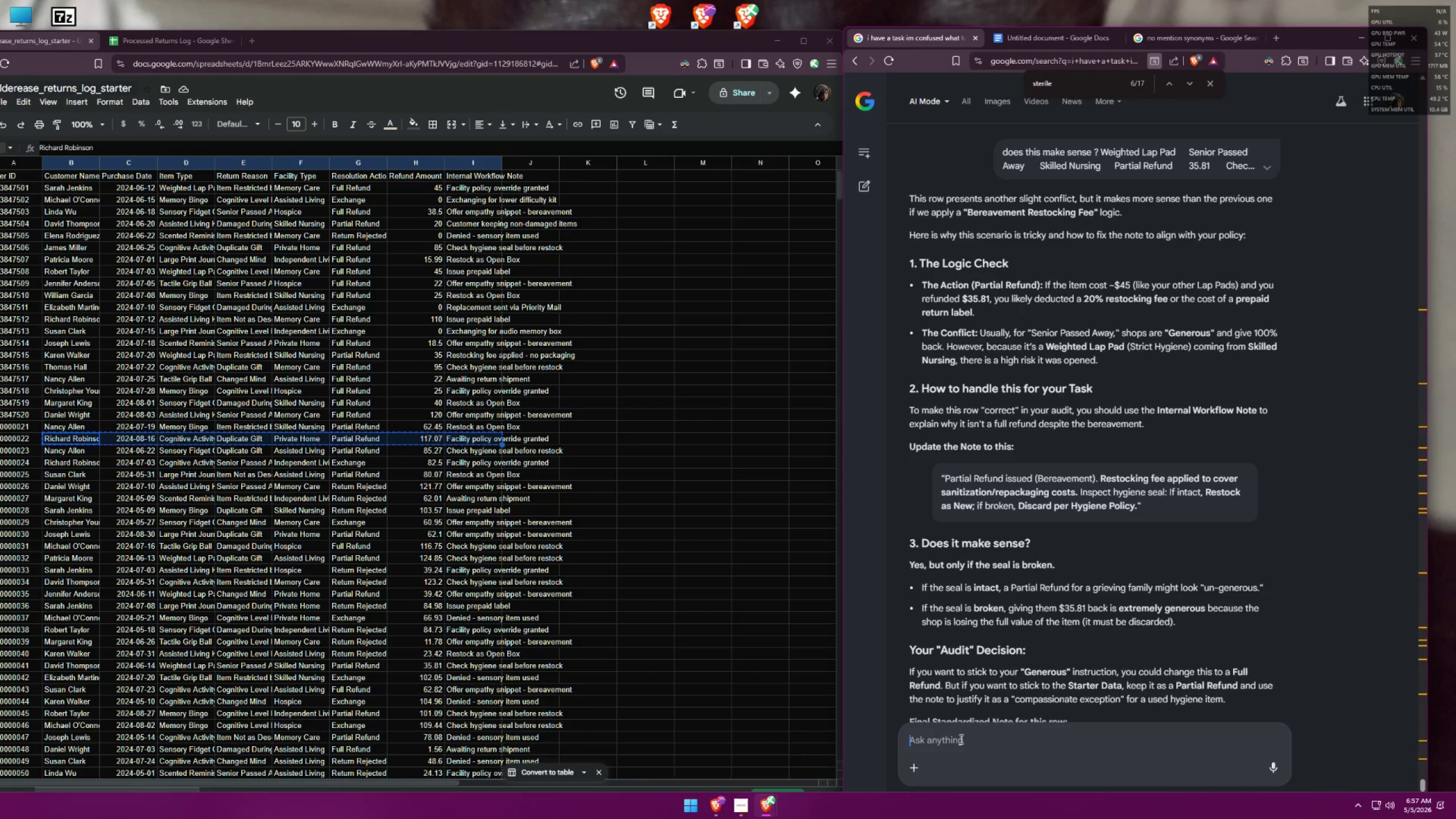 
type(how about this ? )
 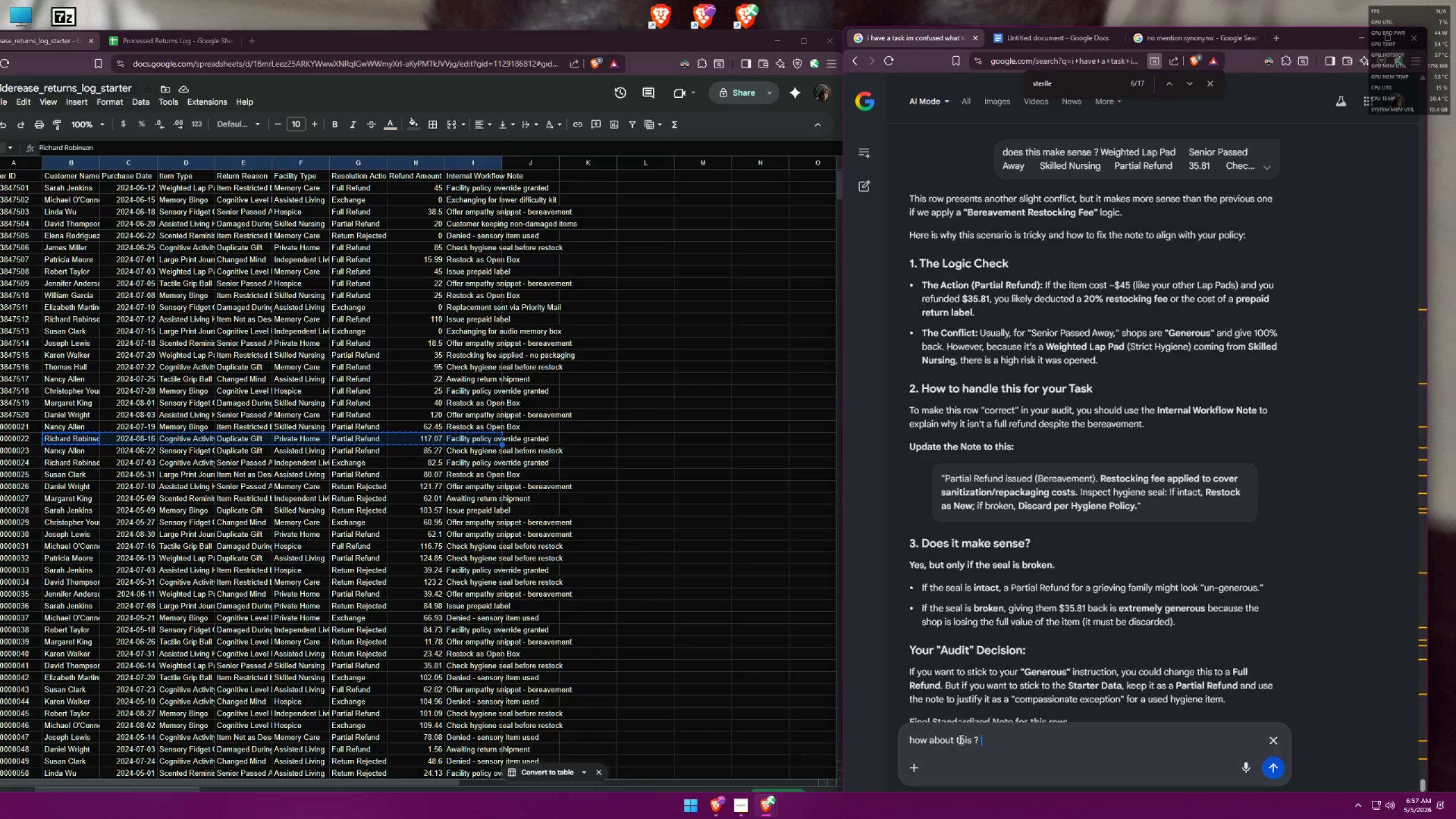 
key(Control+ControlLeft)
 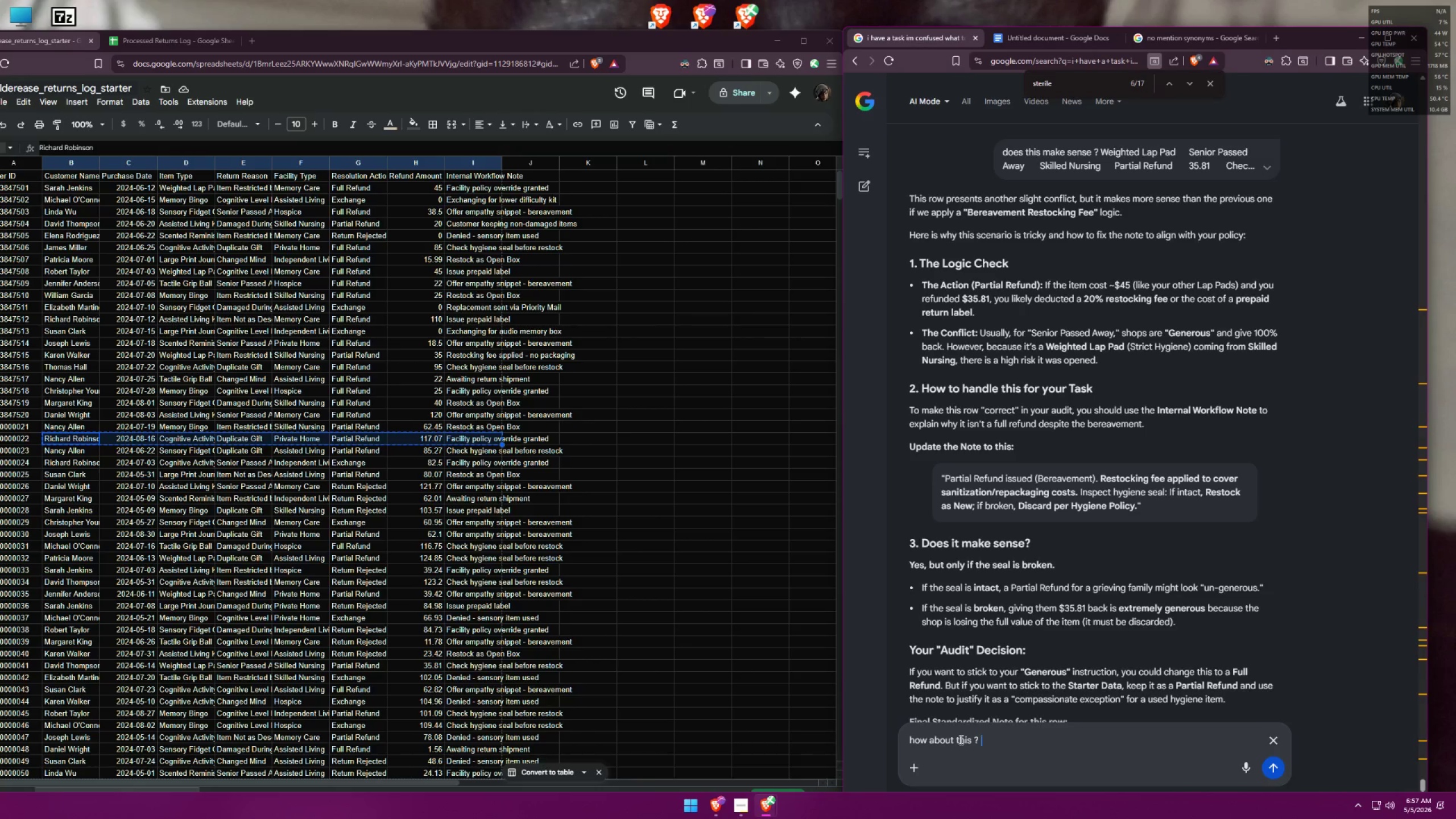 
key(Control+V)
 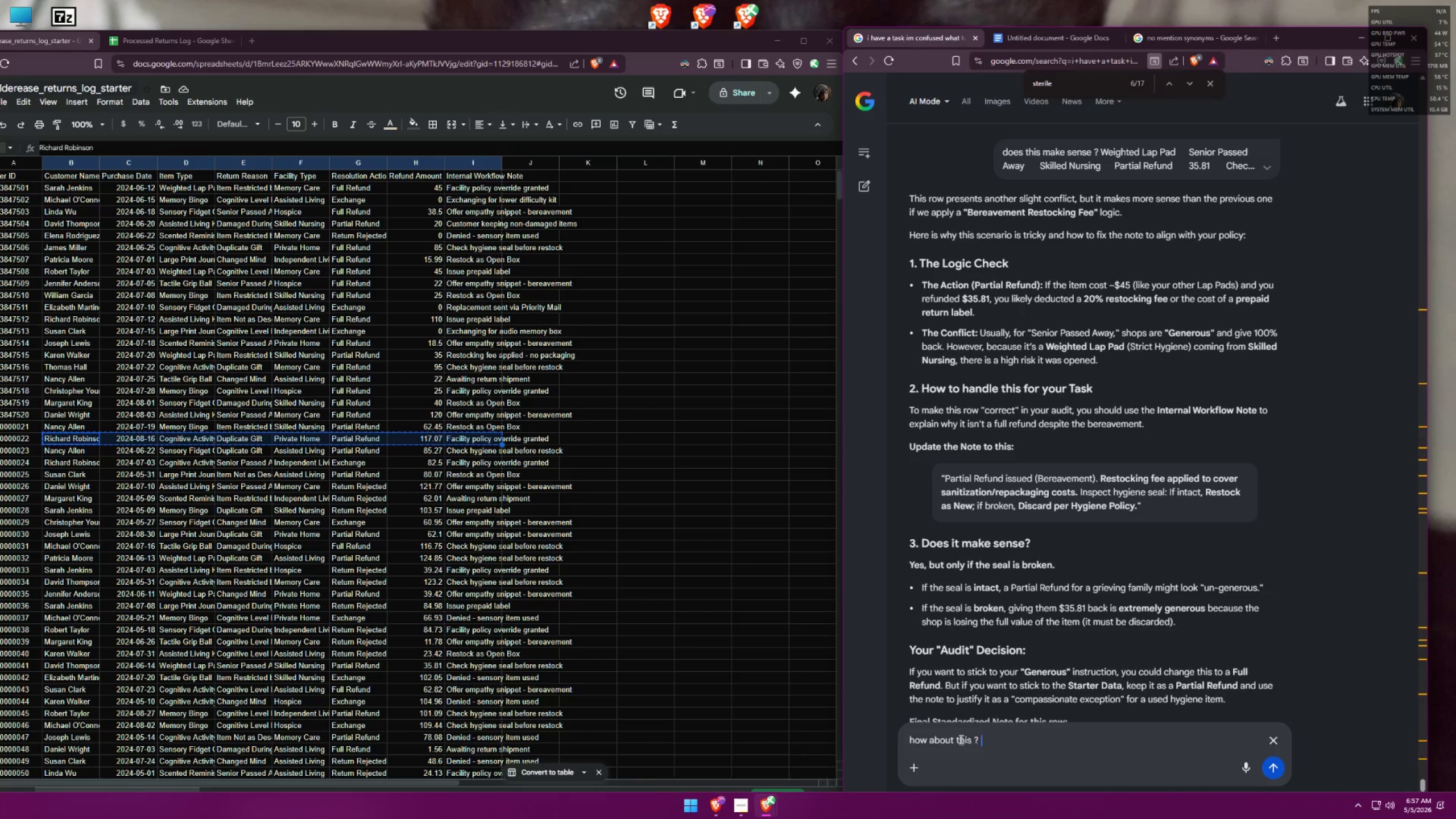 
key(Enter)
 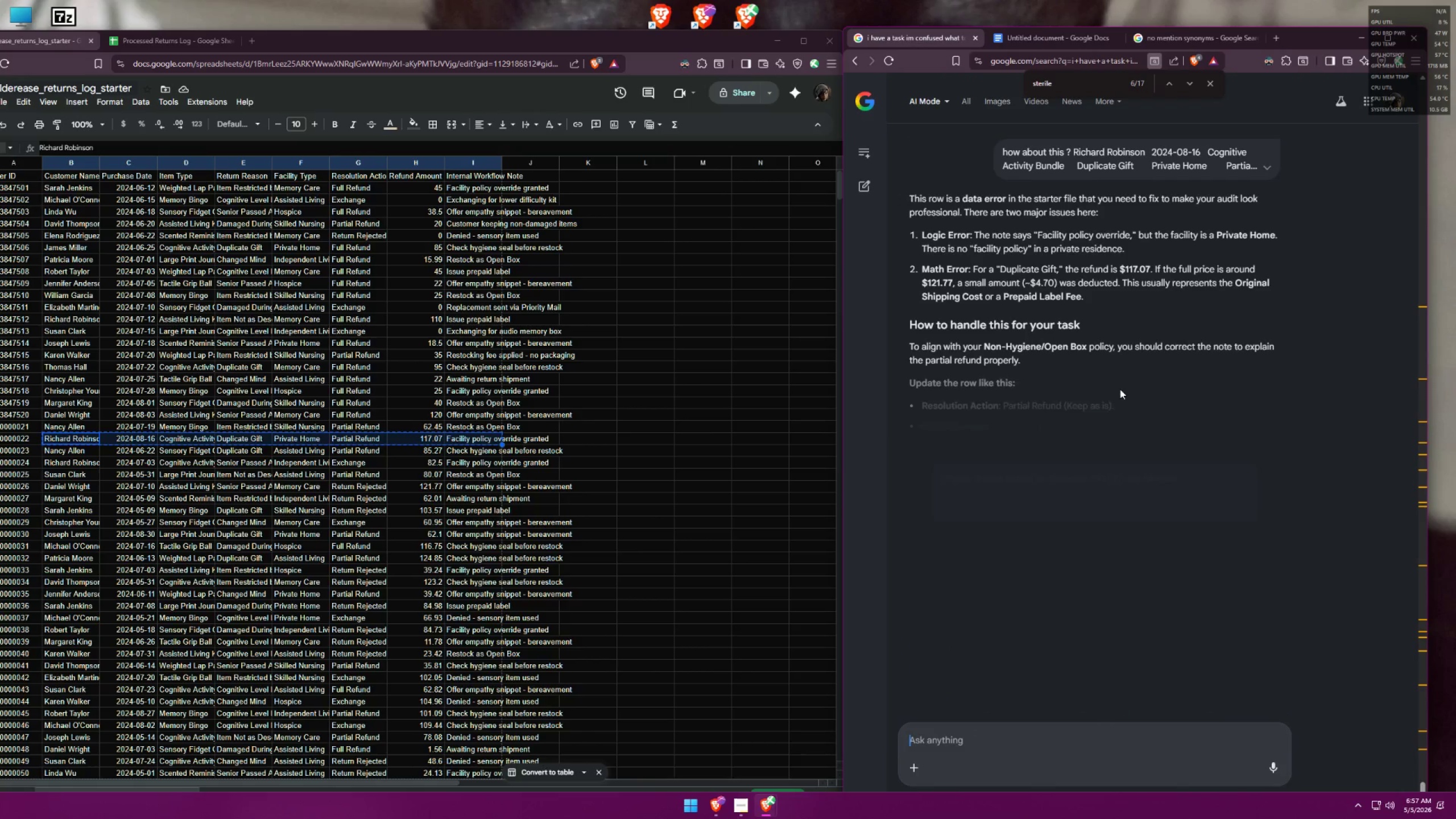 
wait(7.19)
 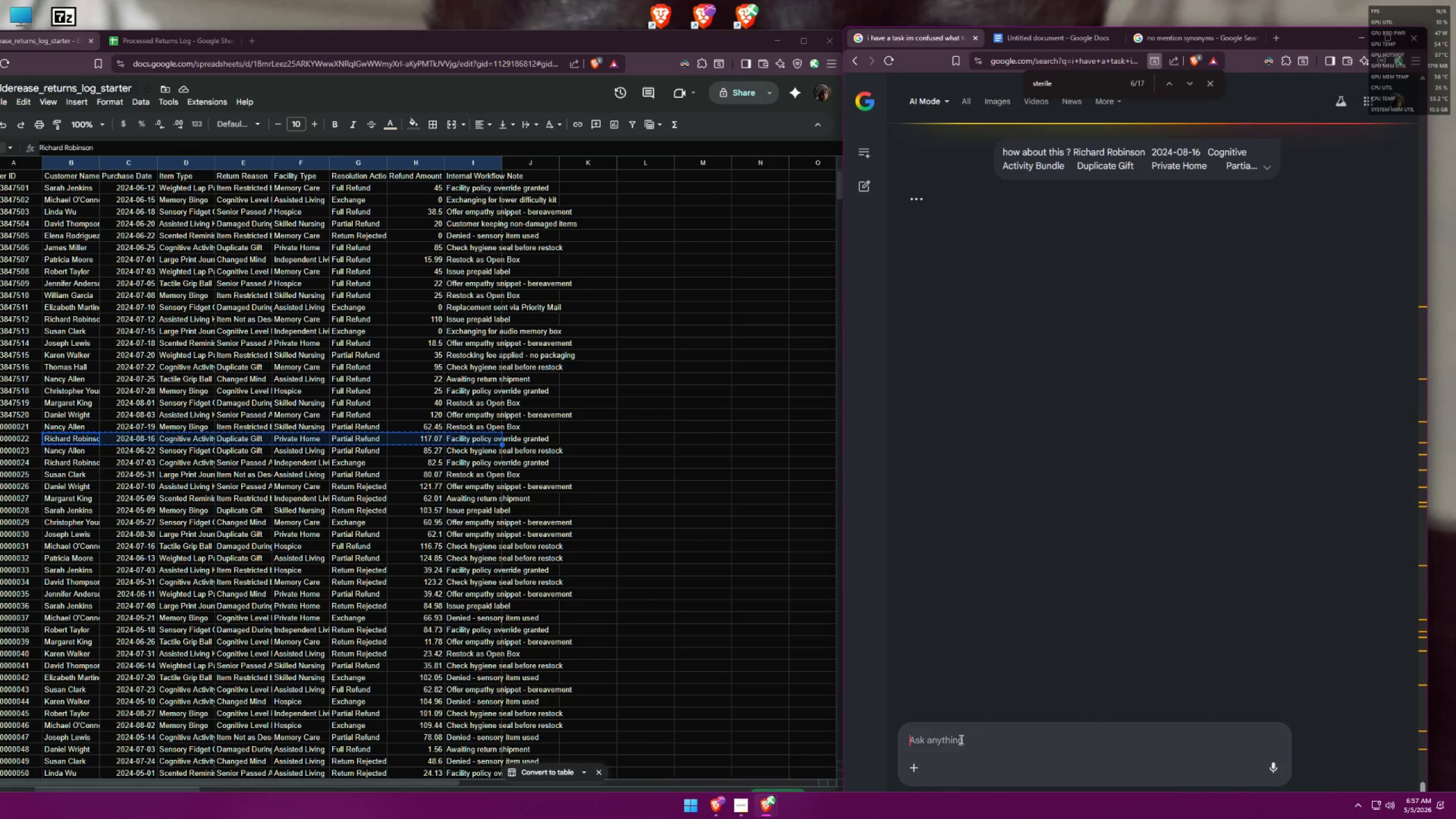 
scroll: coordinate [1121, 388], scroll_direction: down, amount: 3.0
 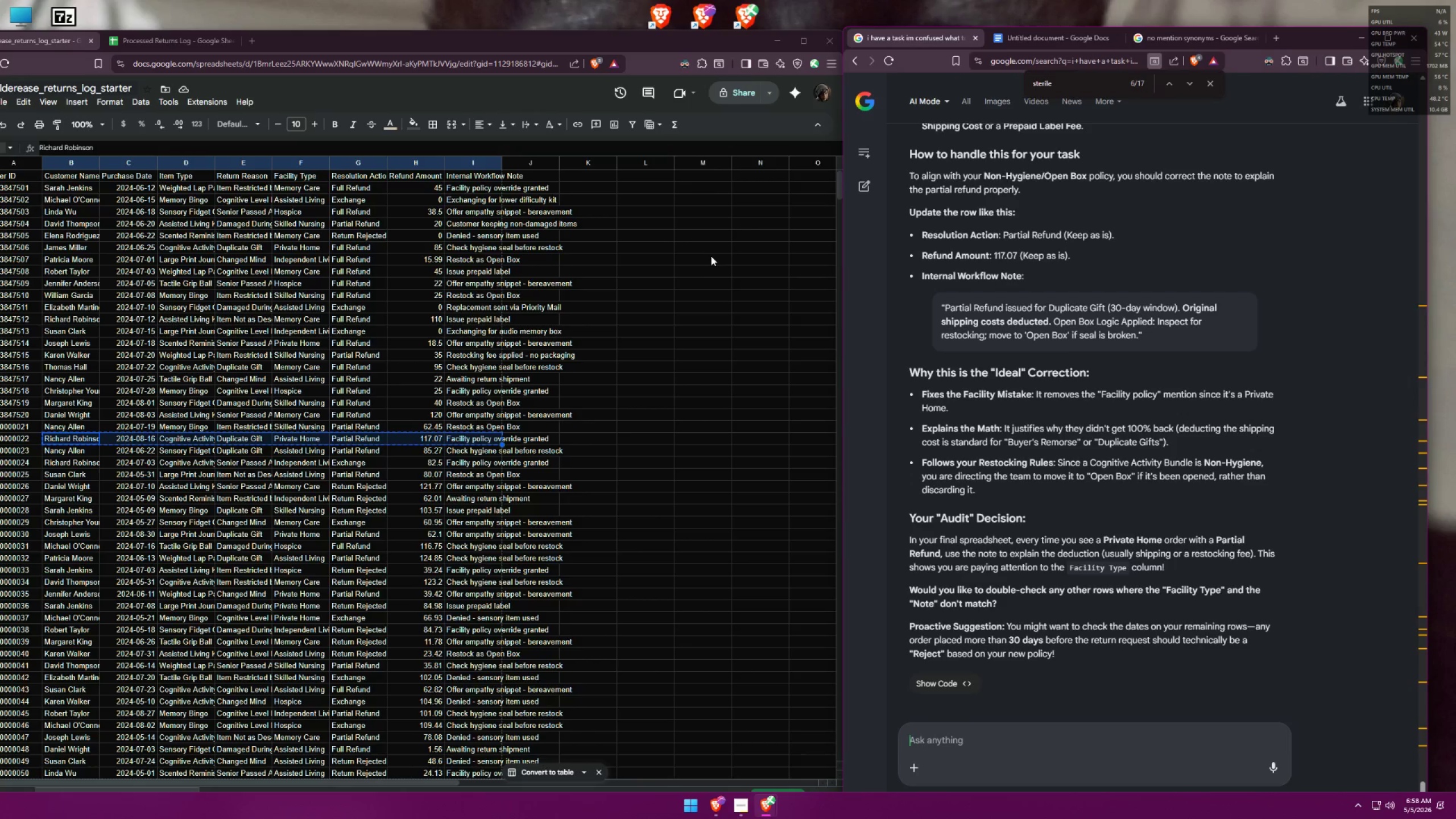 
wait(39.64)
 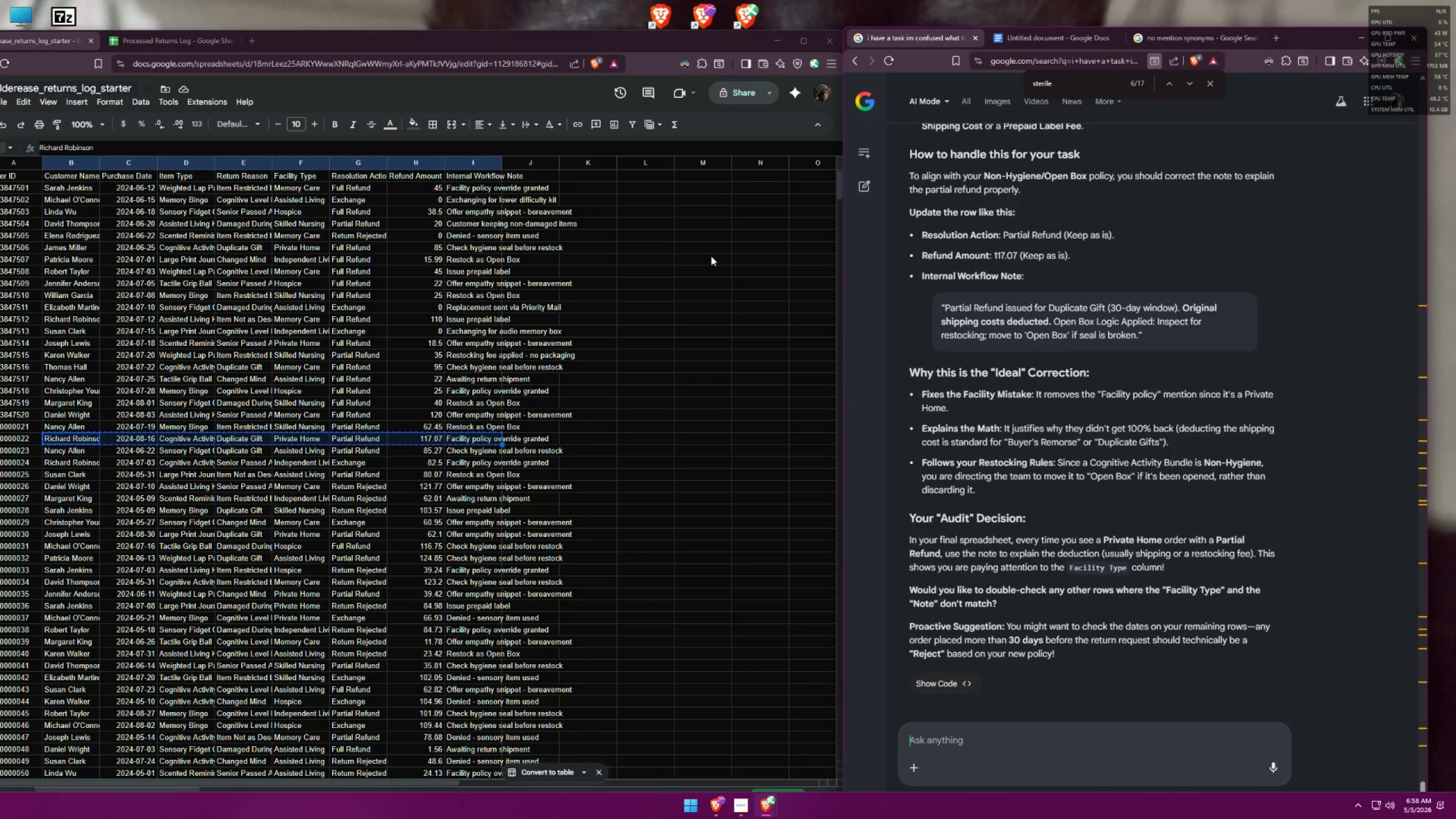 
left_click([175, 39])
 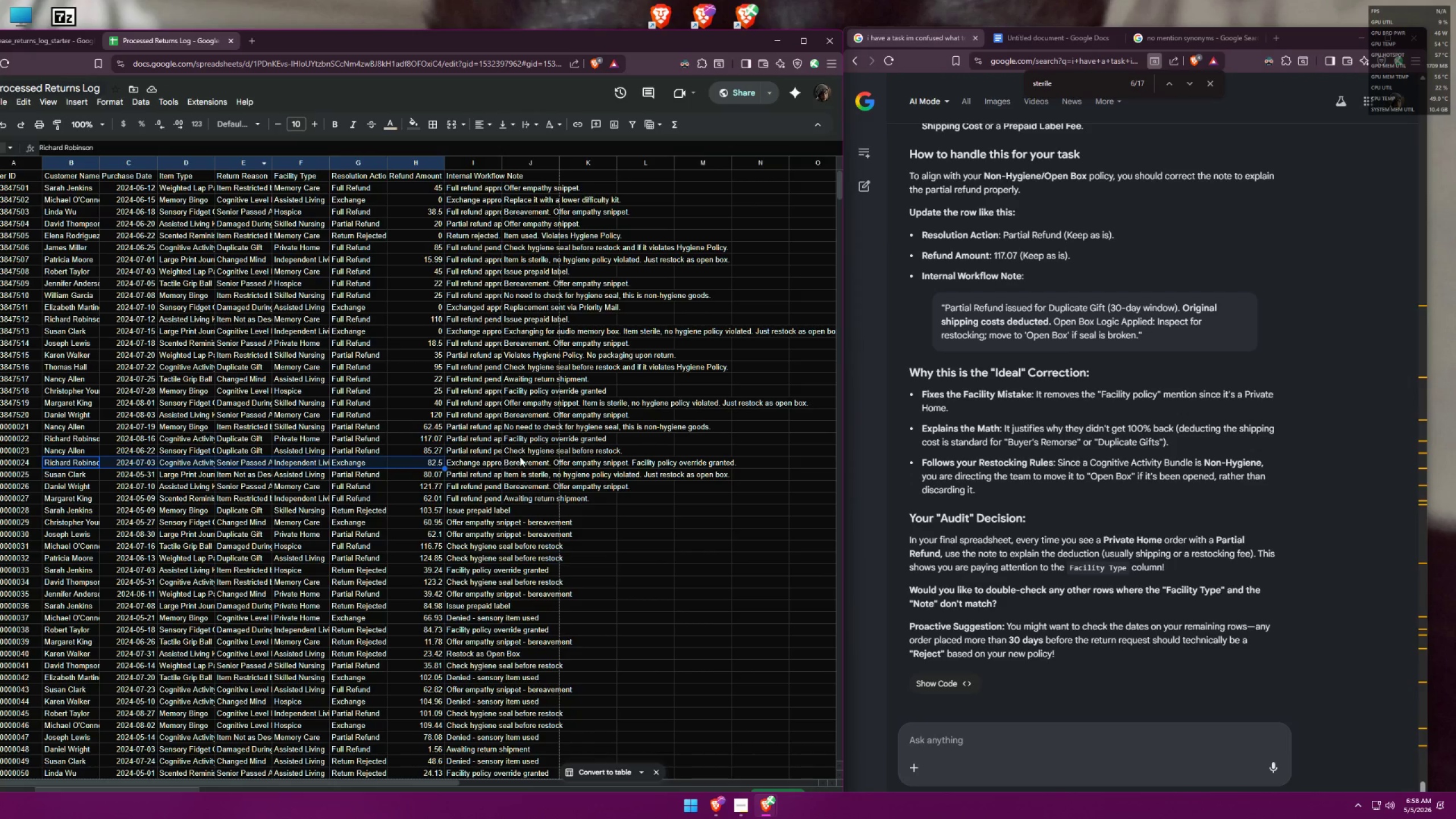 
double_click([526, 466])
 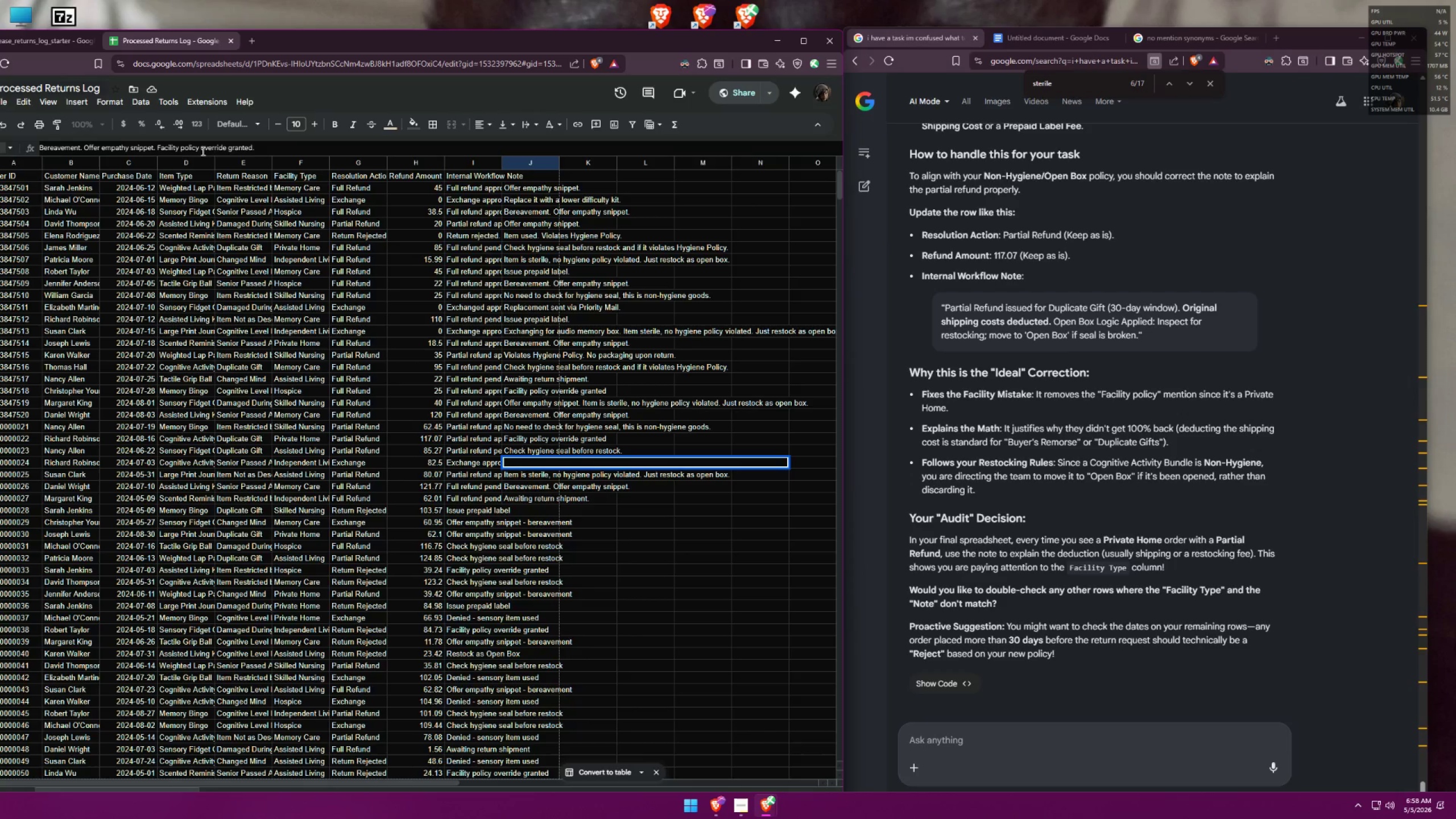 
left_click_drag(start_coordinate=[158, 148], to_coordinate=[328, 134])
 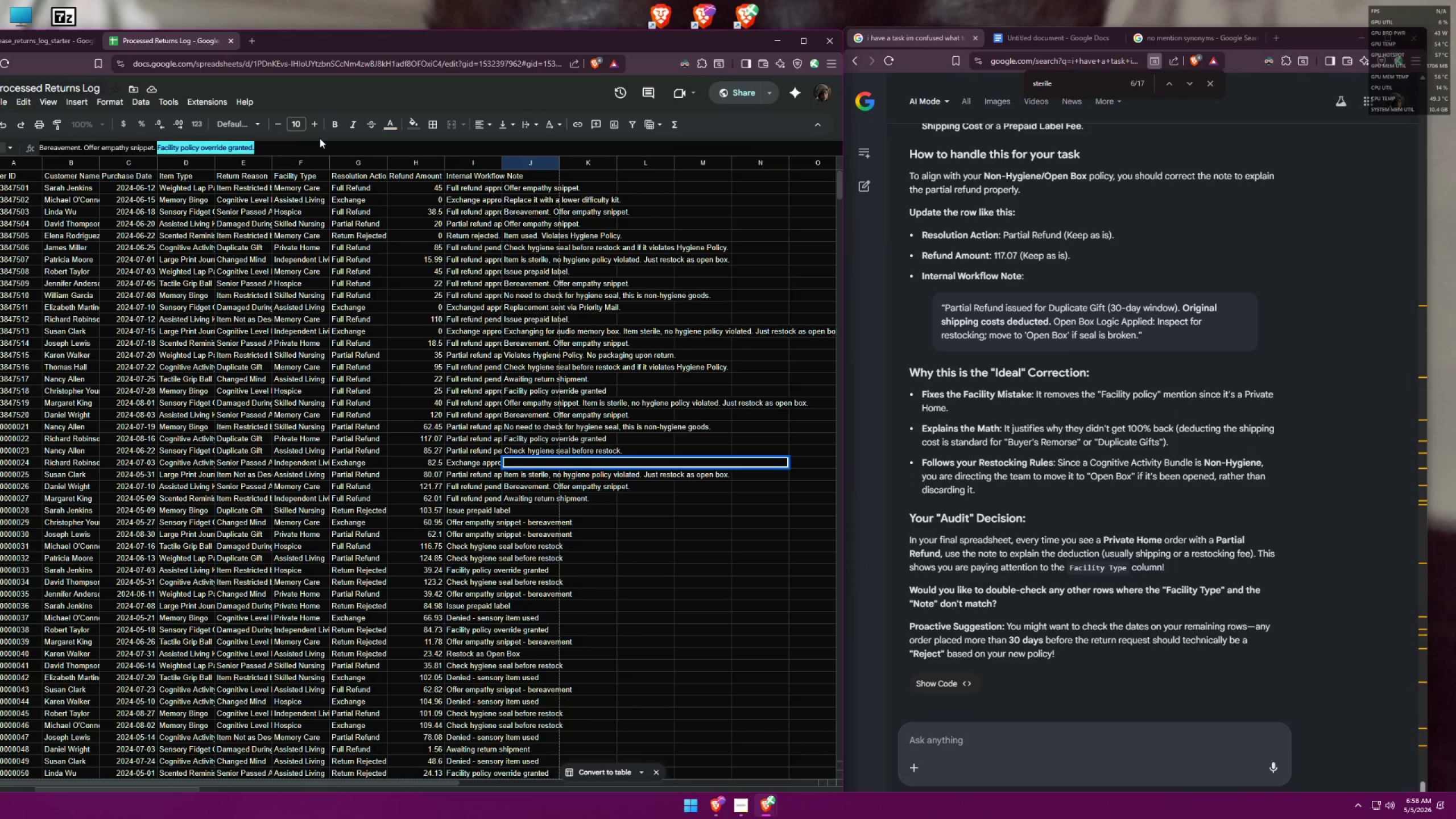 
key(Backspace)
 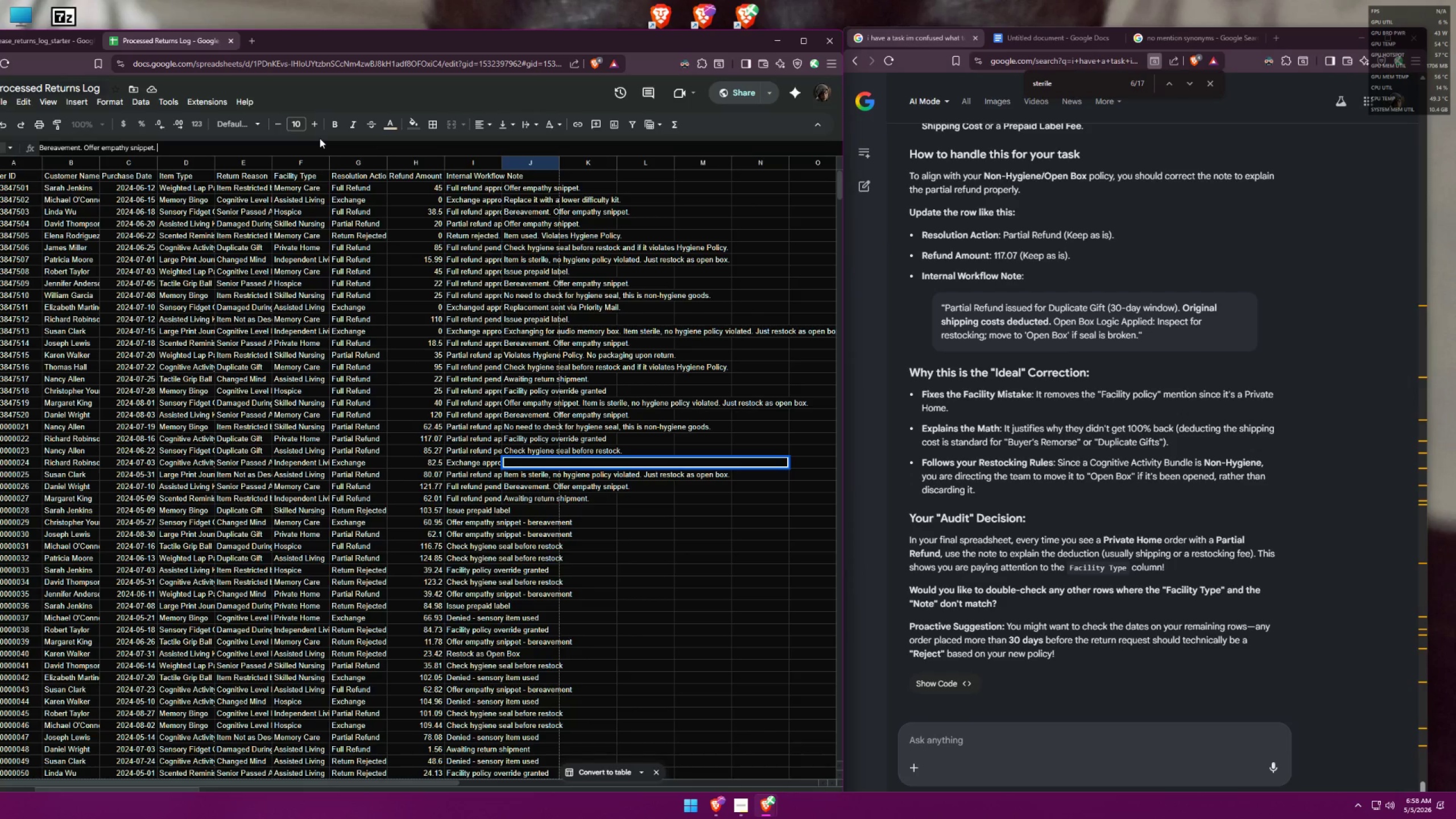 
key(Backspace)
 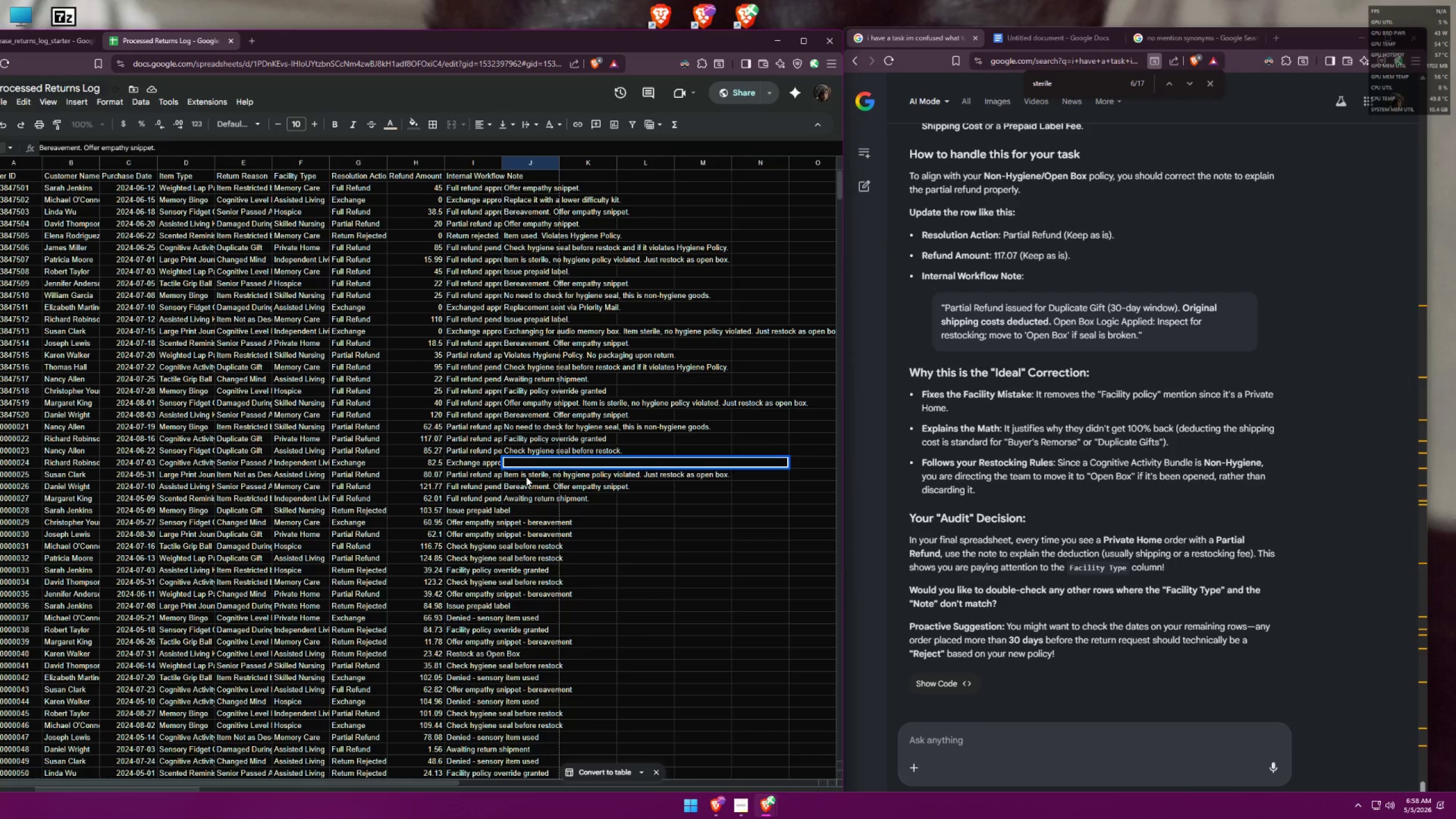 
double_click([527, 458])
 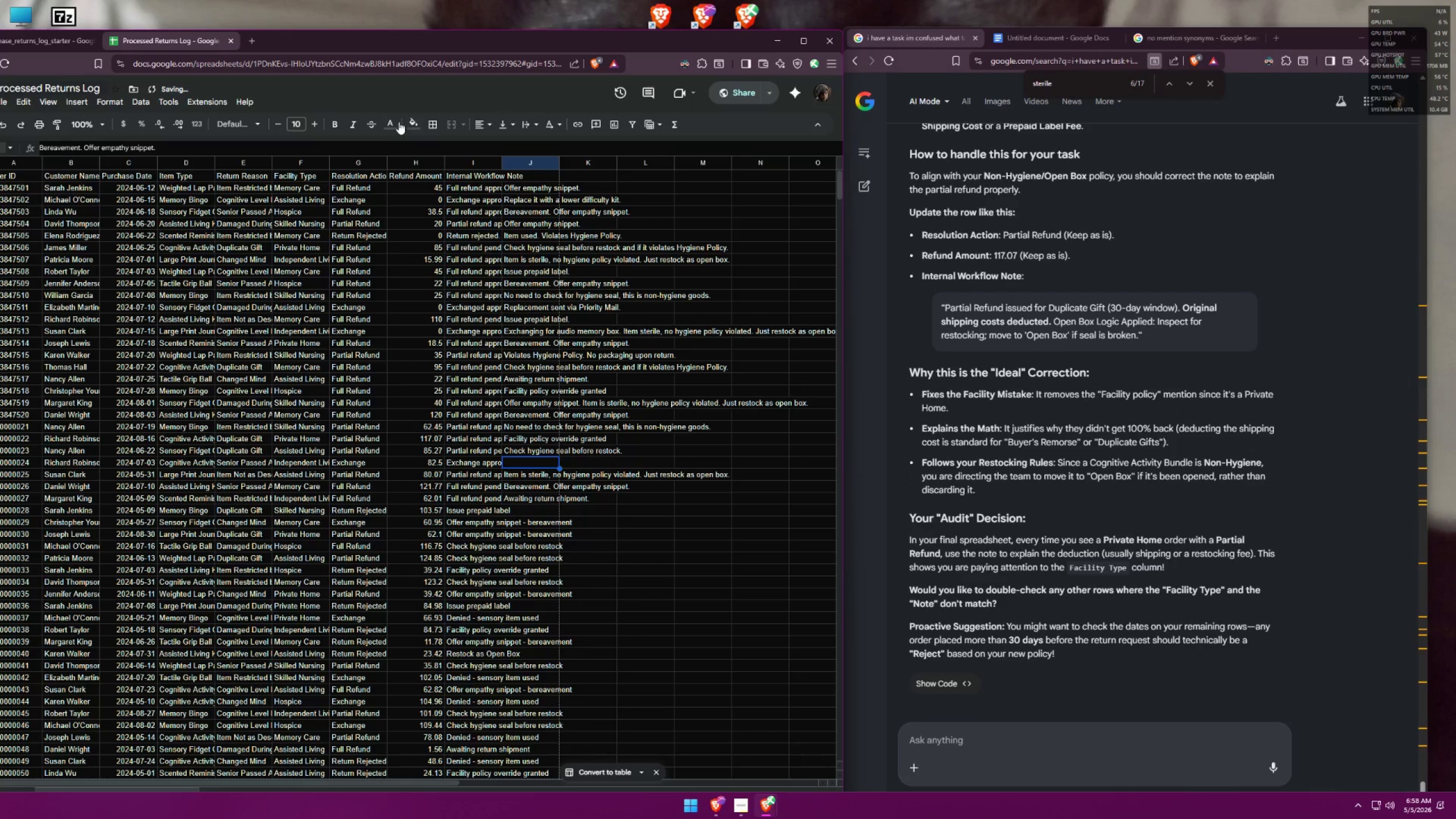 
double_click([391, 167])
 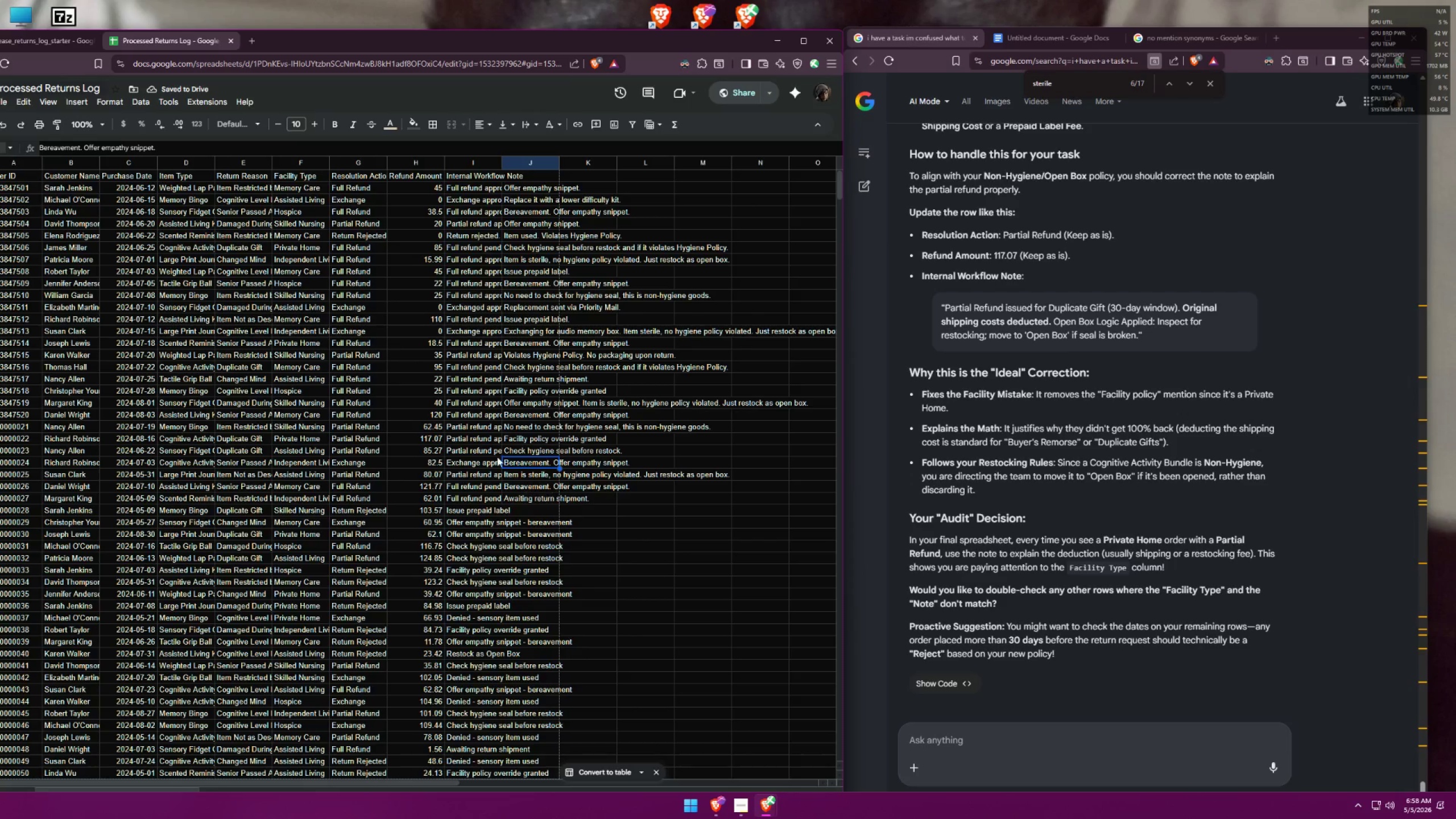 
left_click([477, 467])
 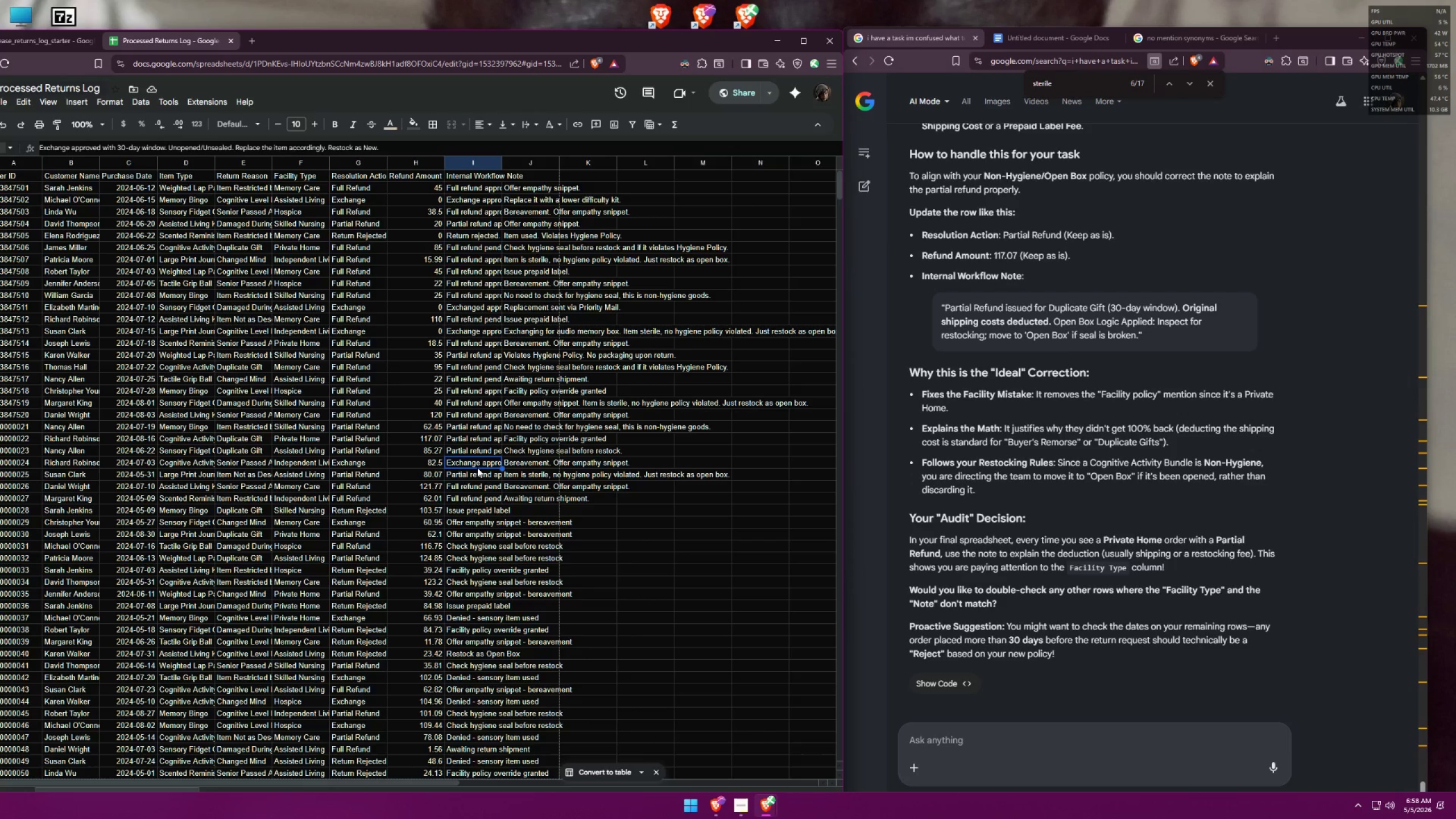 
wait(13.79)
 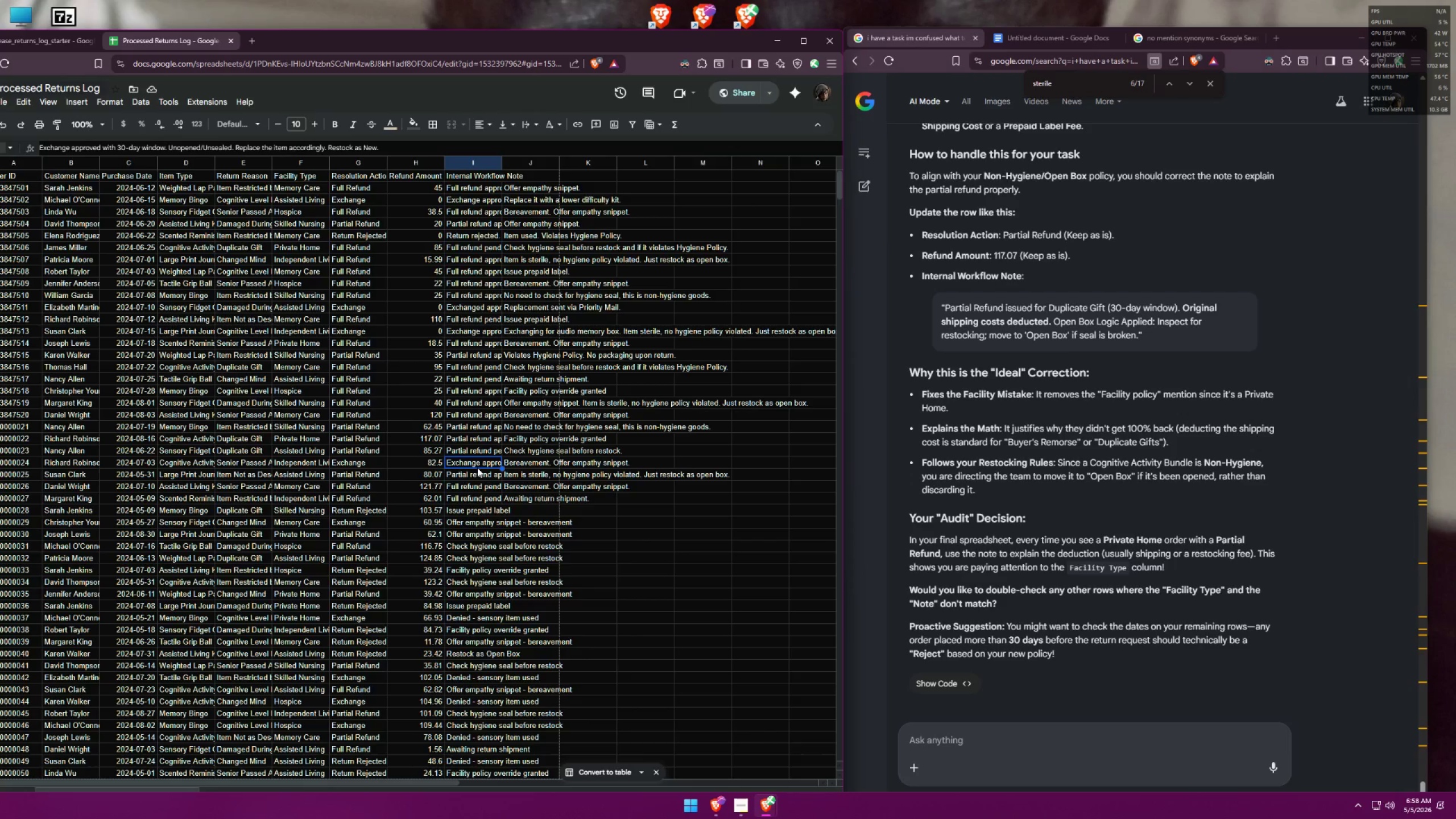 
left_click([1062, 745])
 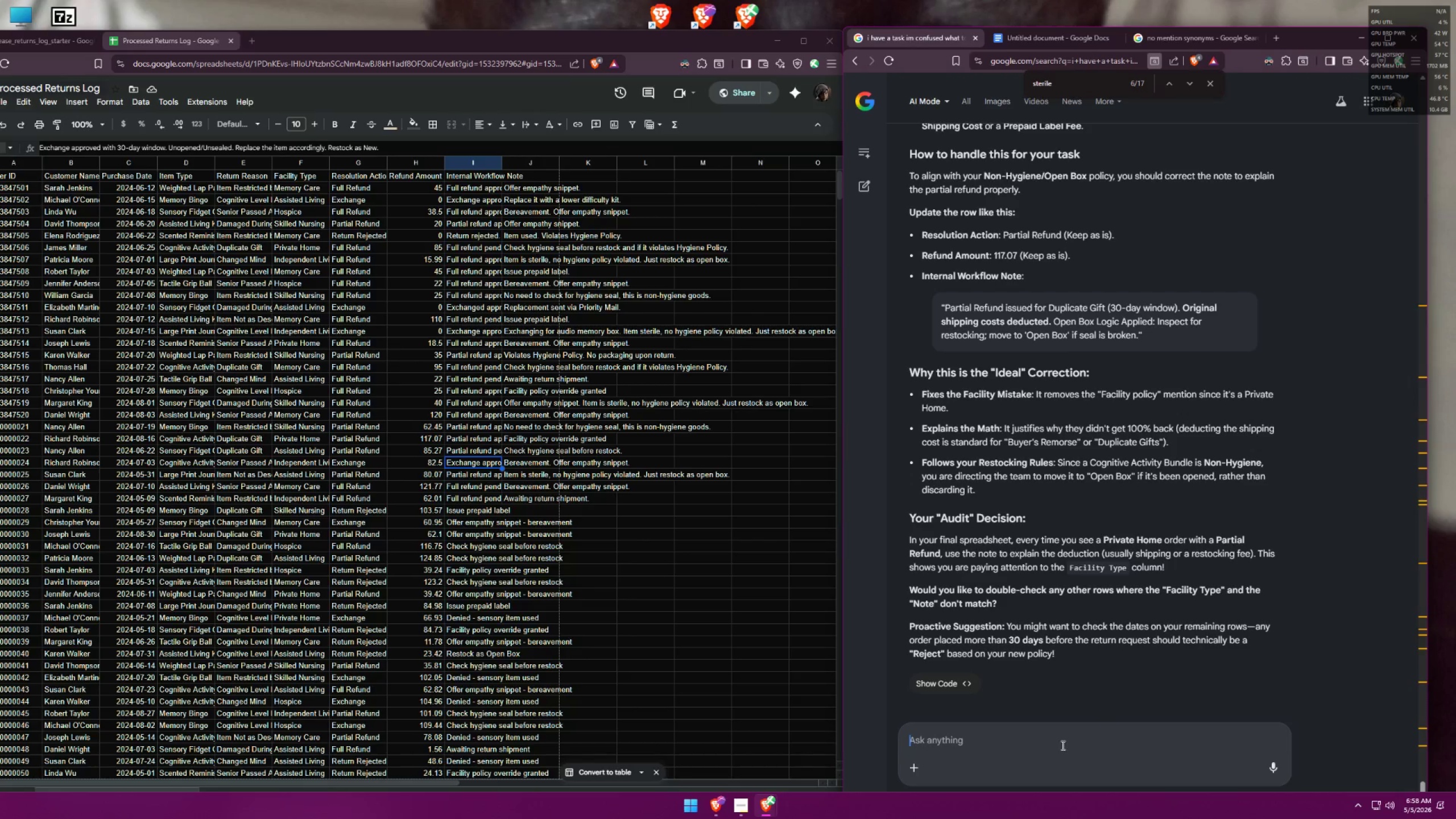 
type(is it excga)
key(Backspace)
key(Backspace)
type(hanged ?)
 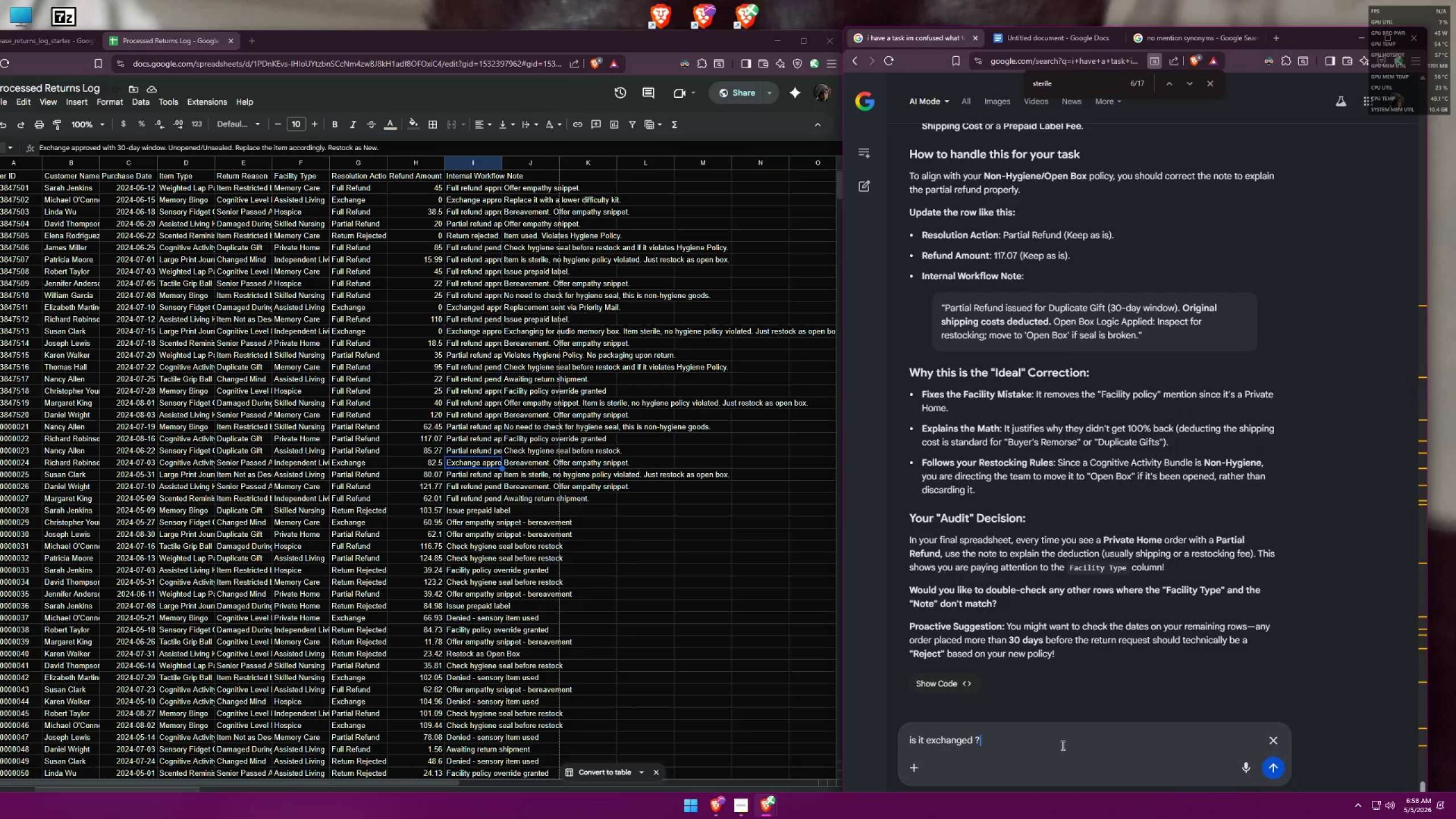 
key(Enter)
 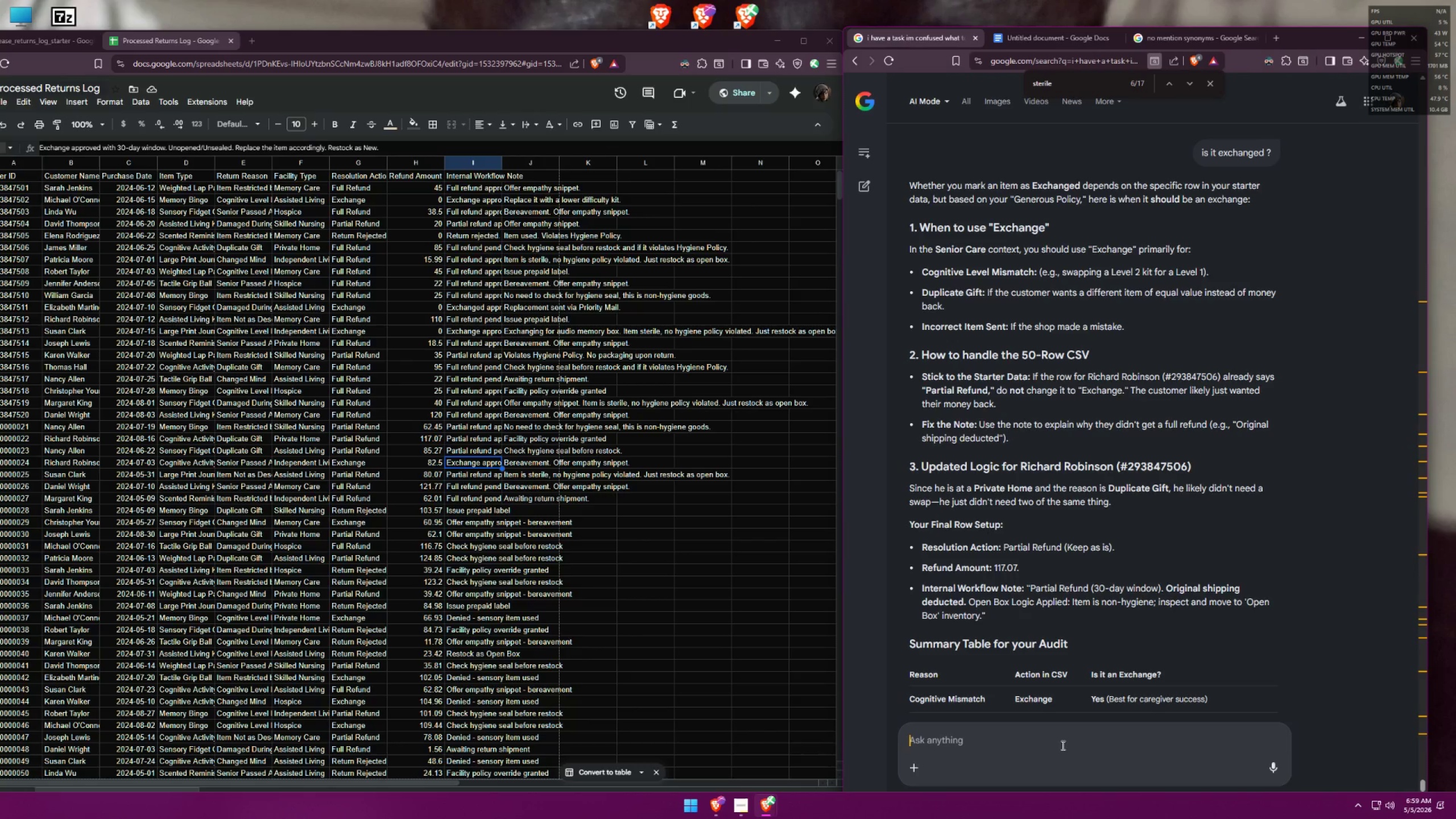 
wait(17.58)
 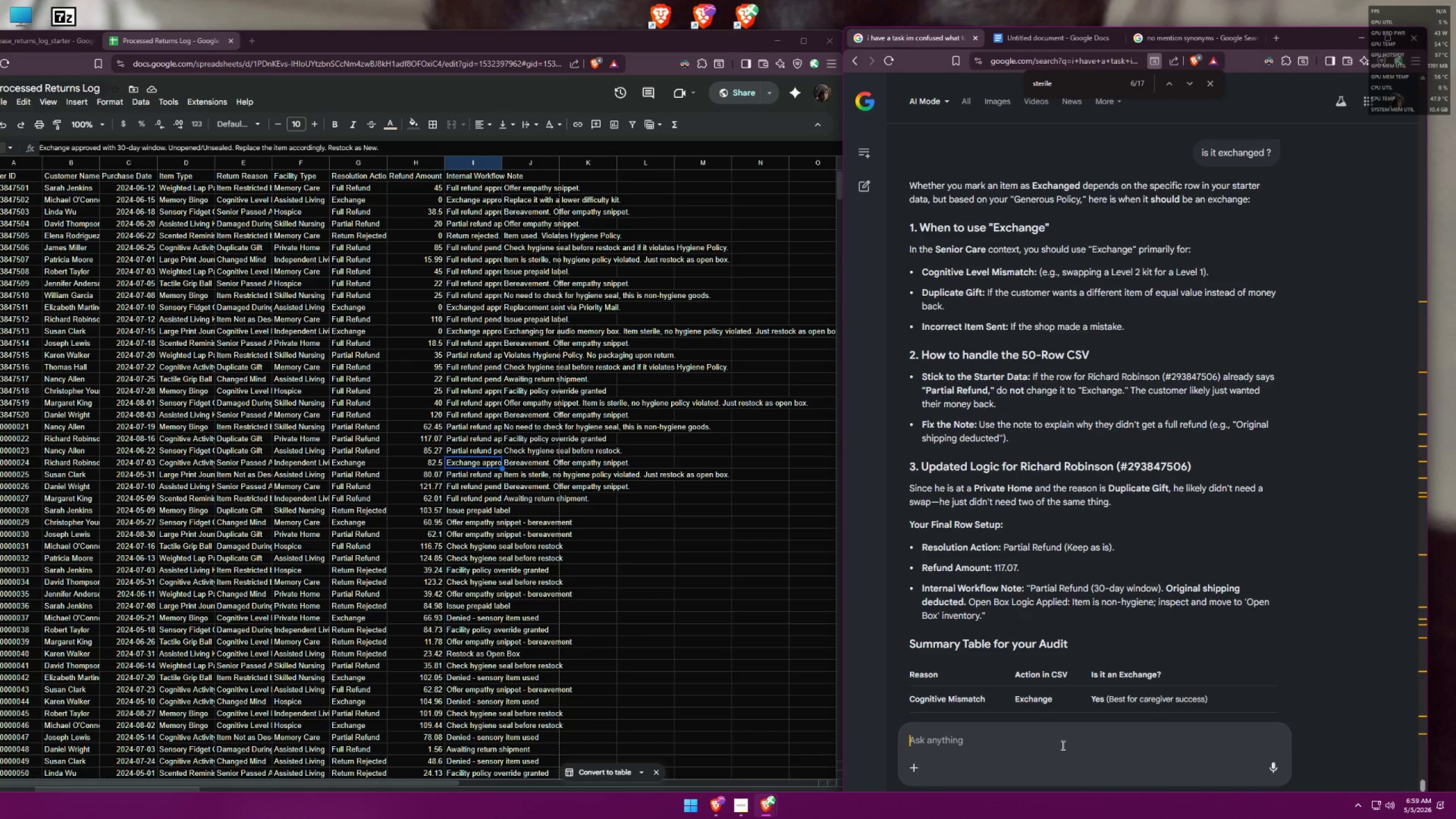 
scroll: coordinate [1098, 453], scroll_direction: down, amount: 2.0
 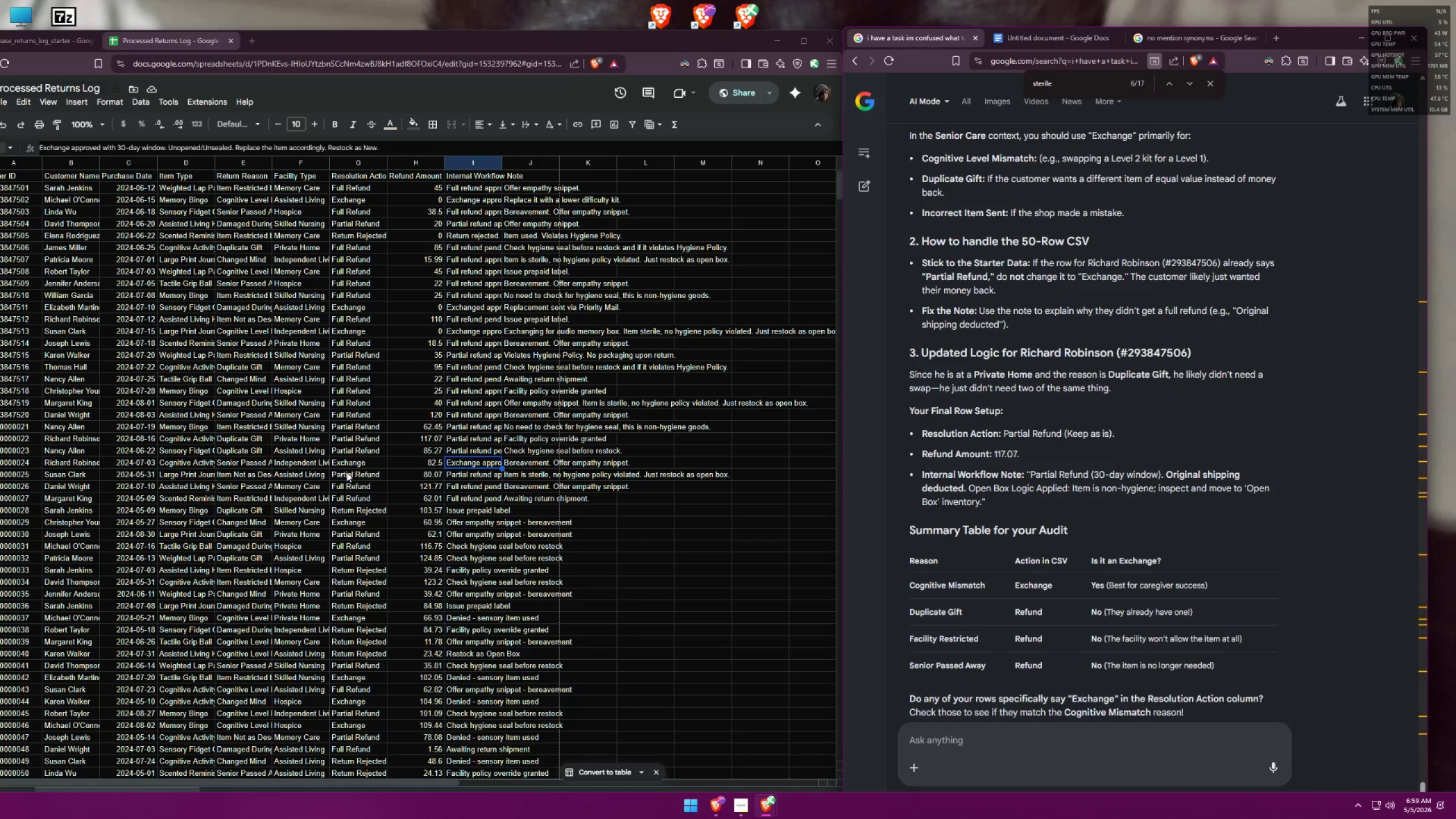 
wait(11.1)
 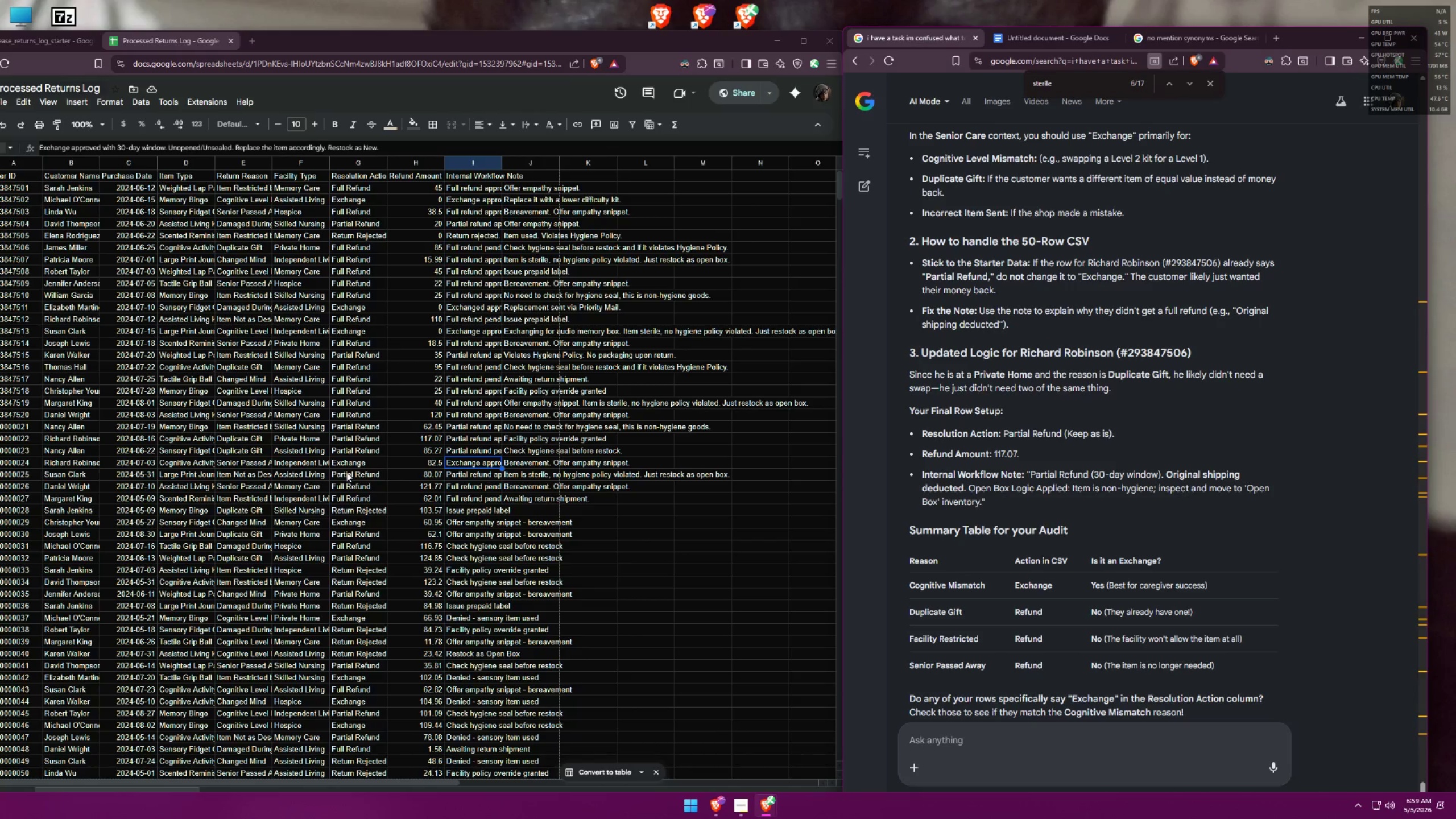 
double_click([462, 461])
 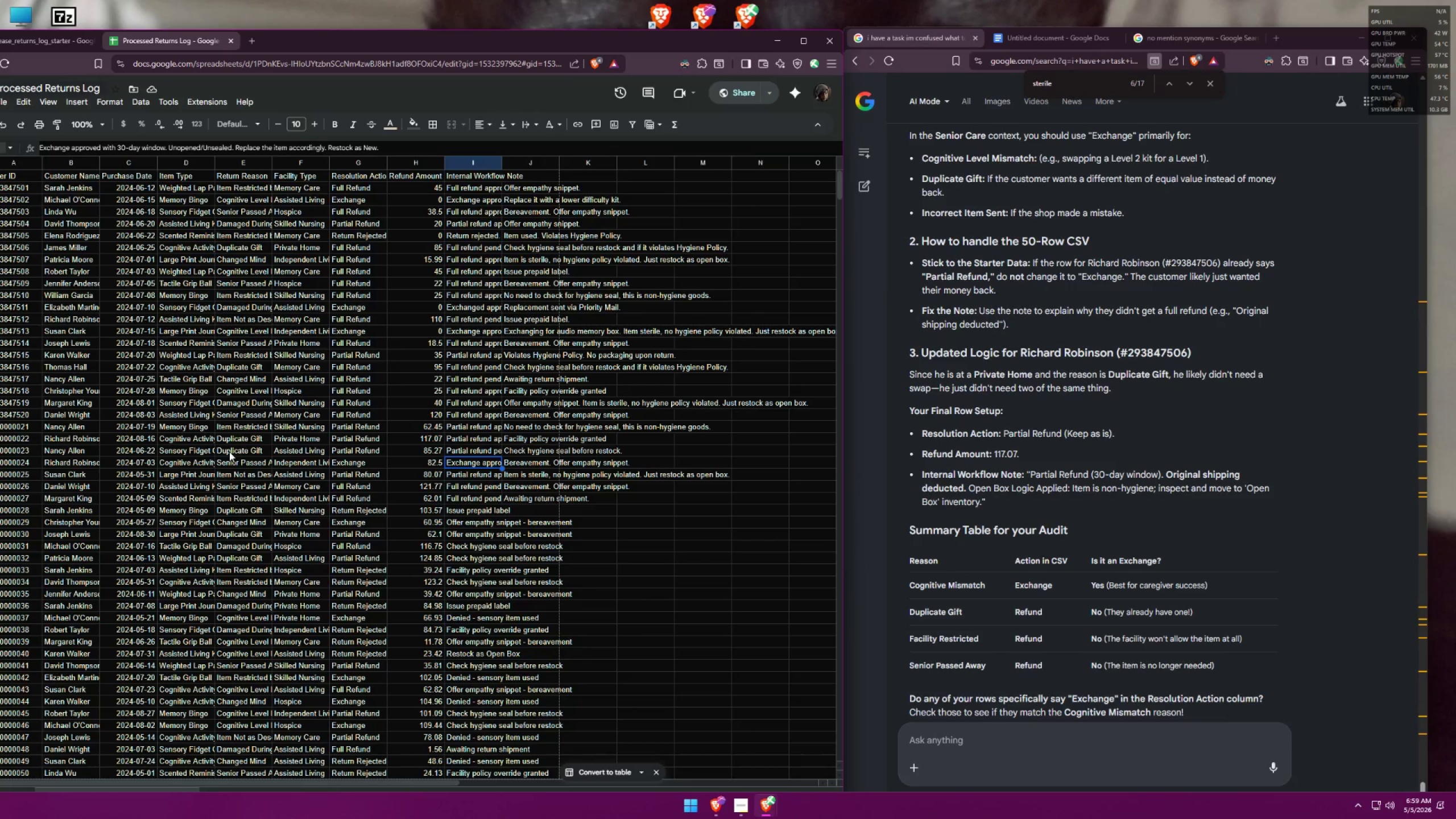 
wait(18.39)
 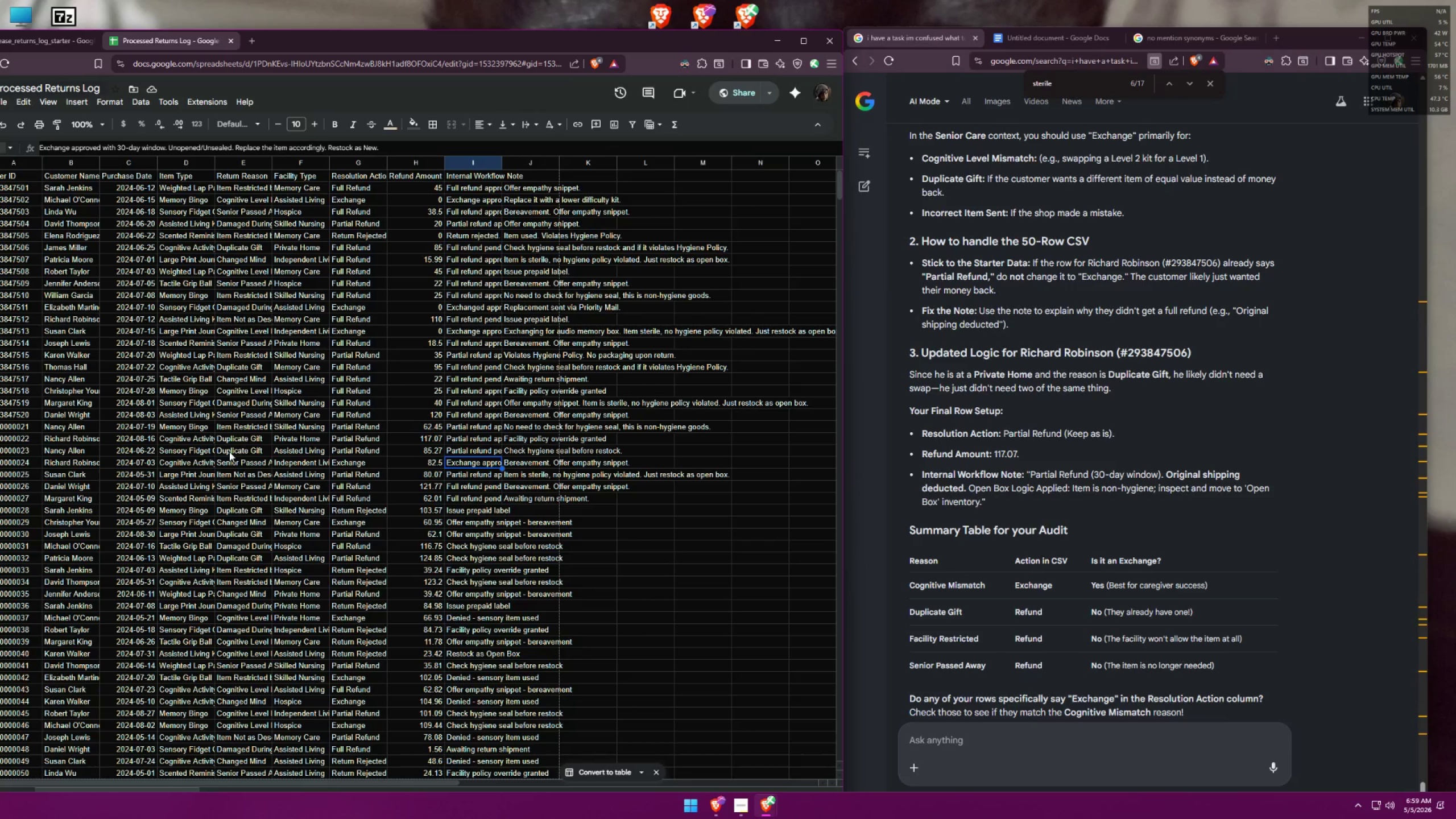 
left_click([1049, 46])
 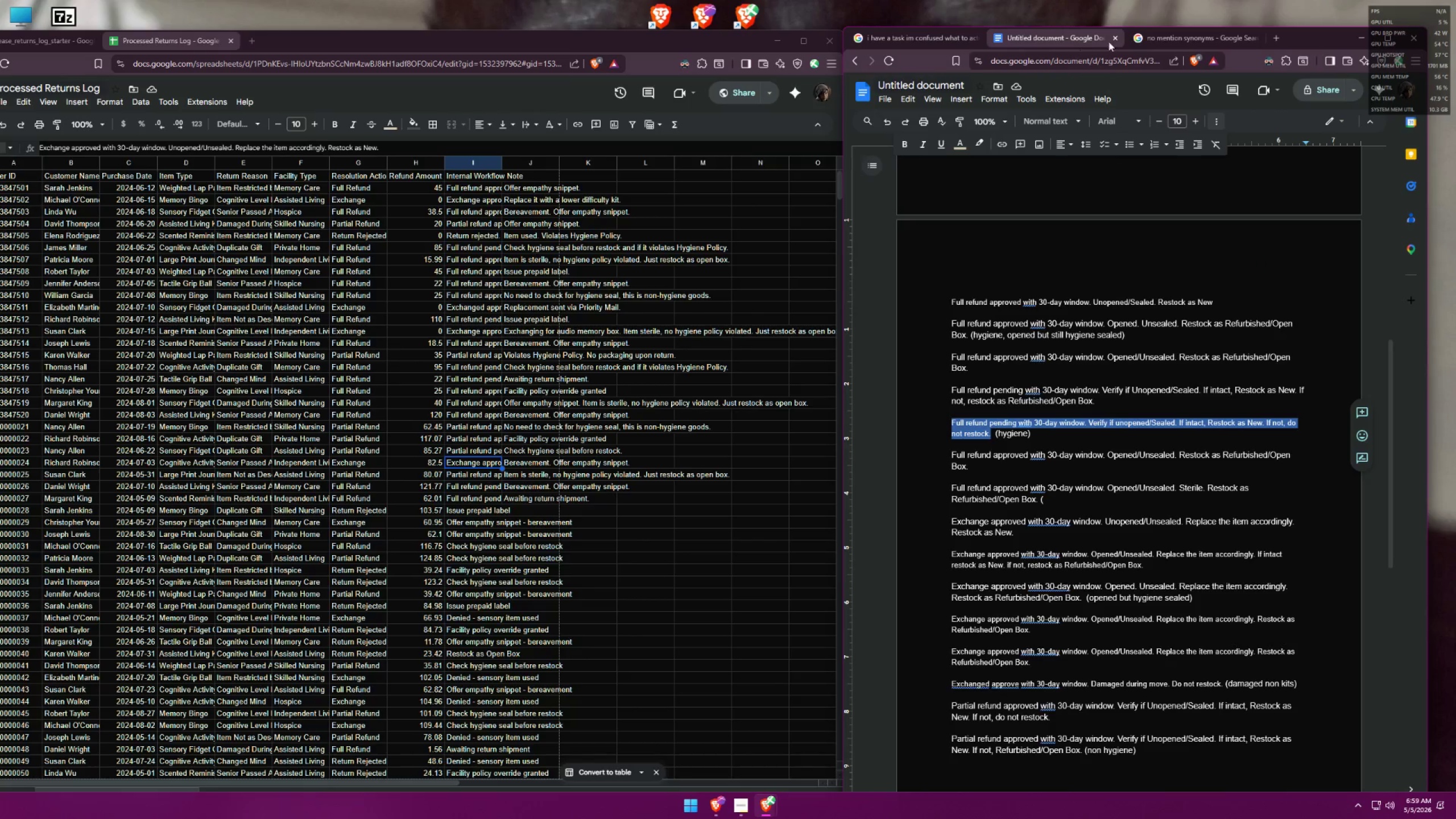 
left_click([1169, 41])
 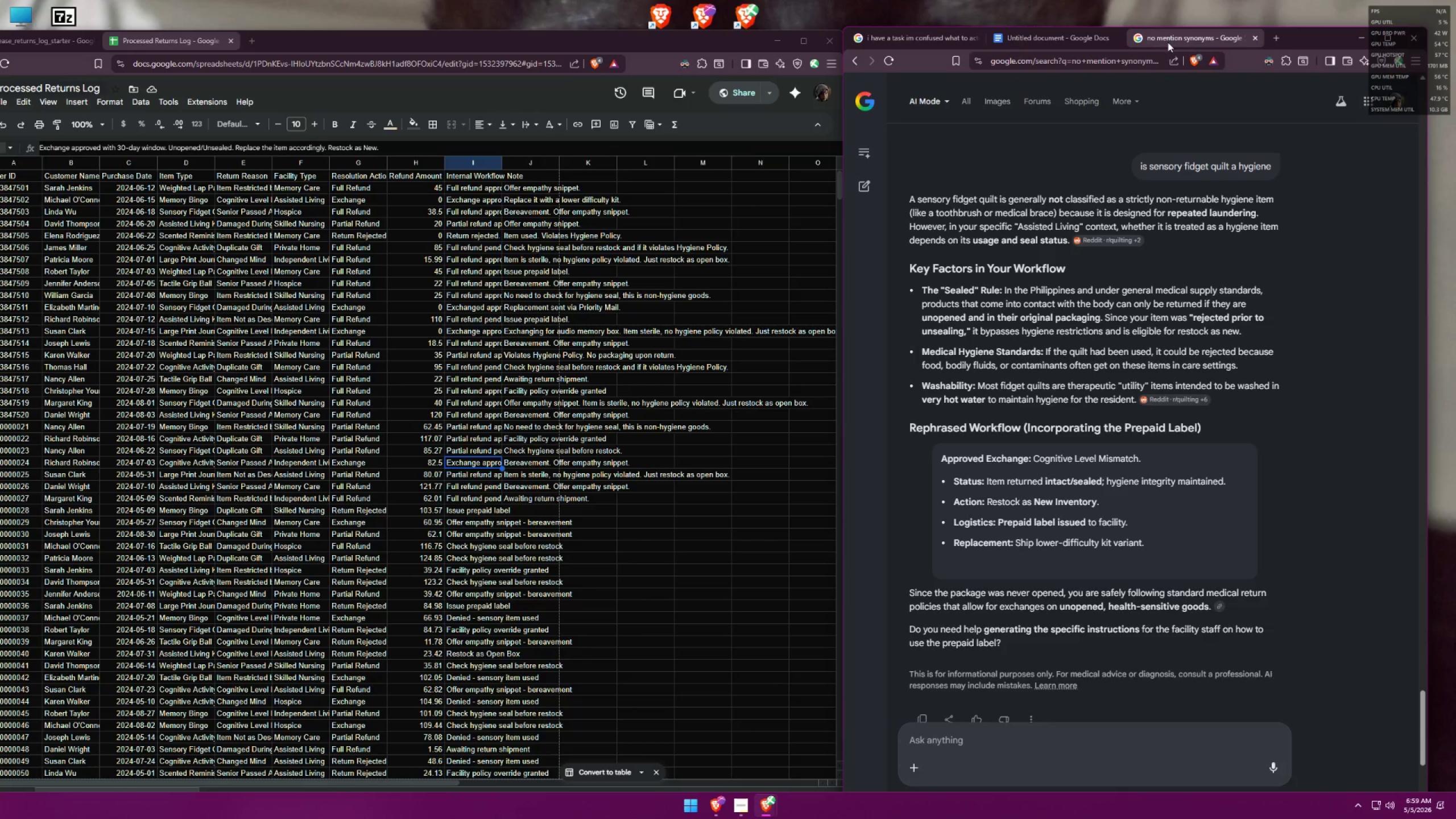 
scroll: coordinate [1123, 331], scroll_direction: down, amount: 7.0
 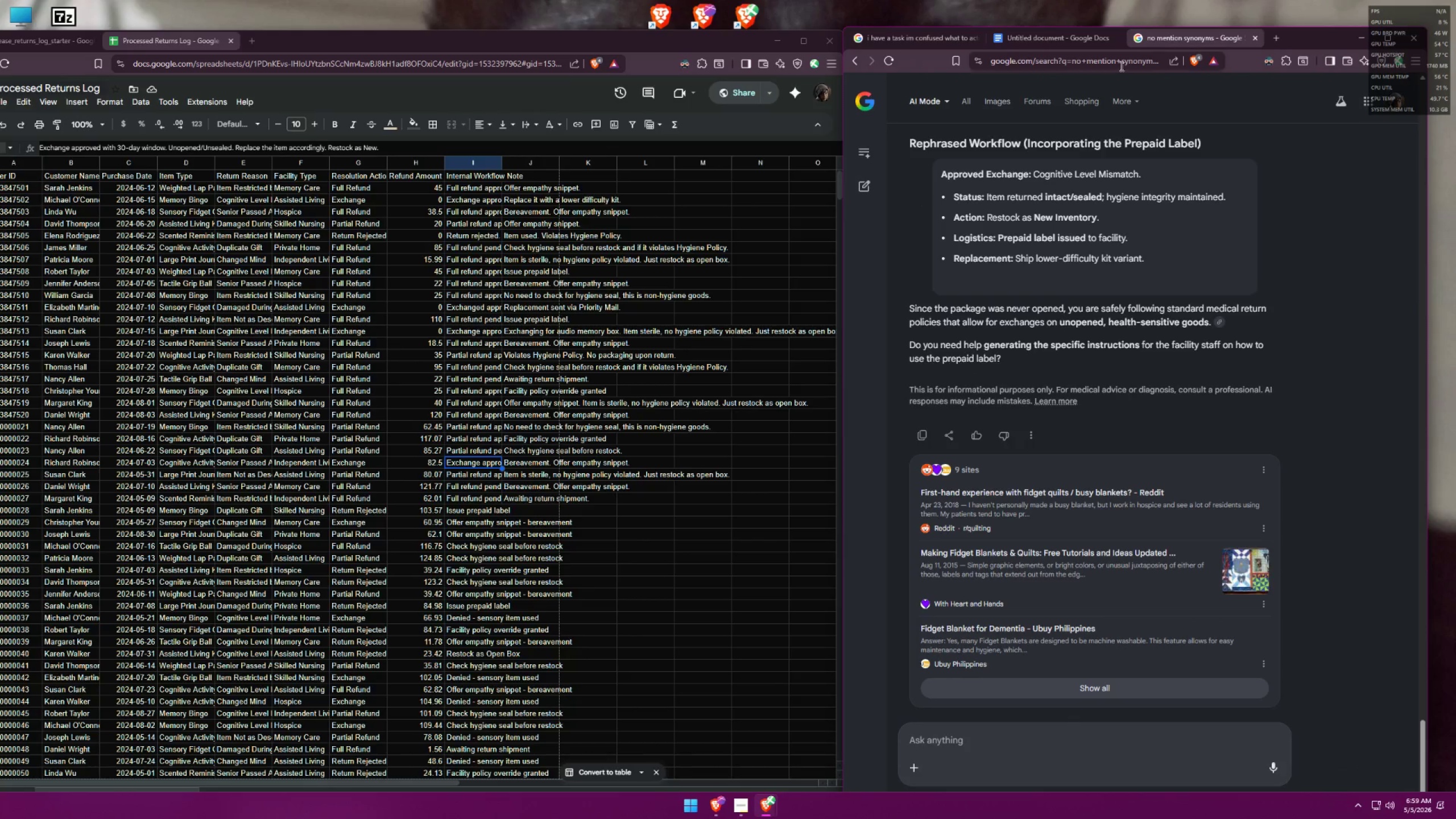 
left_click([1076, 31])
 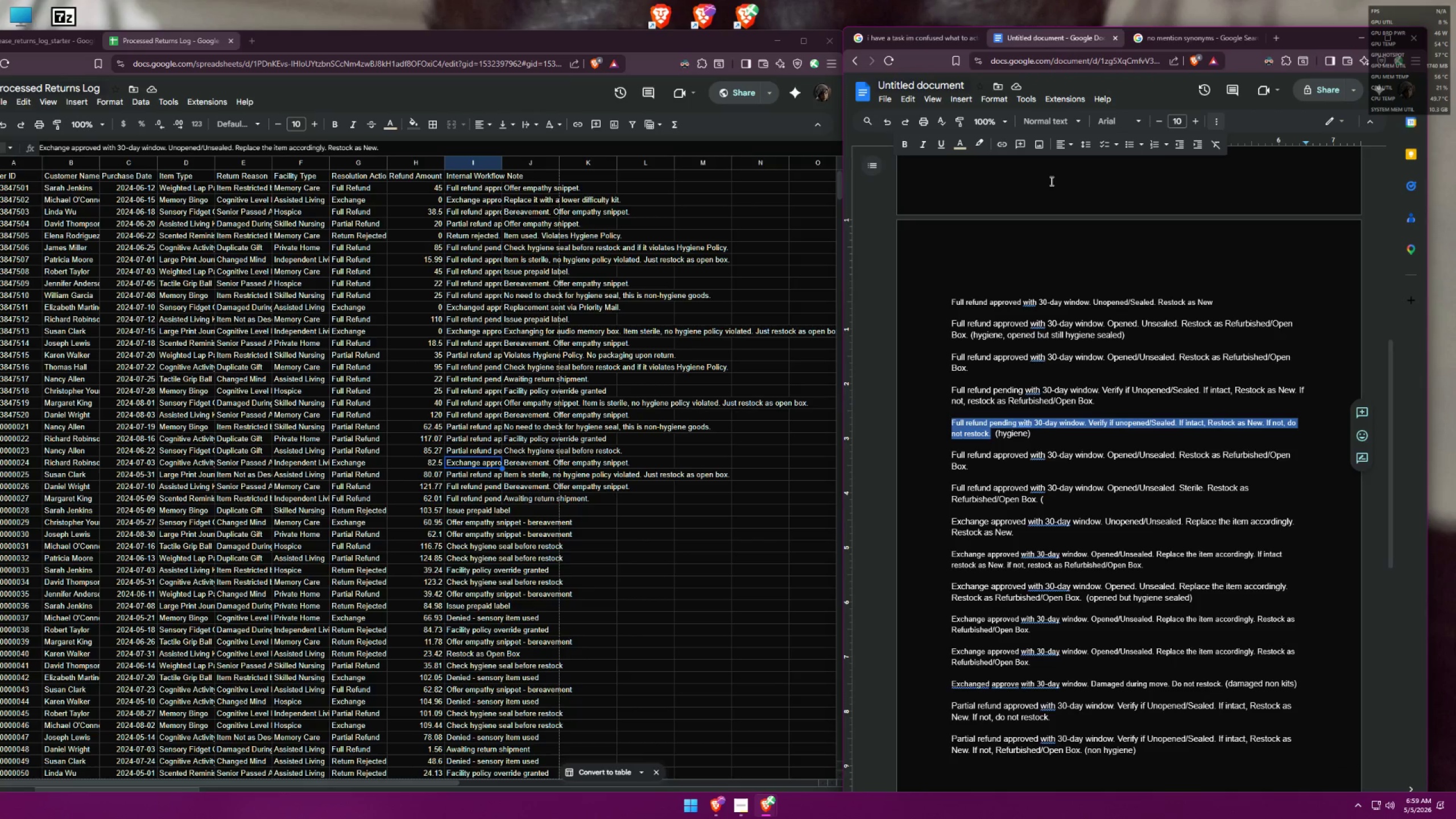 
scroll: coordinate [1096, 324], scroll_direction: up, amount: 3.0
 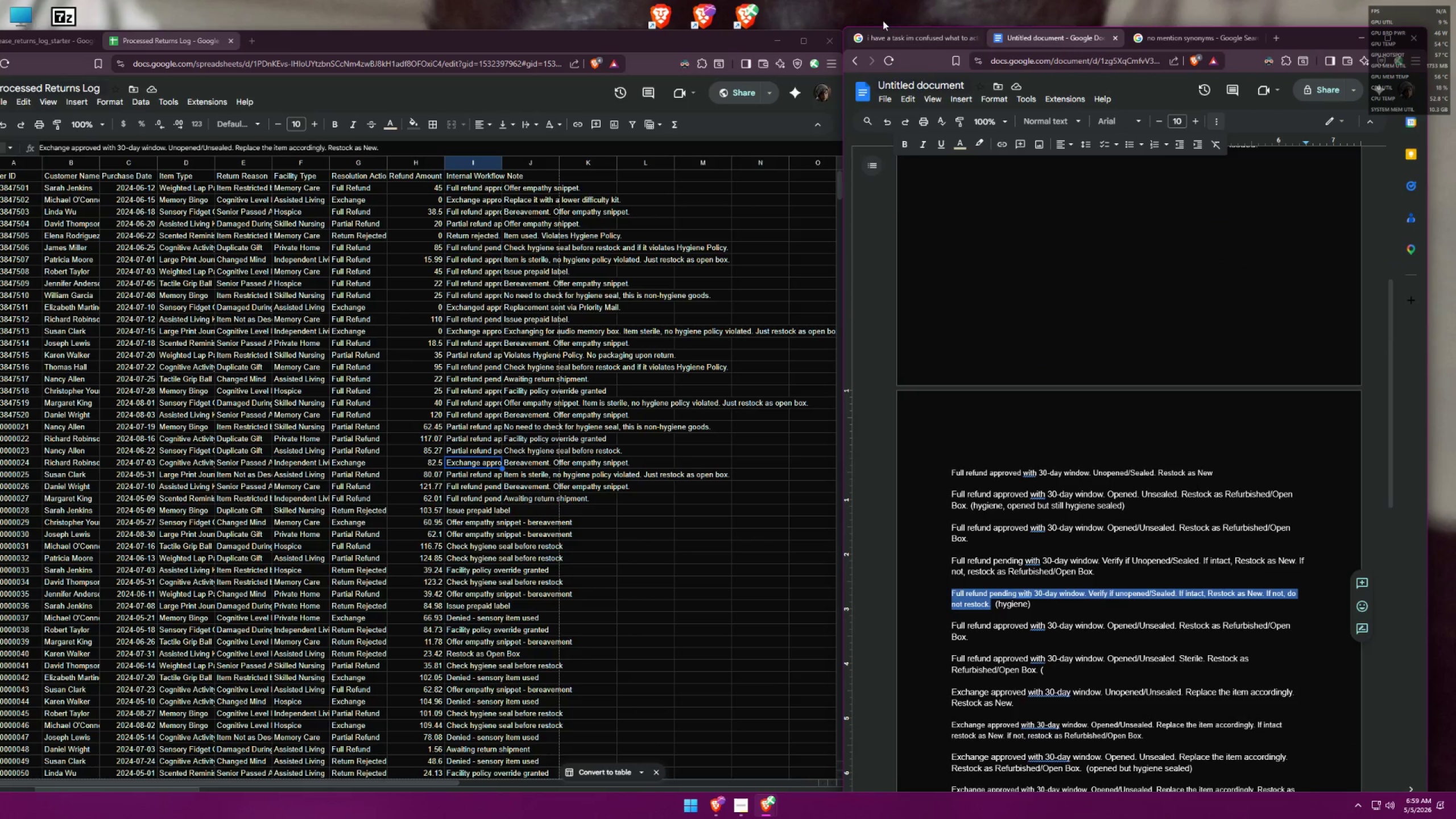 
left_click([902, 40])
 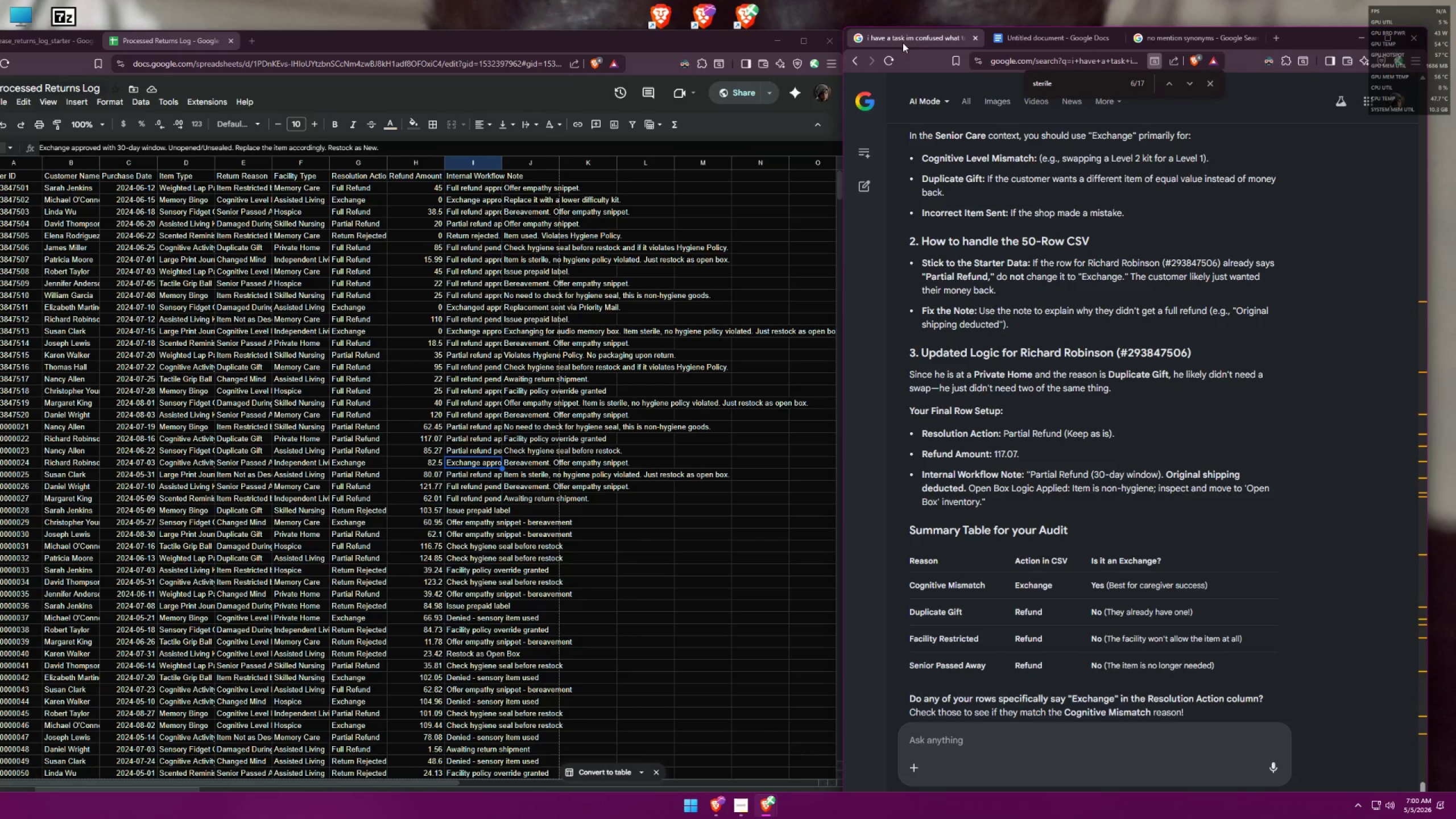 
wait(15.62)
 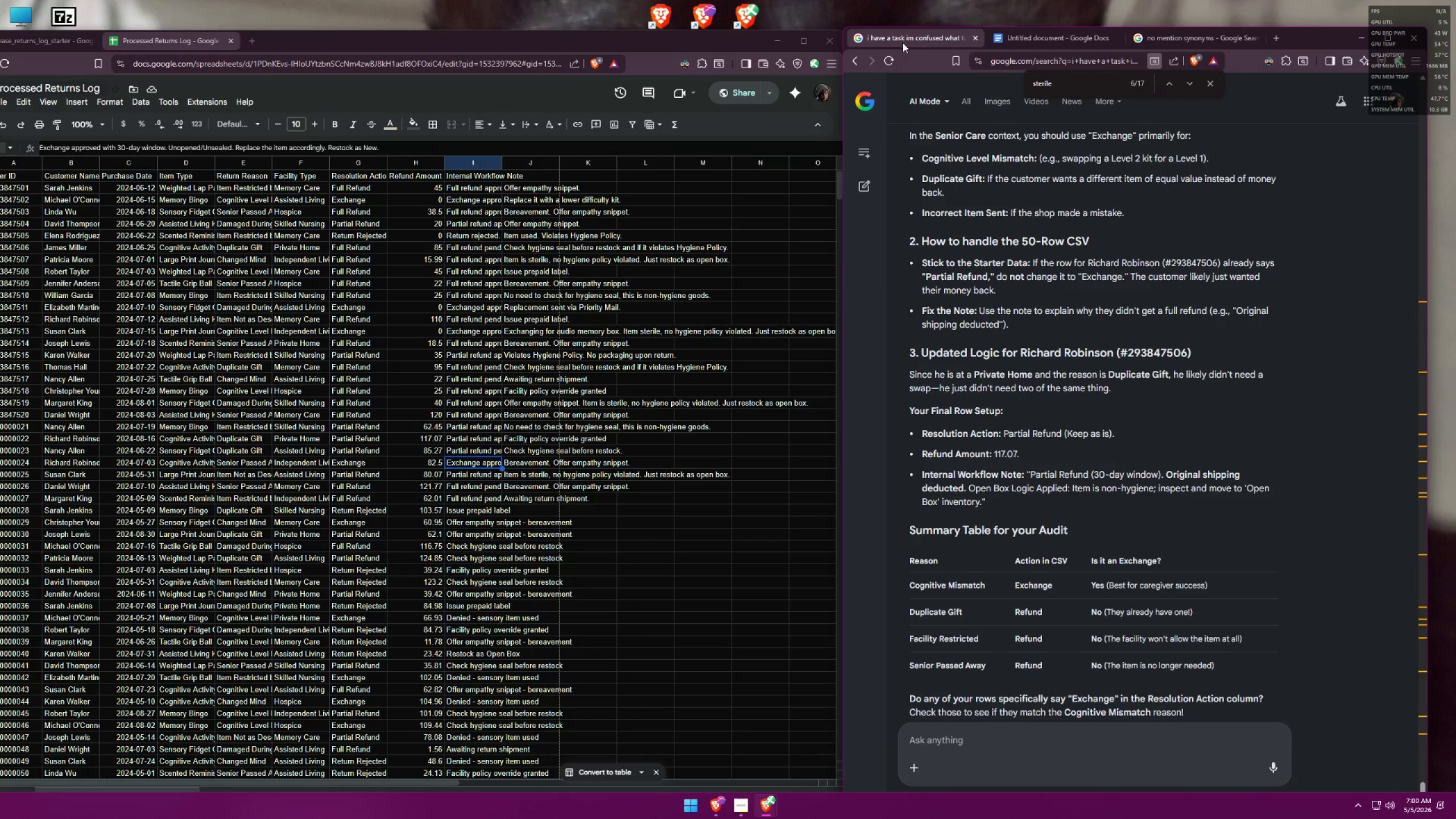 
double_click([354, 461])
 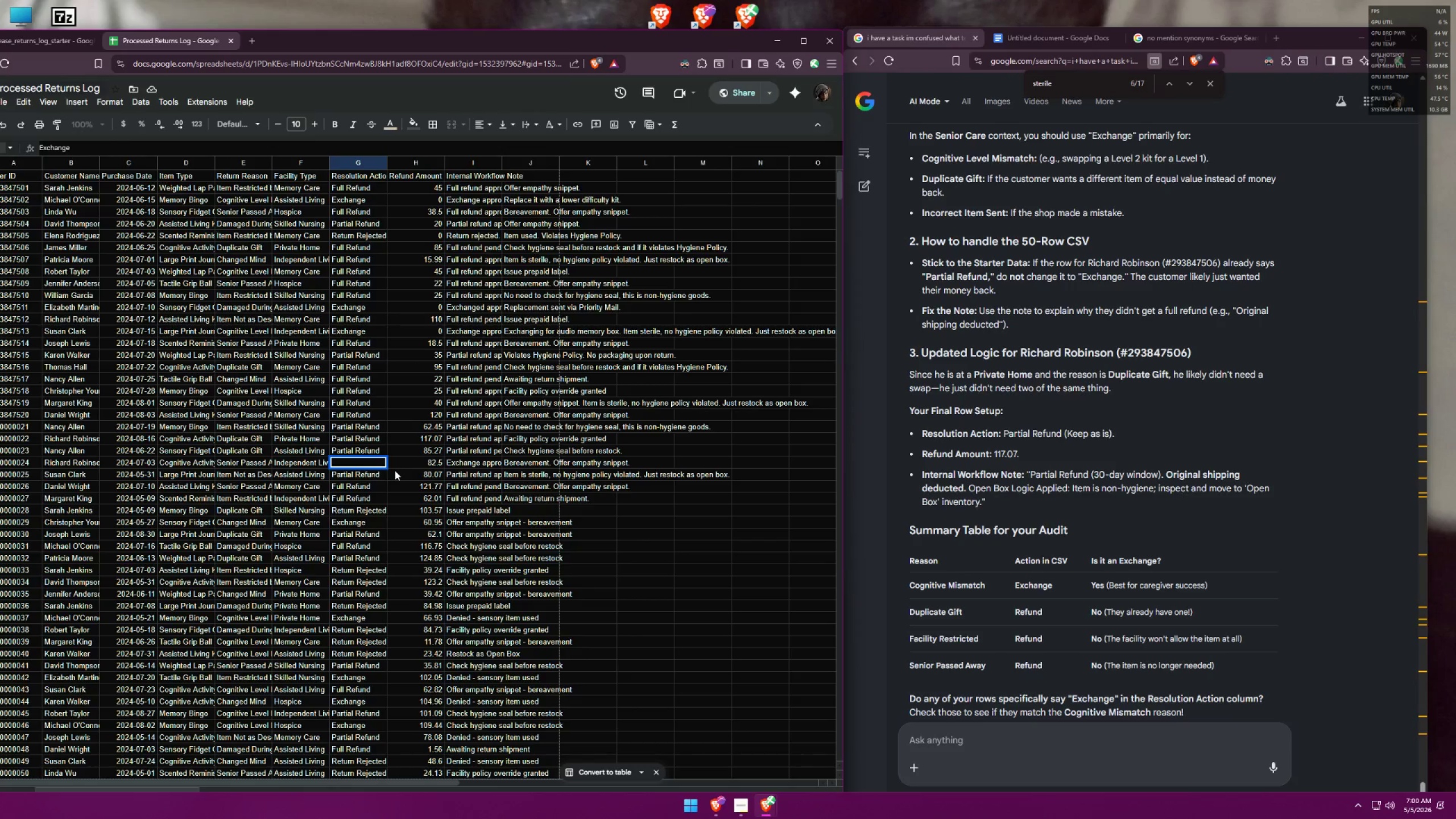 
type(Full re)
 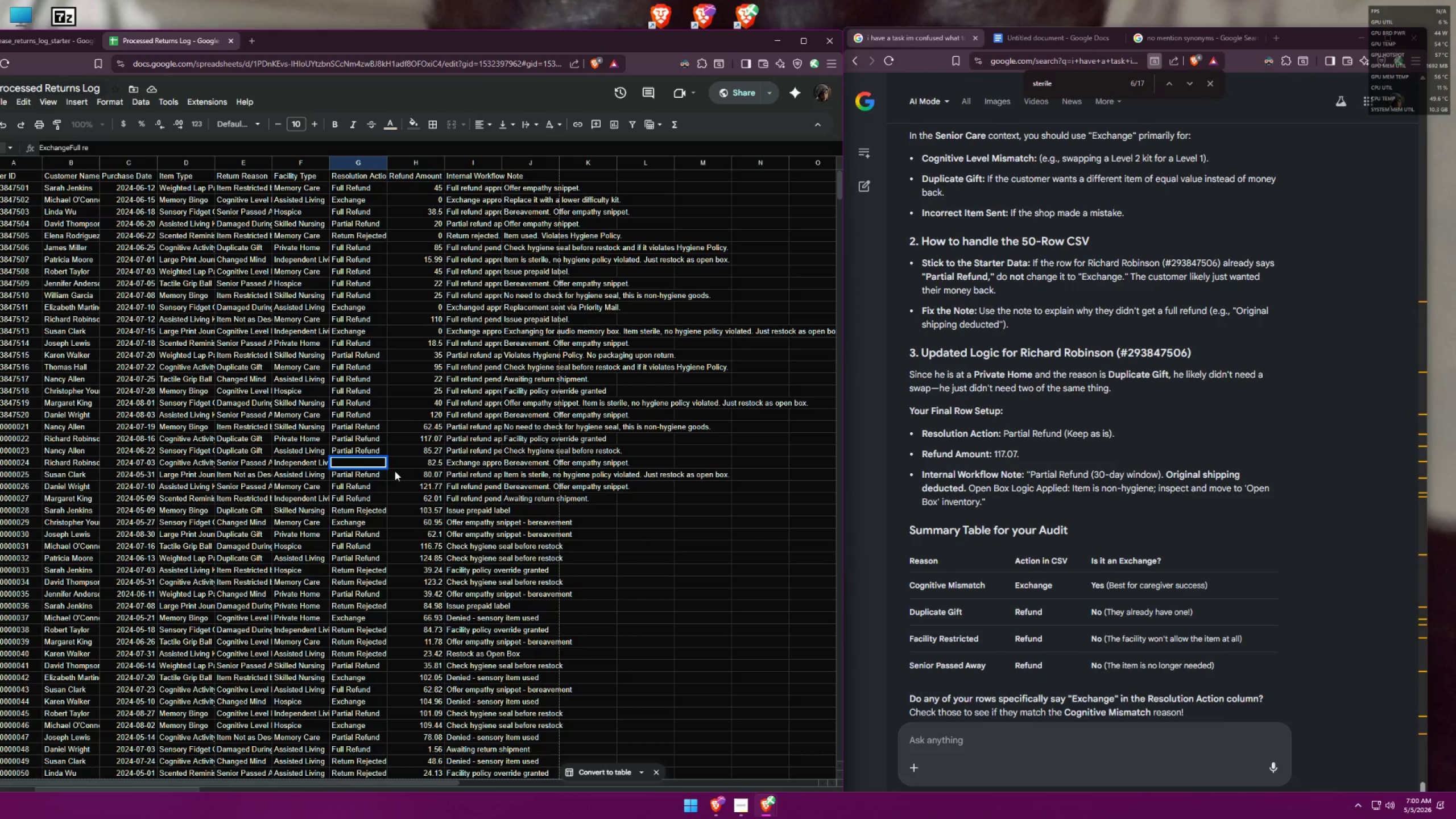 
key(Control+ControlLeft)
 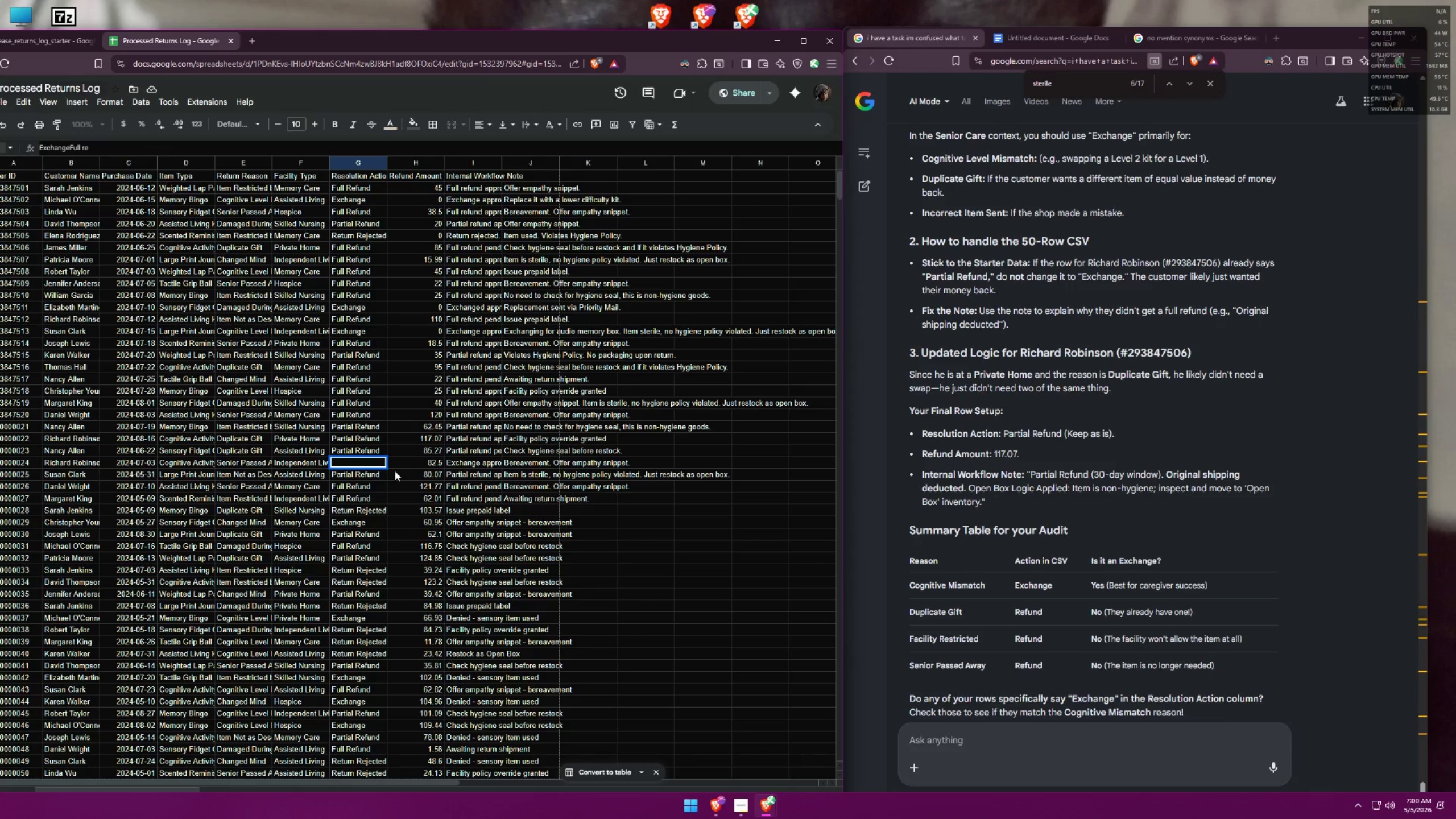 
key(Control+A)
 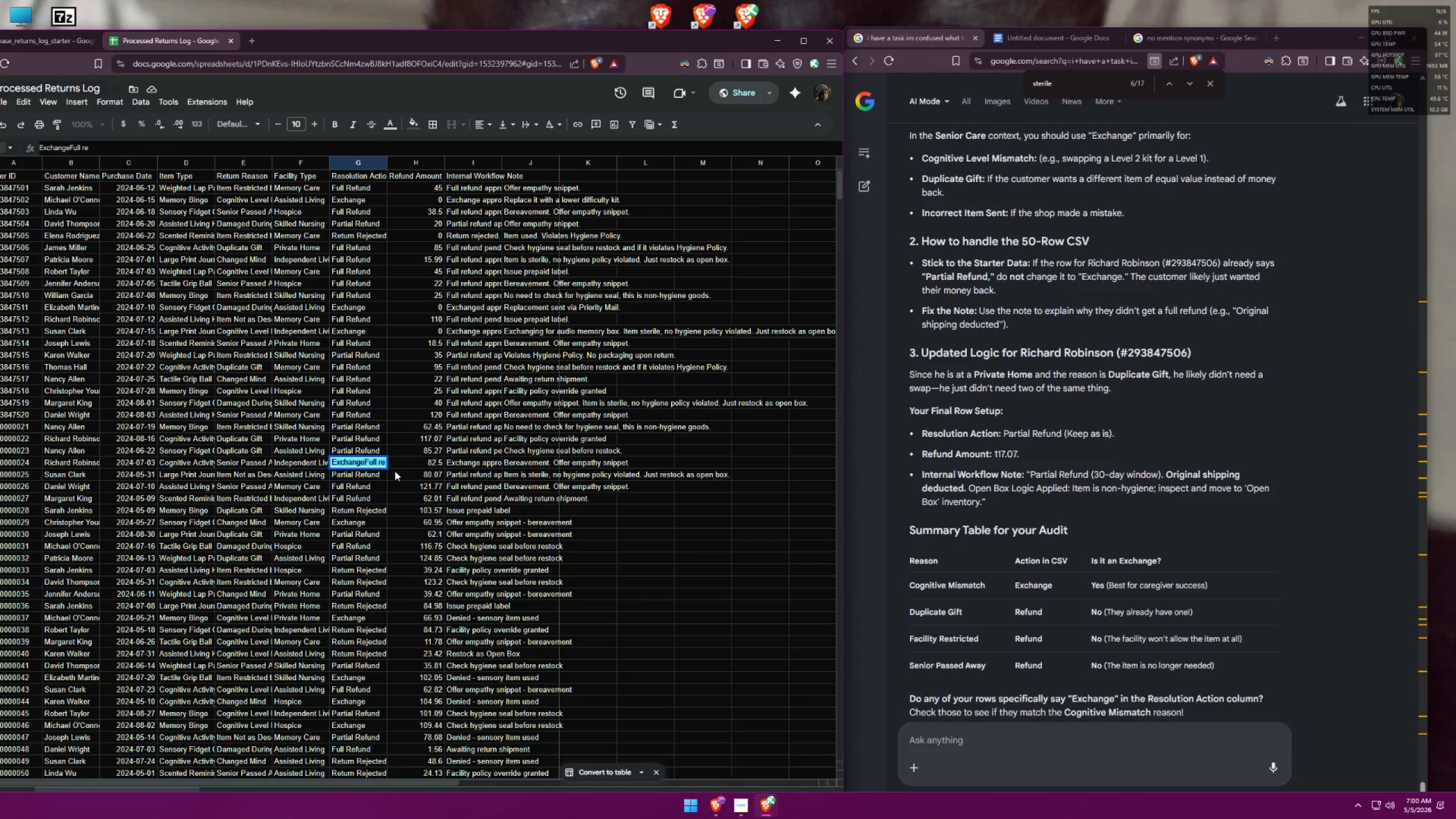 
hold_key(key=ShiftLeft, duration=0.38)
 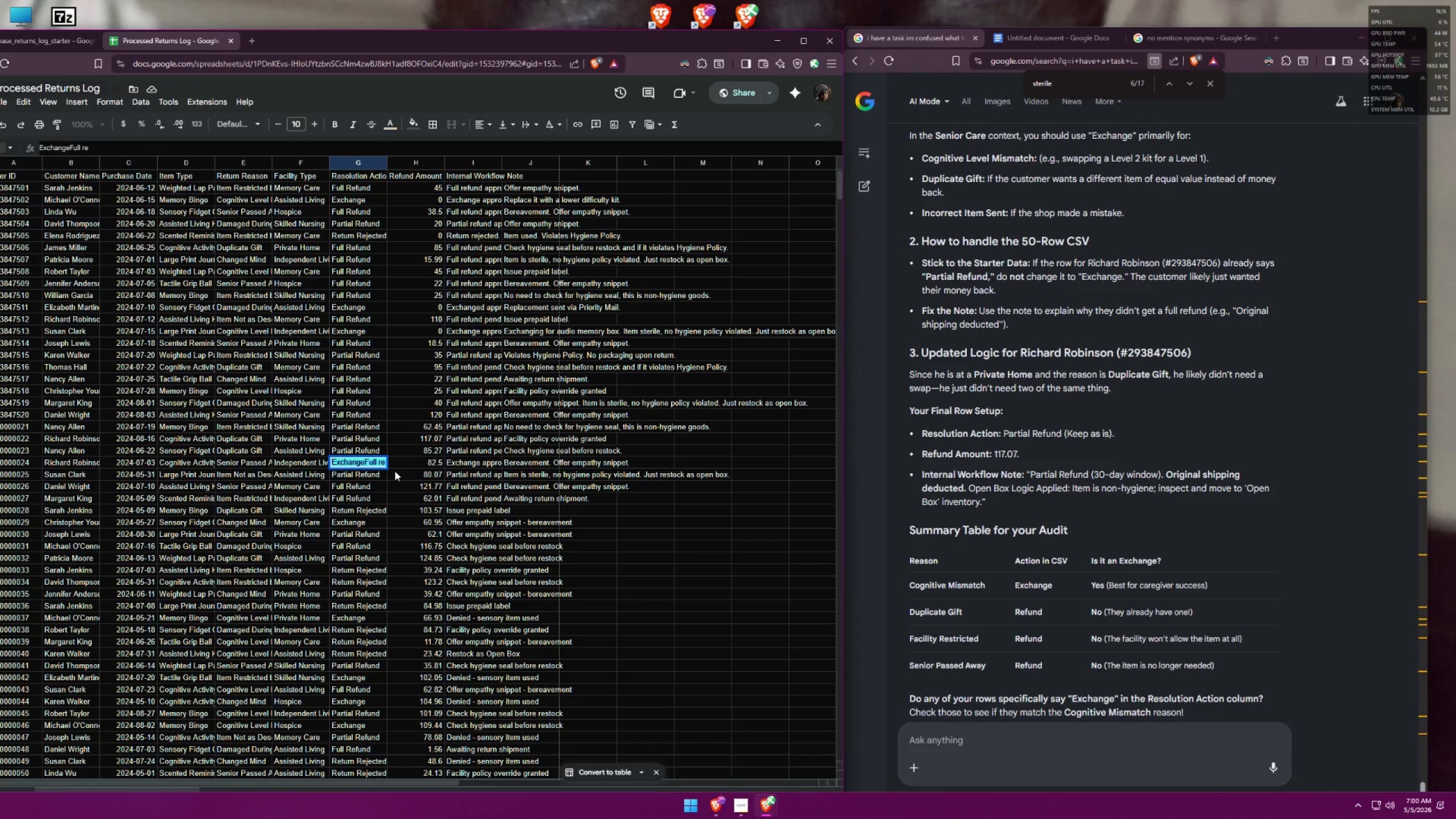 
type(Fu)
 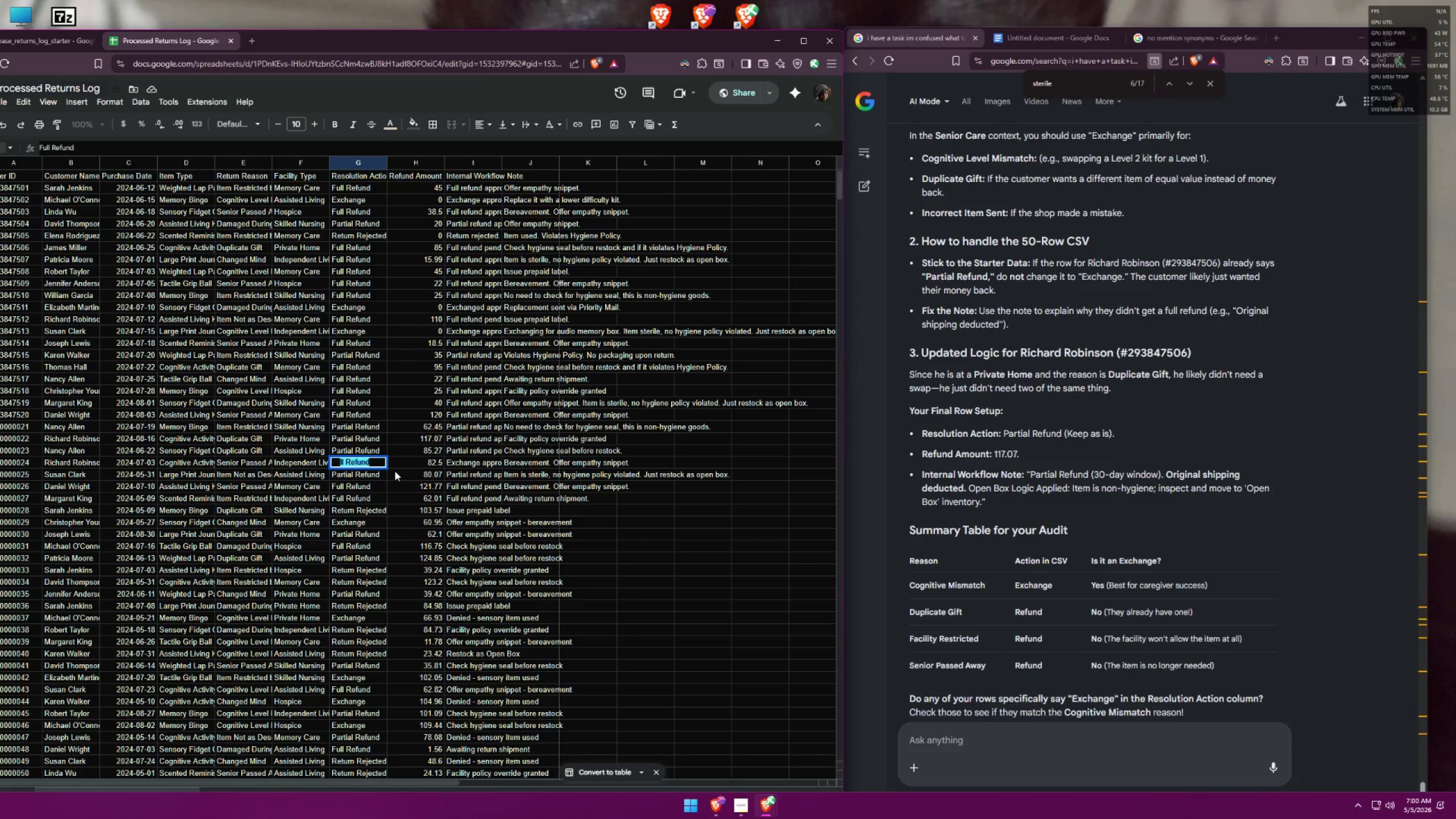 
key(Enter)
 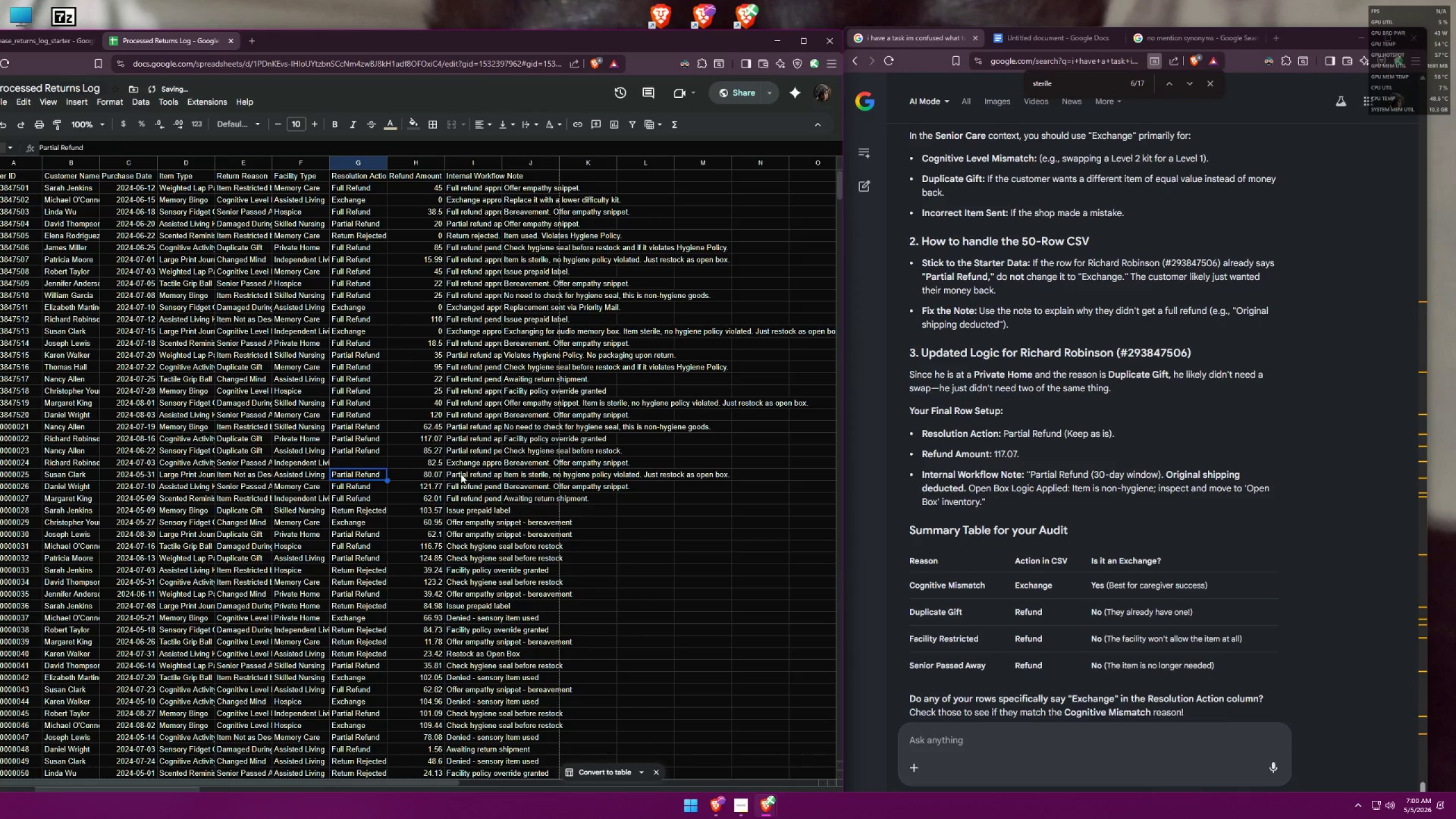 
double_click([472, 464])
 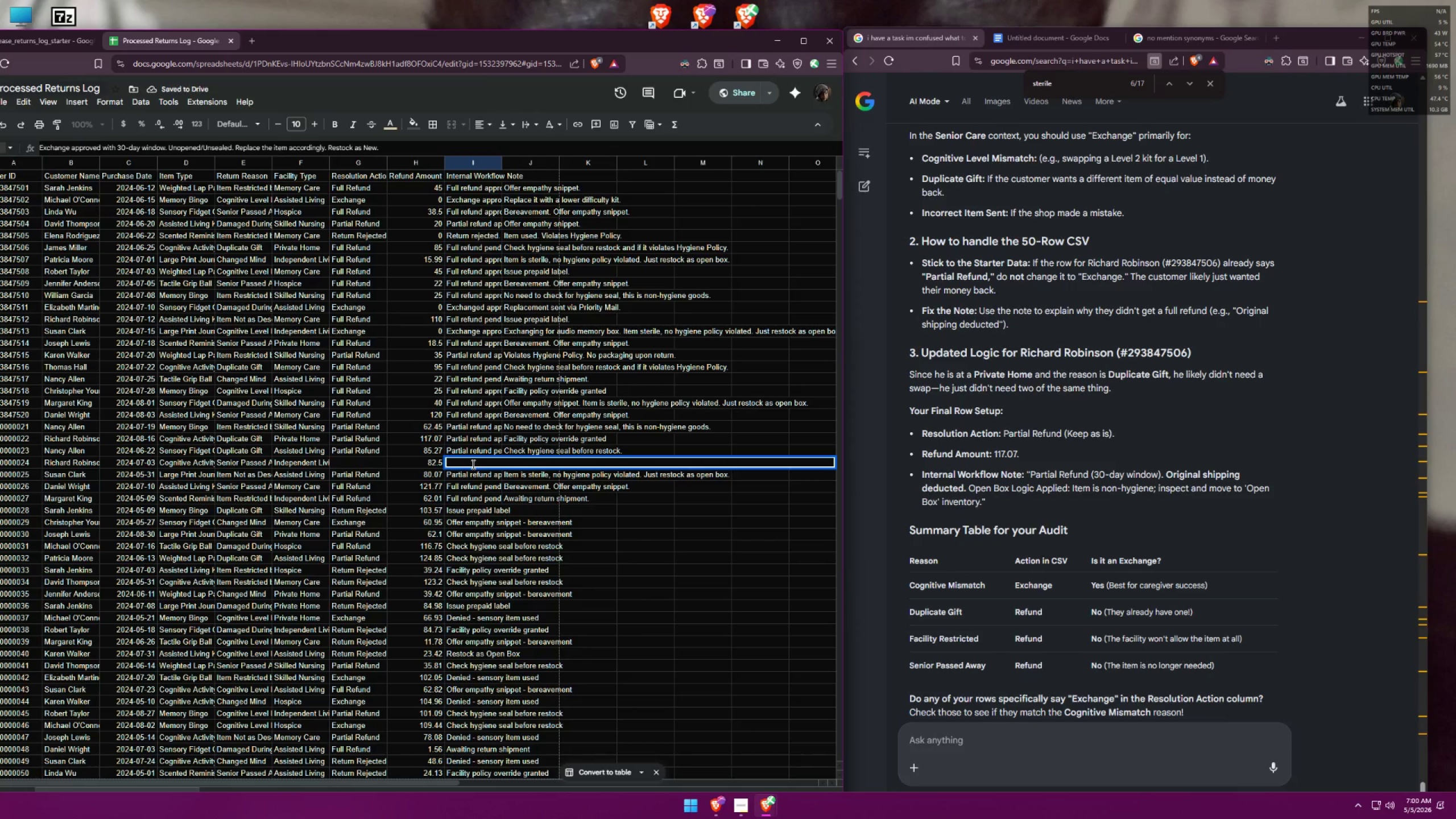 
key(Control+ControlLeft)
 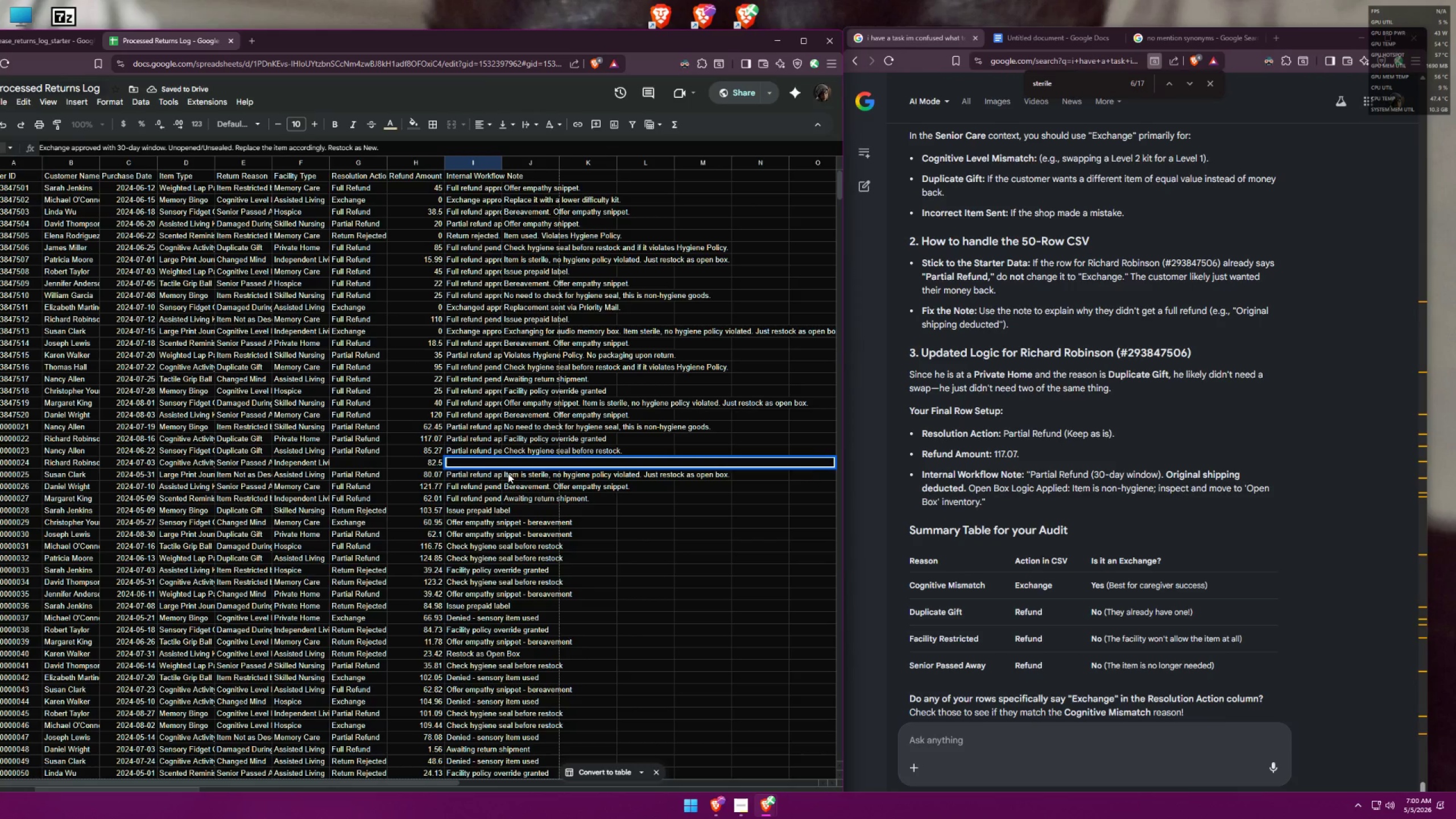 
key(Control+A)
 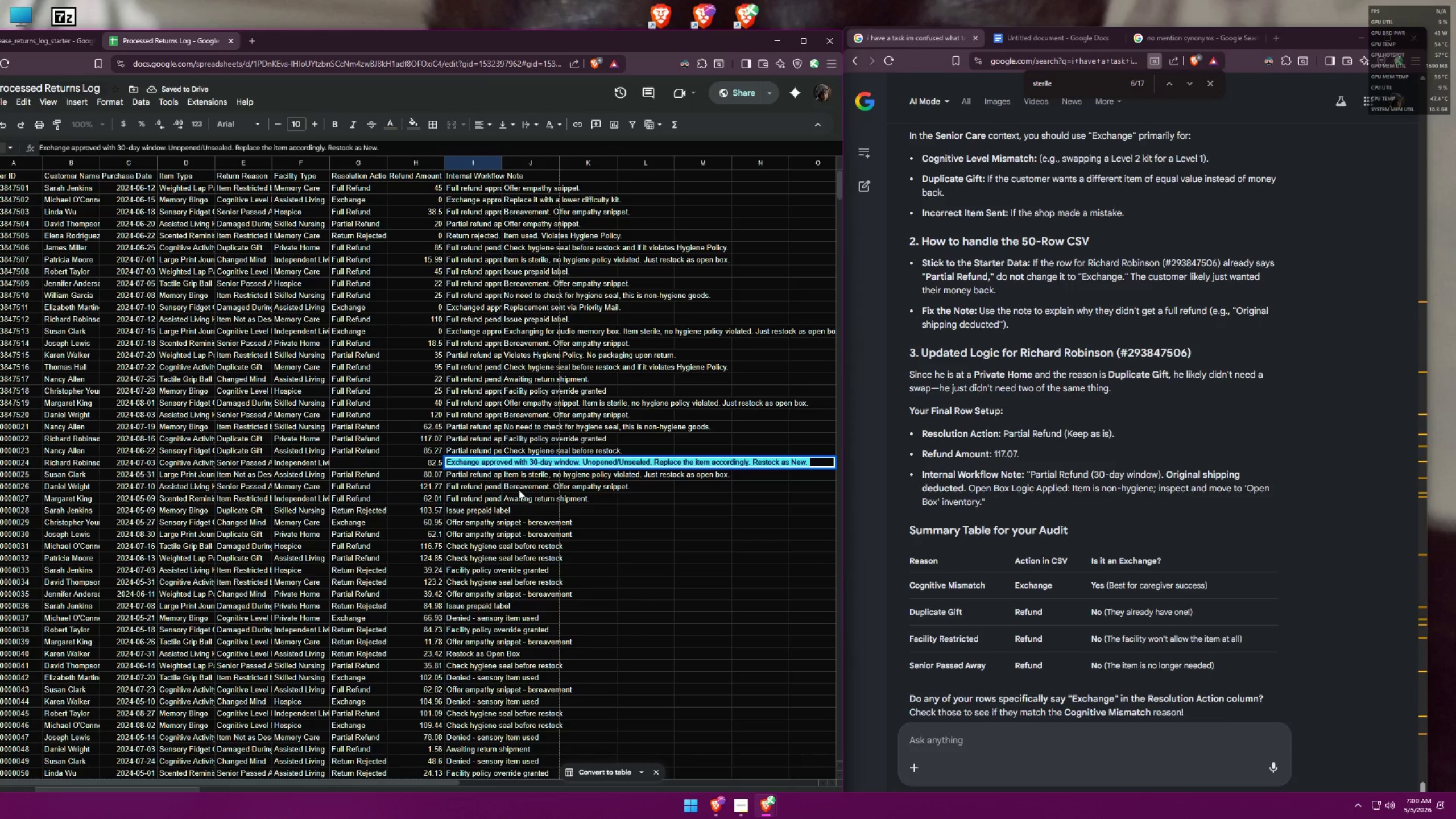 
key(Backspace)
 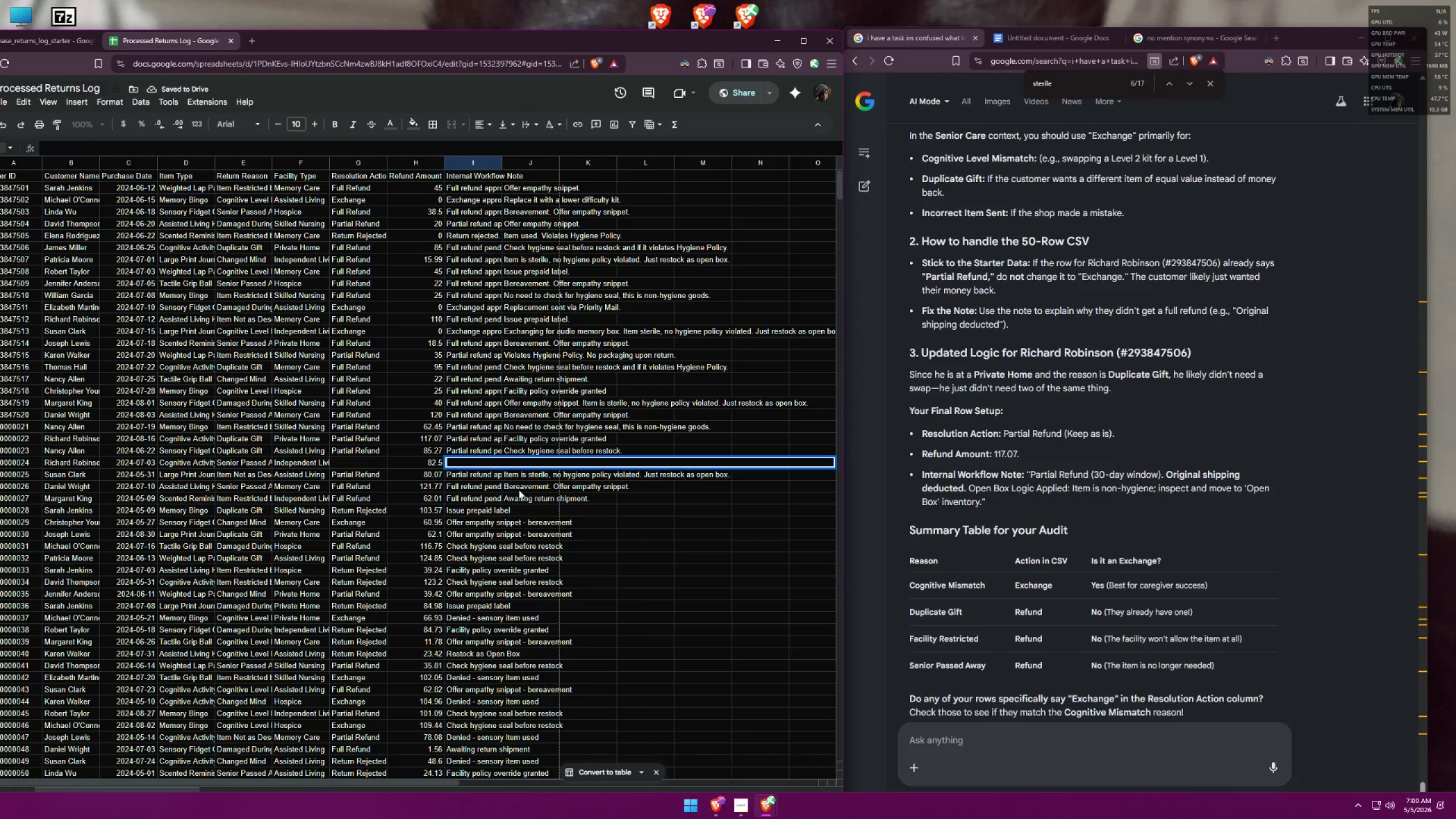 
key(Shift+ShiftLeft)
 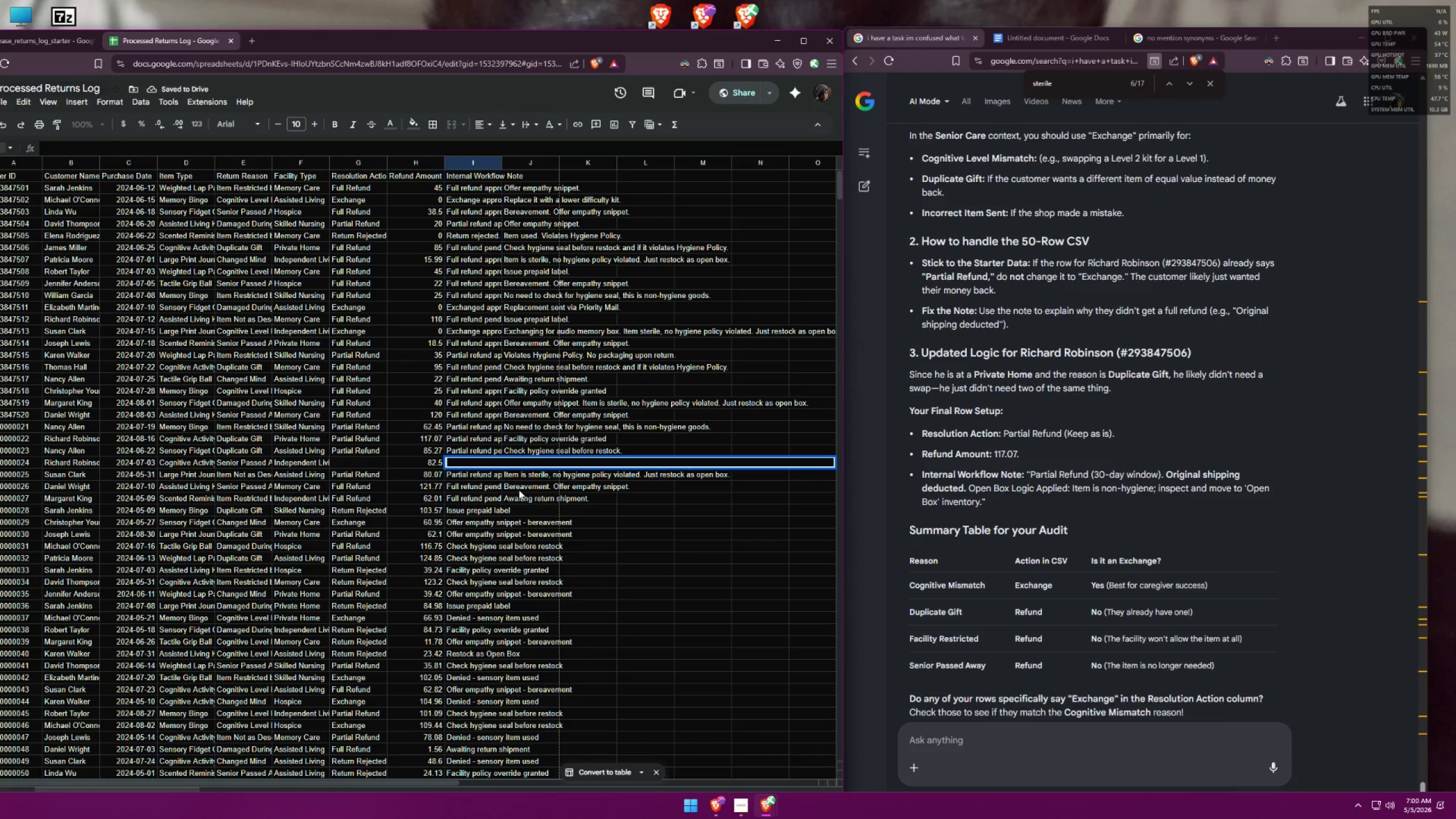 
key(Shift+F)
 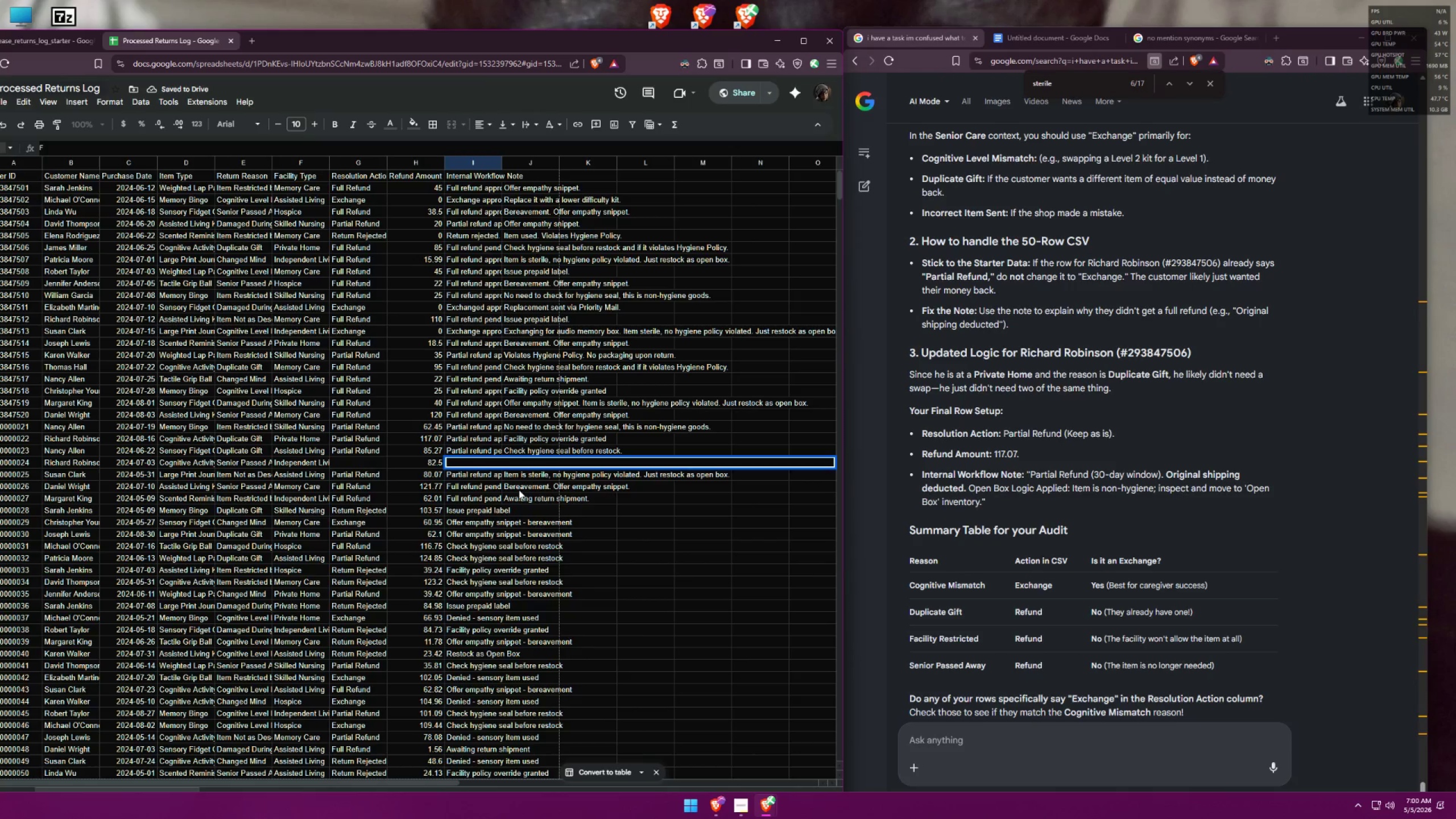 
key(Backspace)
 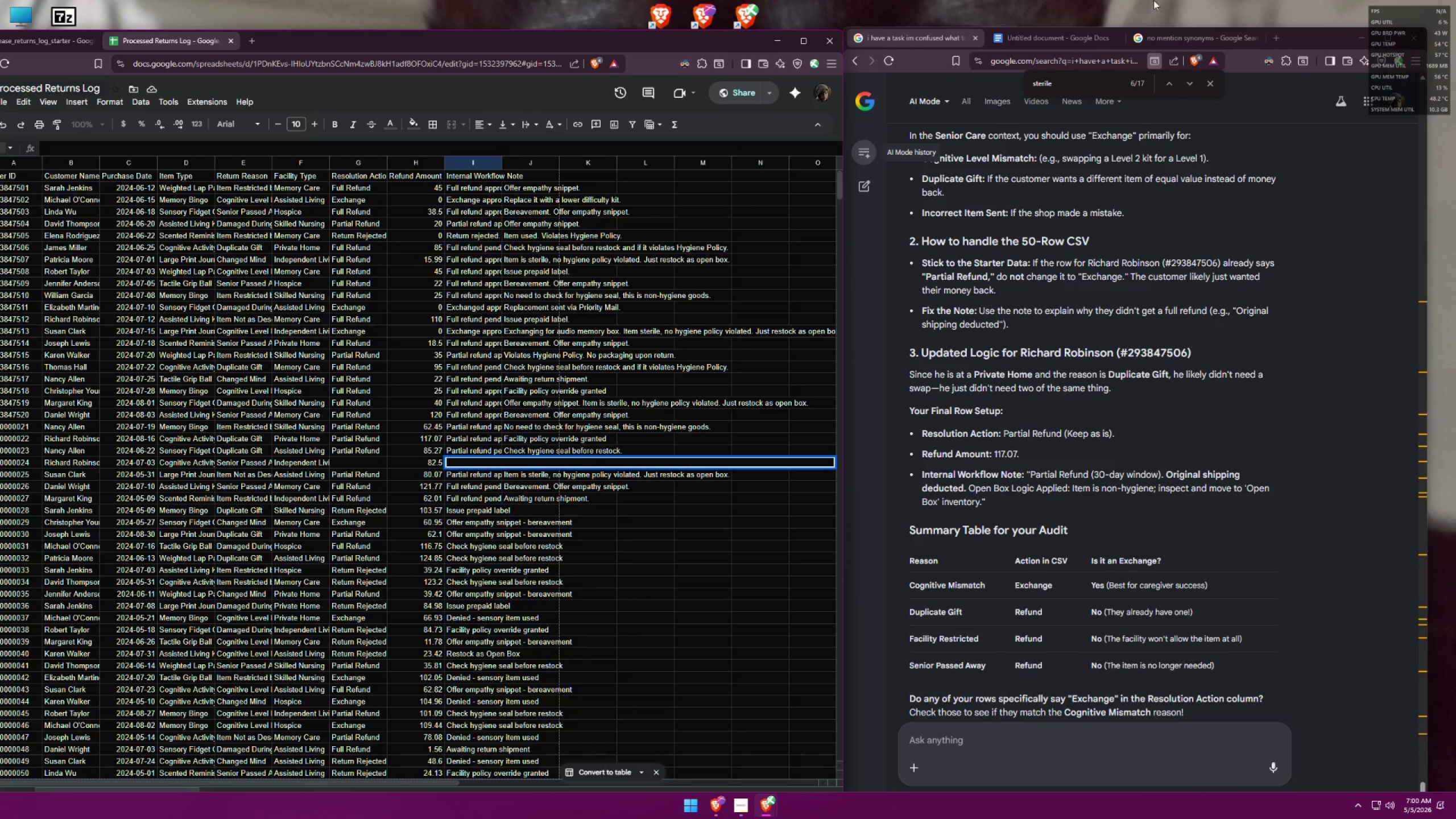 
left_click([1061, 44])
 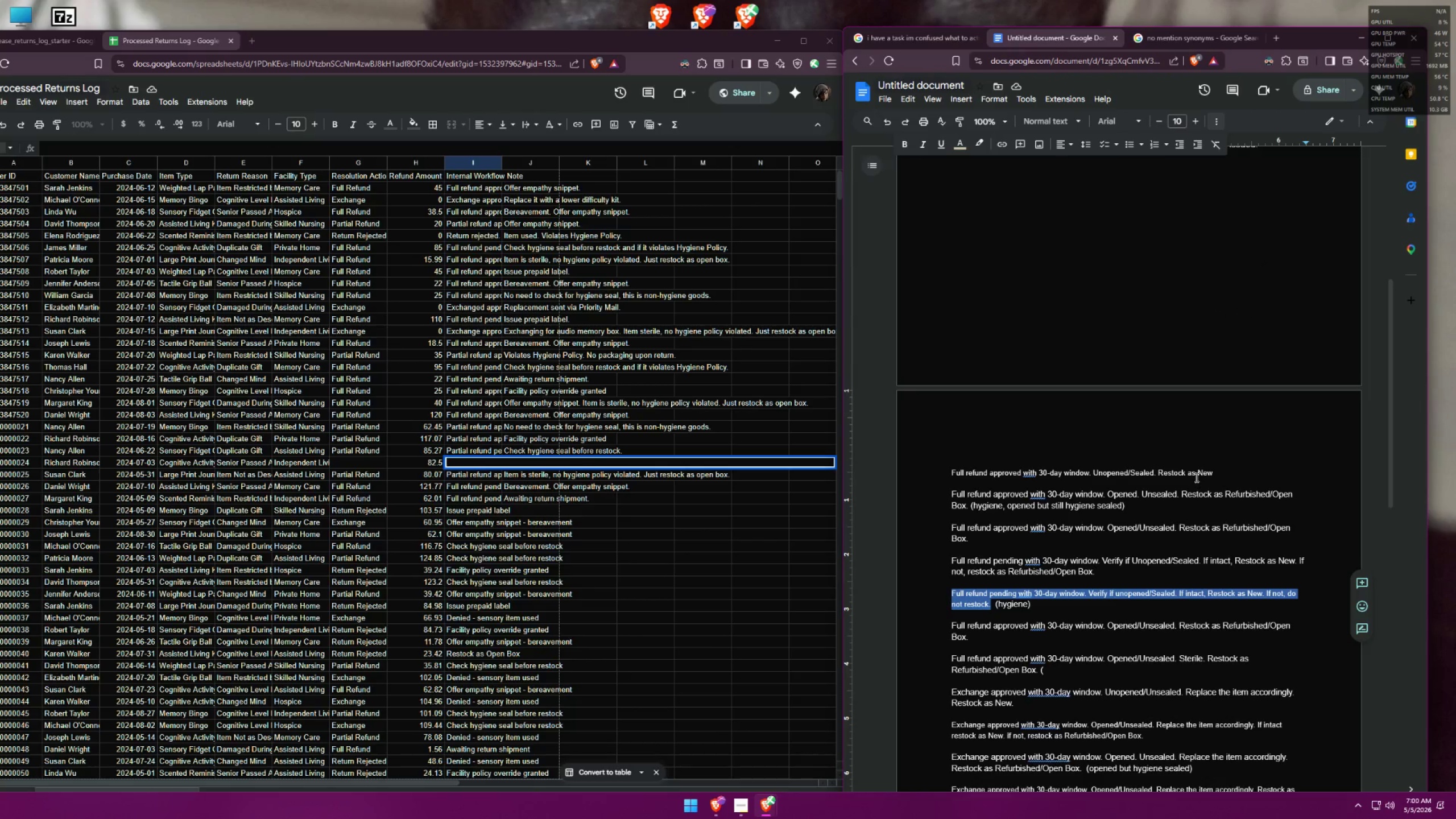 
wait(5.05)
 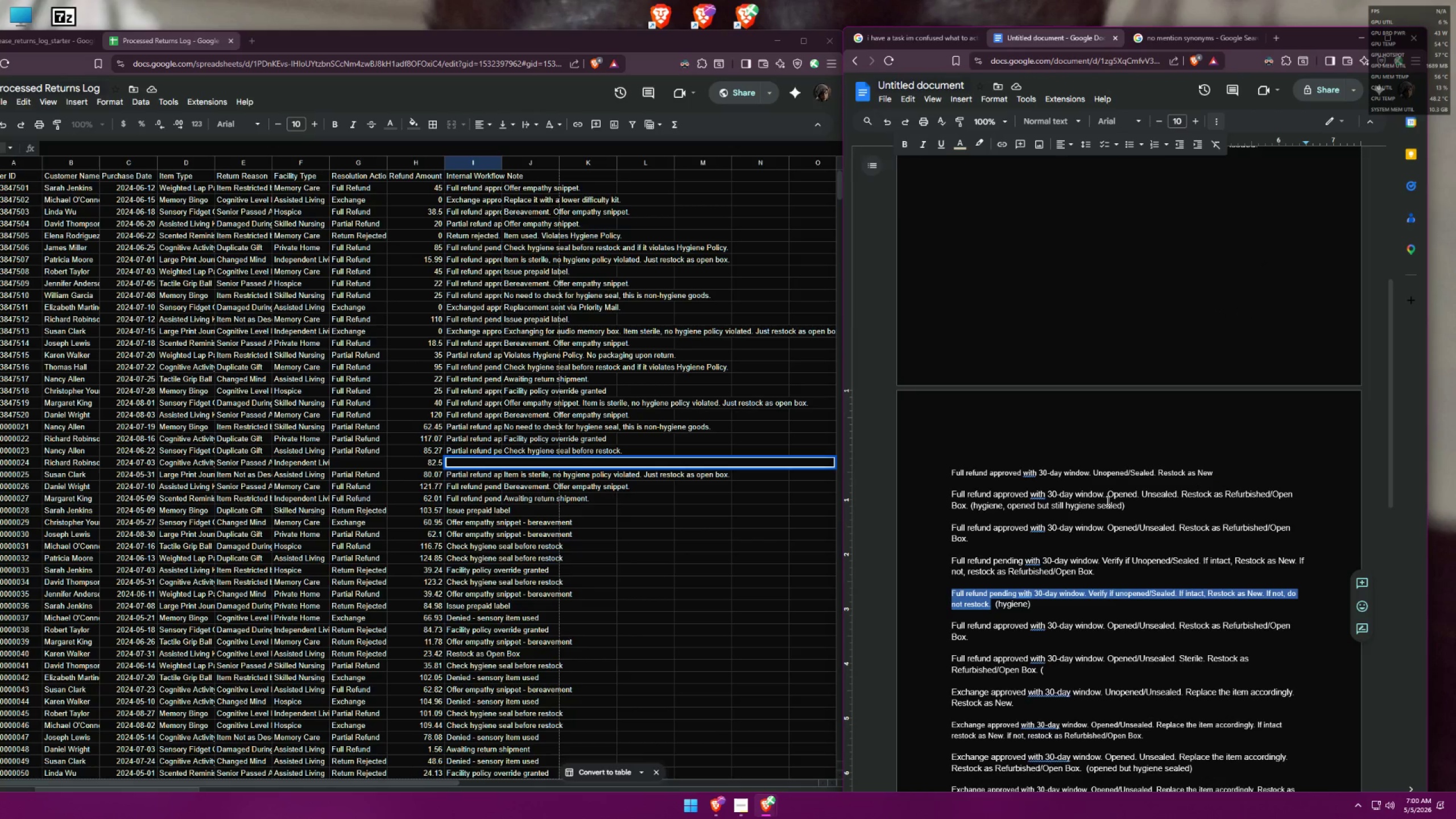 
left_click_drag(start_coordinate=[1218, 471], to_coordinate=[946, 473])
 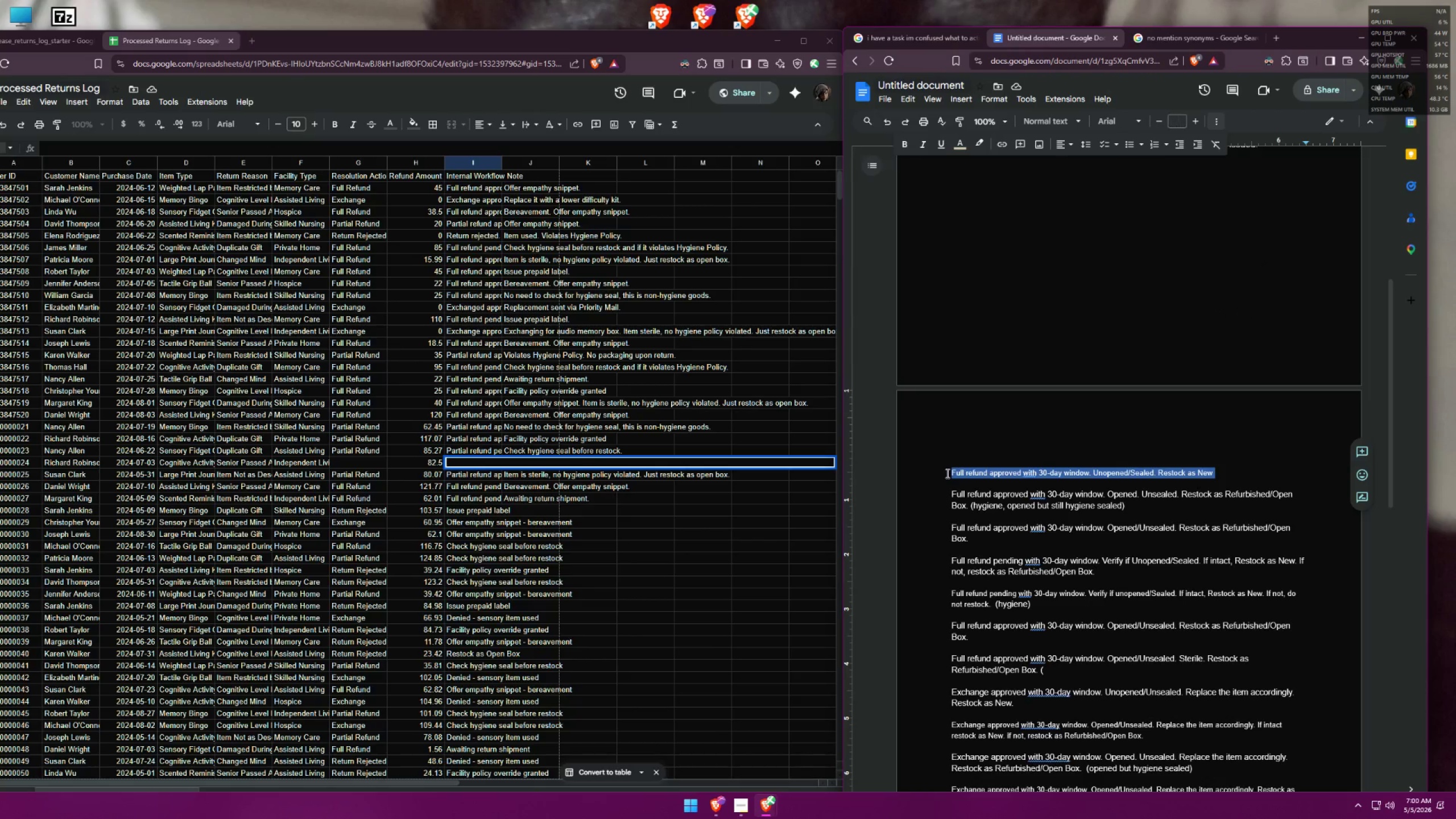 
key(Control+ControlLeft)
 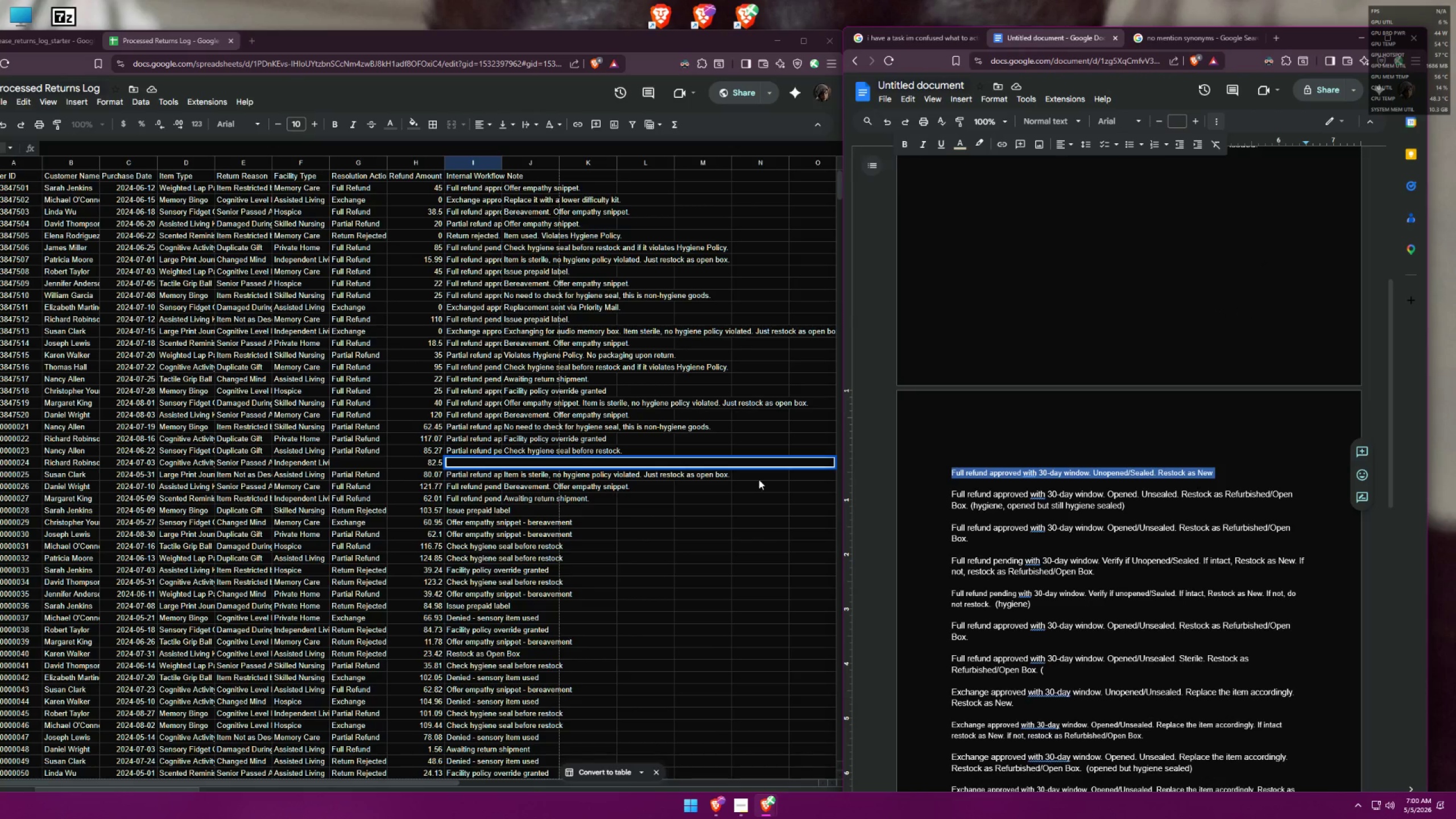 
key(Control+C)
 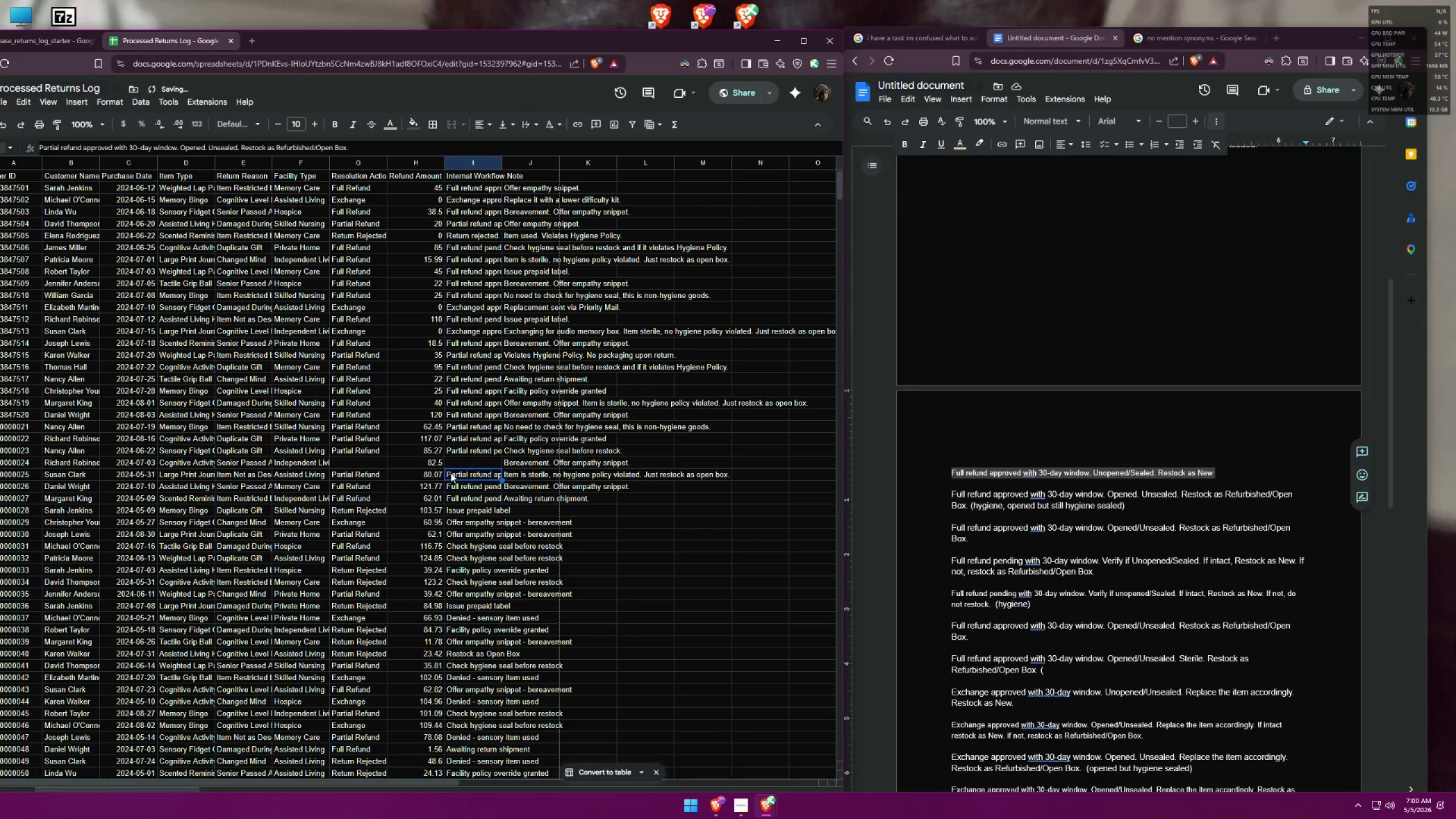 
double_click([461, 462])
 